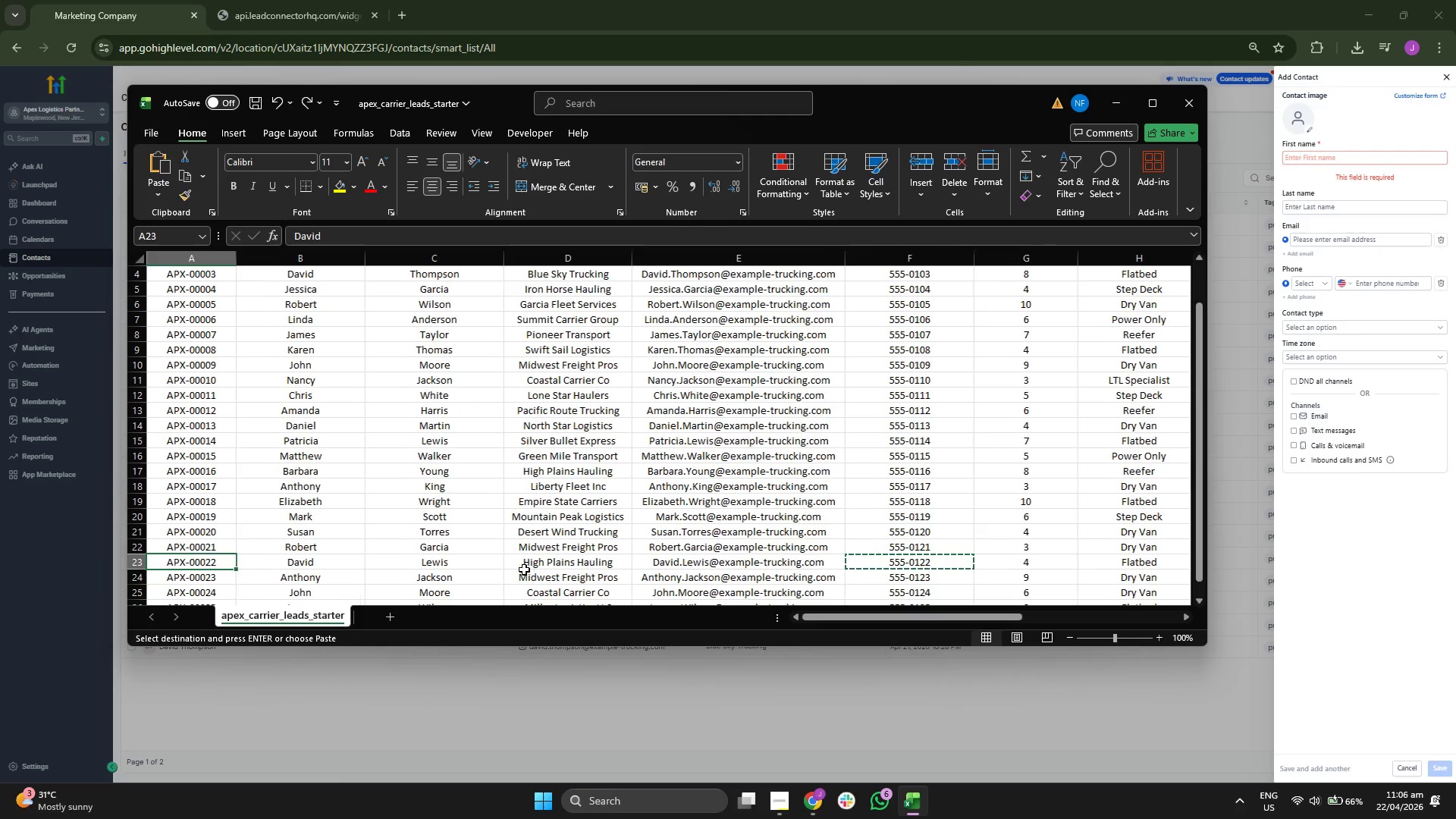 
key(ArrowDown)
 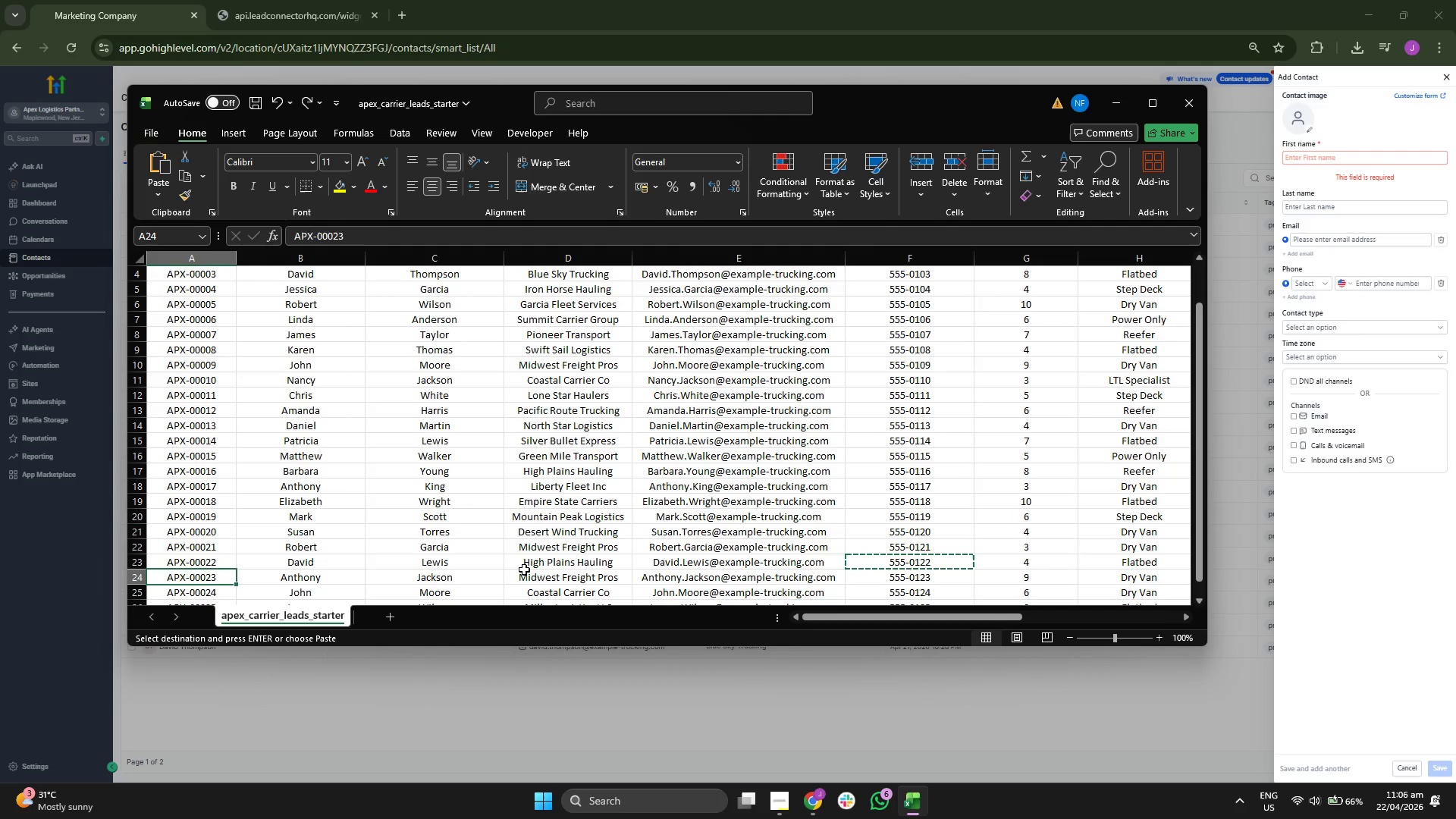 
key(ArrowRight)
 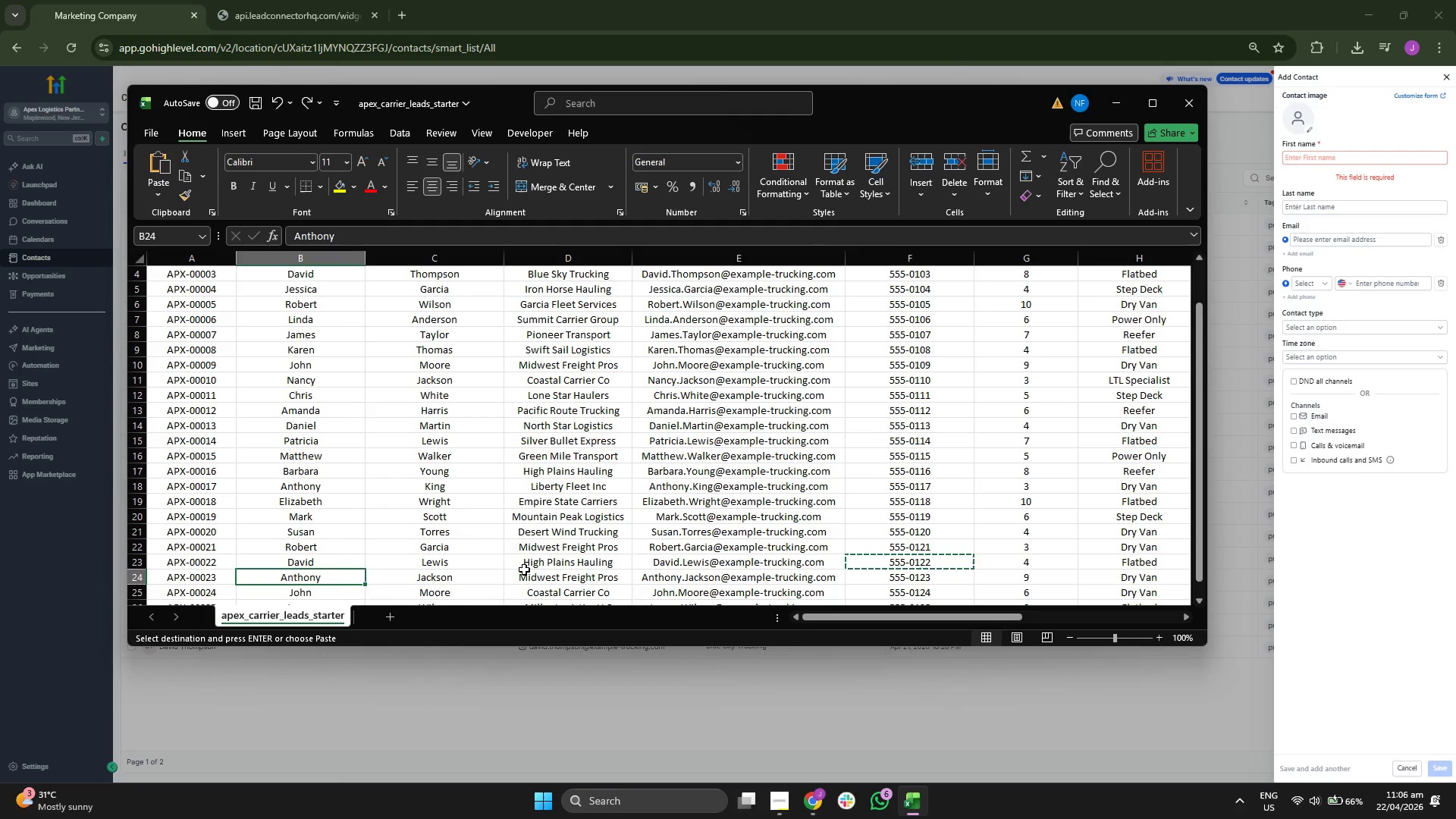 
key(ArrowRight)
 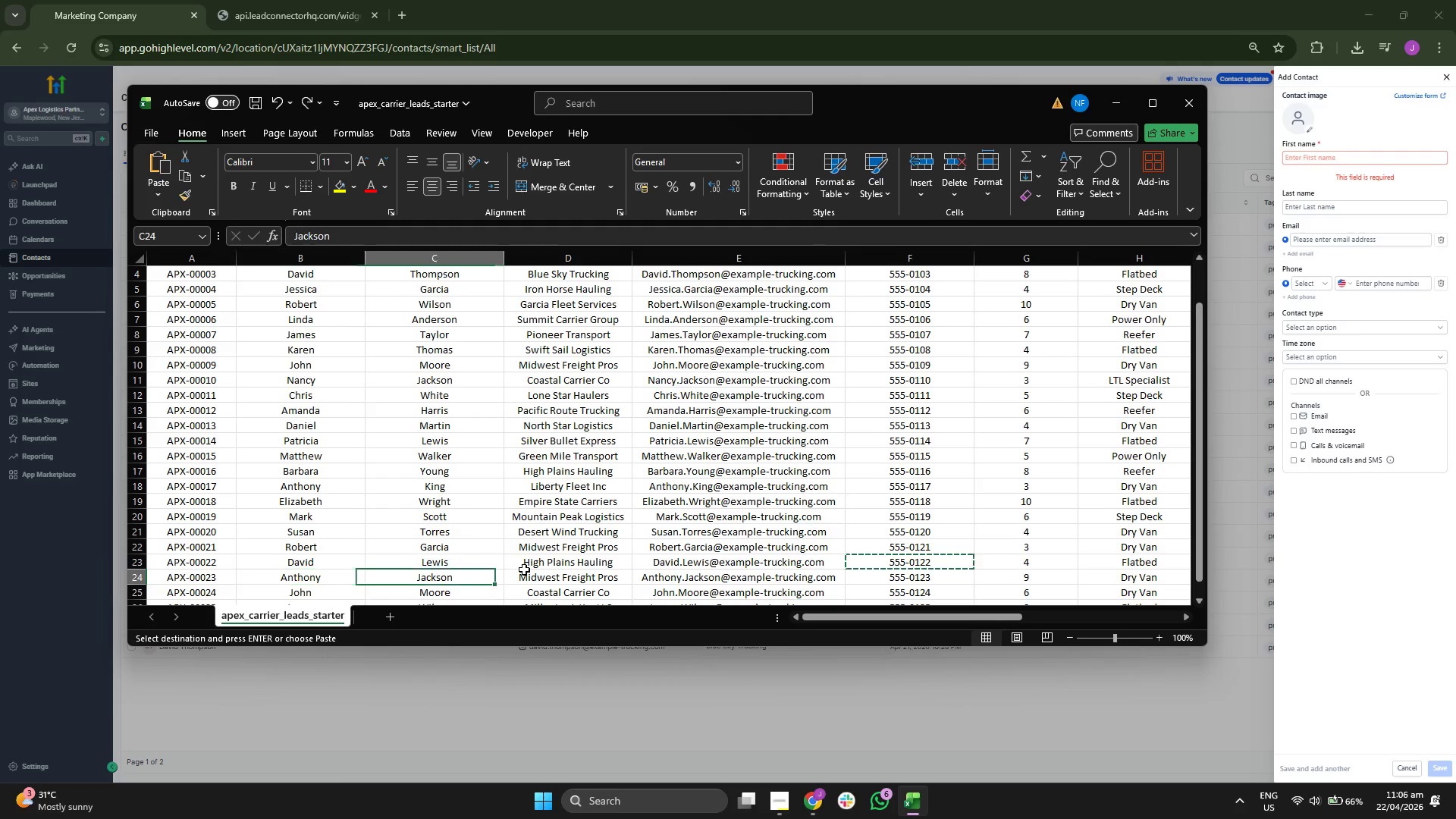 
key(ArrowRight)
 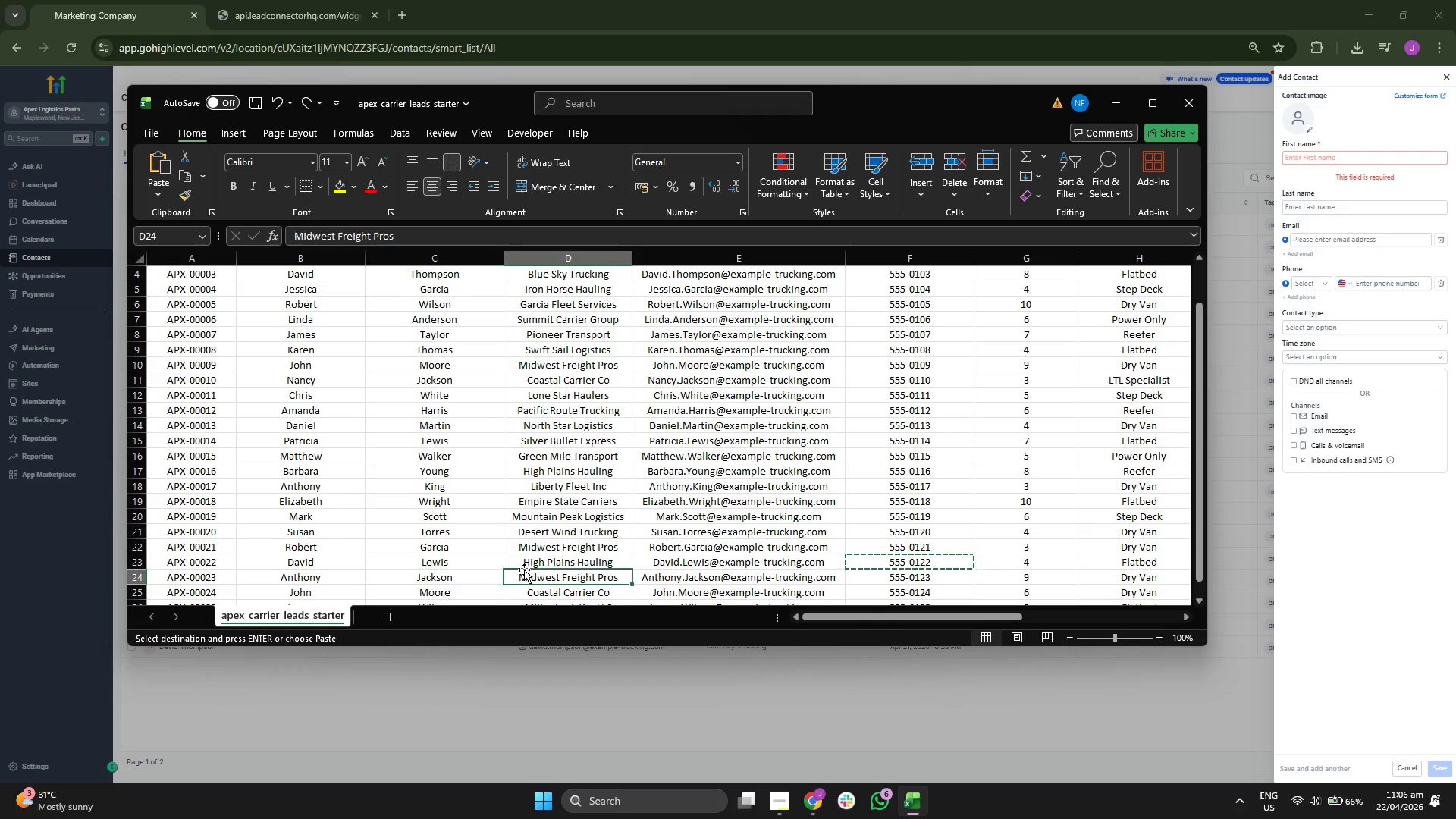 
key(ArrowRight)
 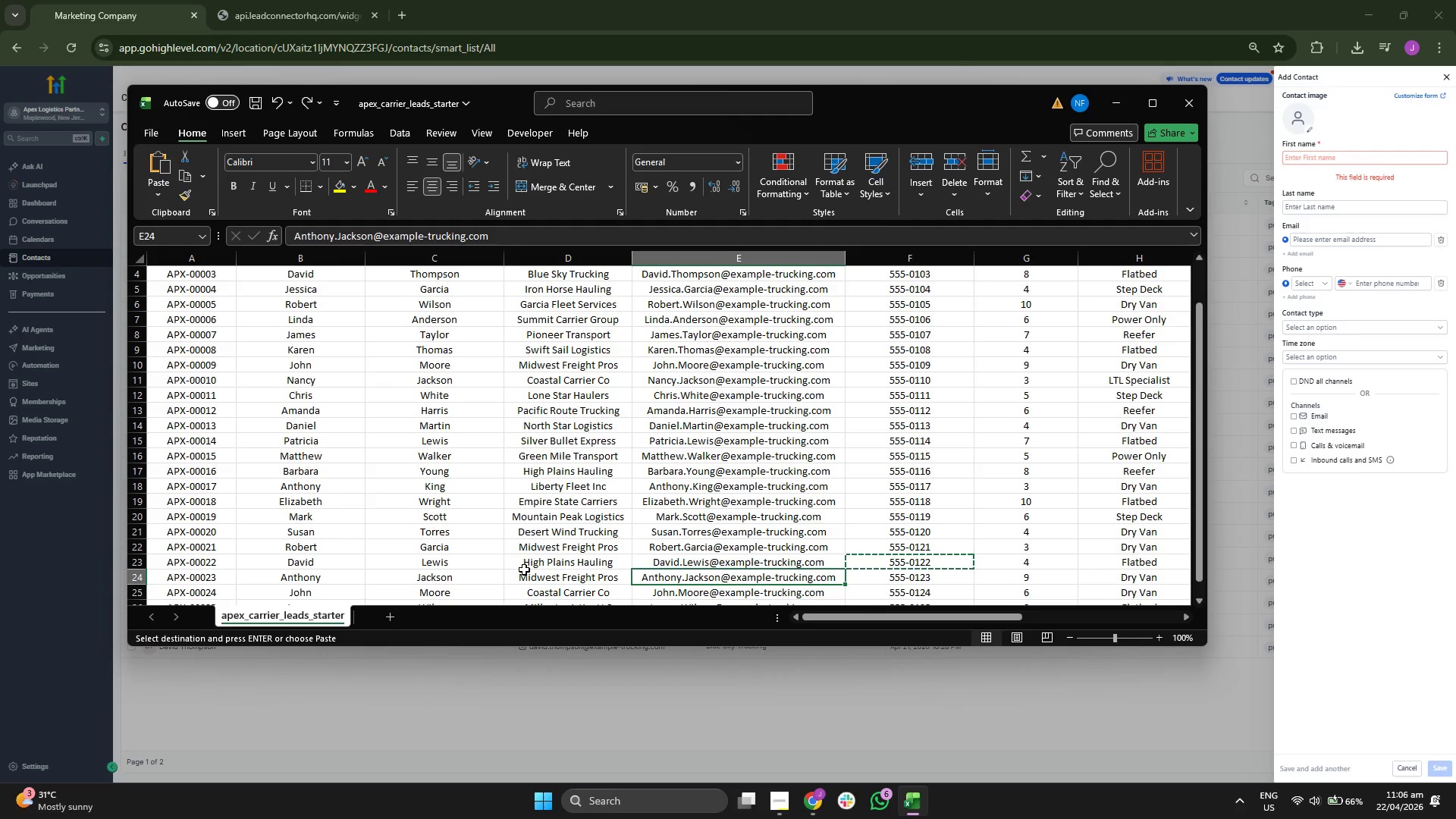 
key(Control+ControlLeft)
 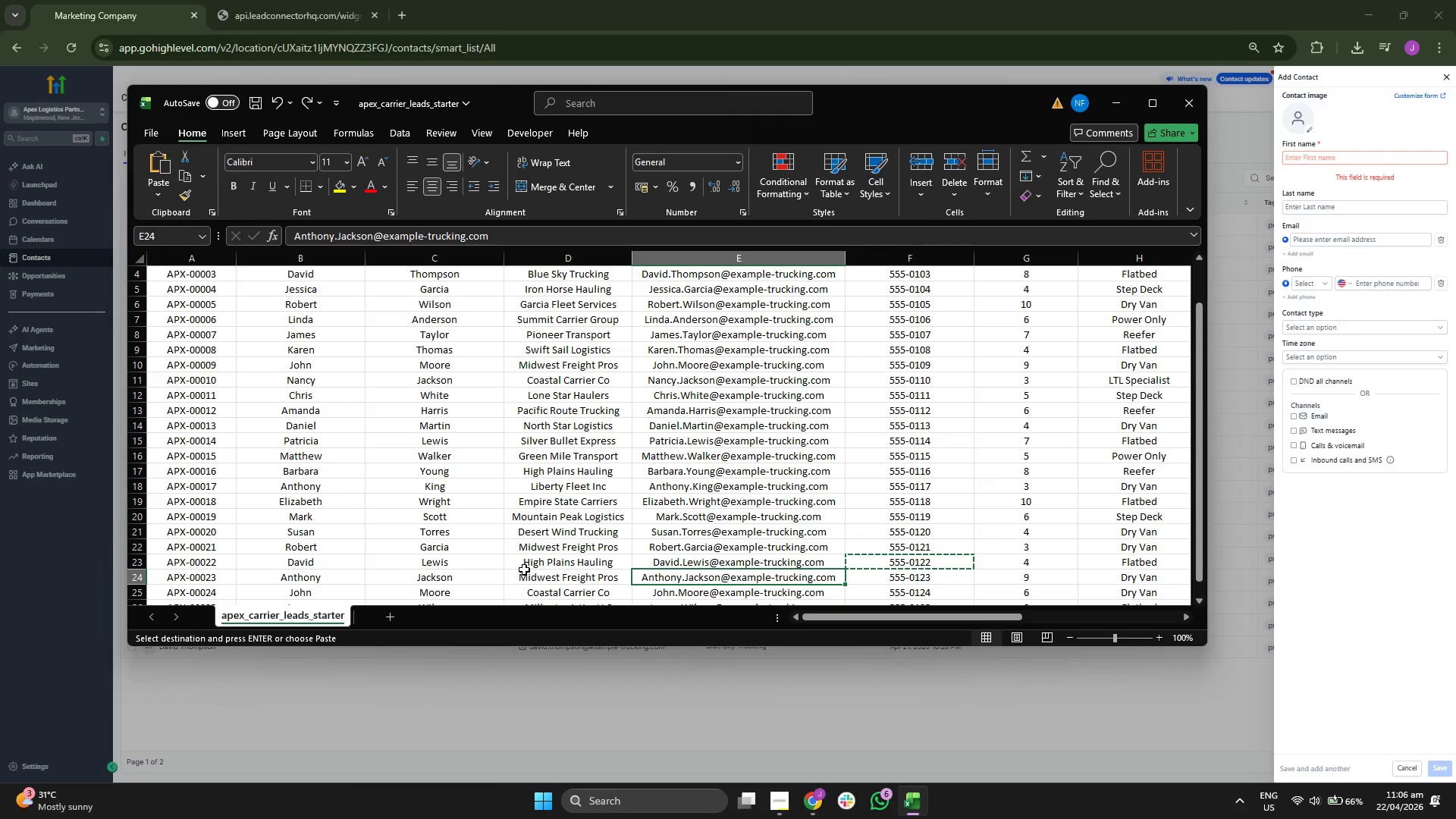 
key(Control+C)
 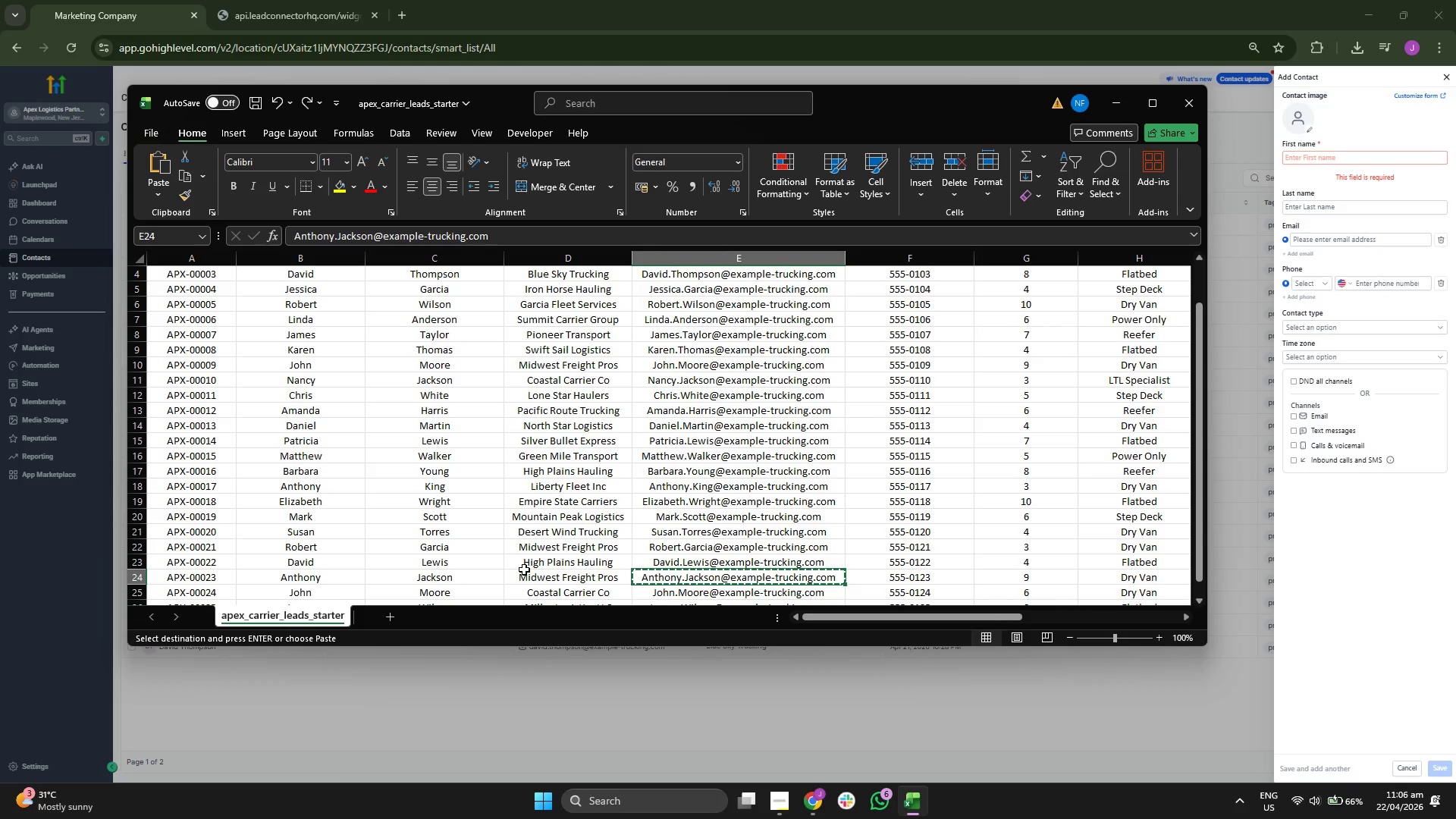 
key(ArrowRight)
 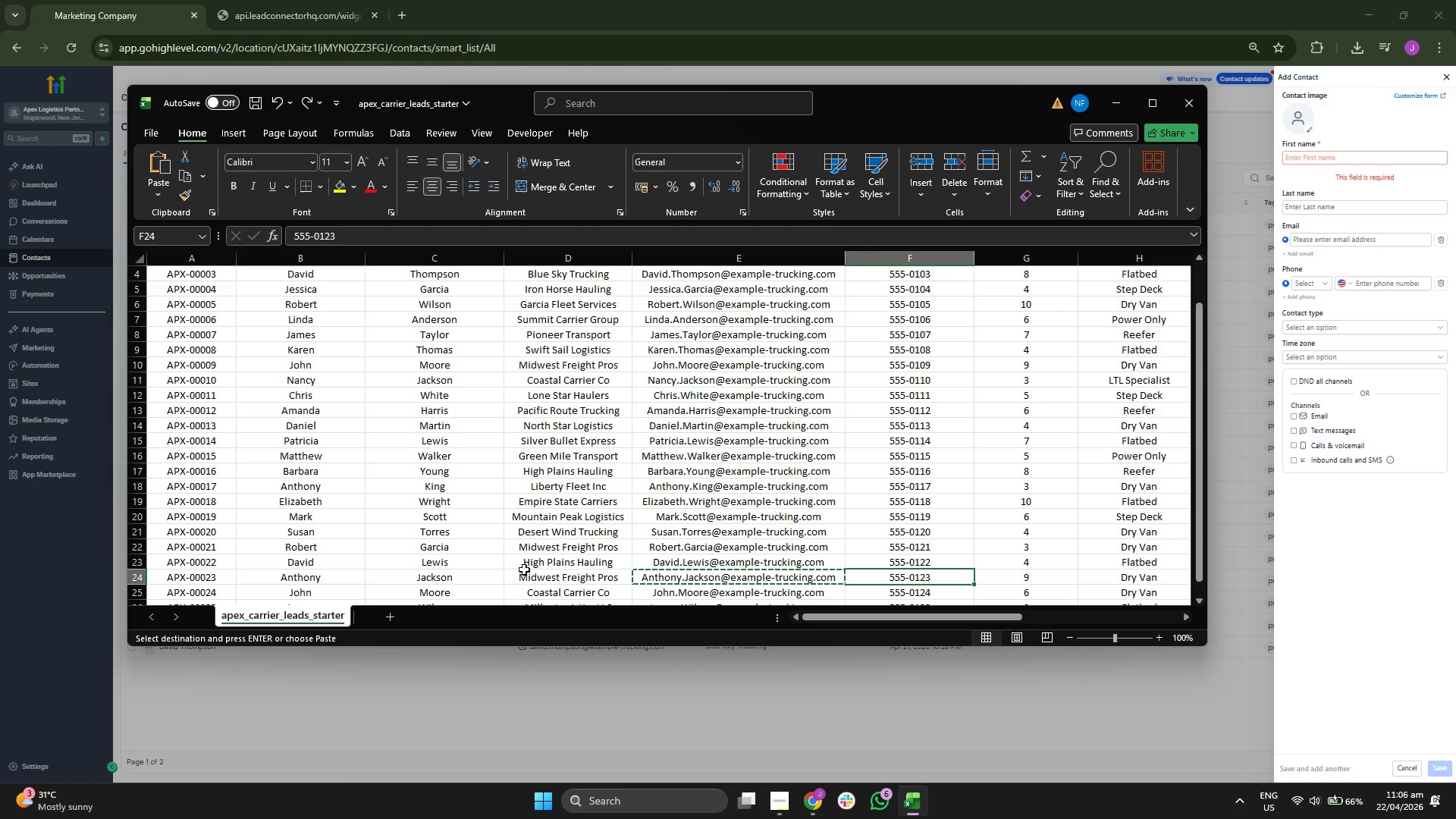 
key(ArrowLeft)
 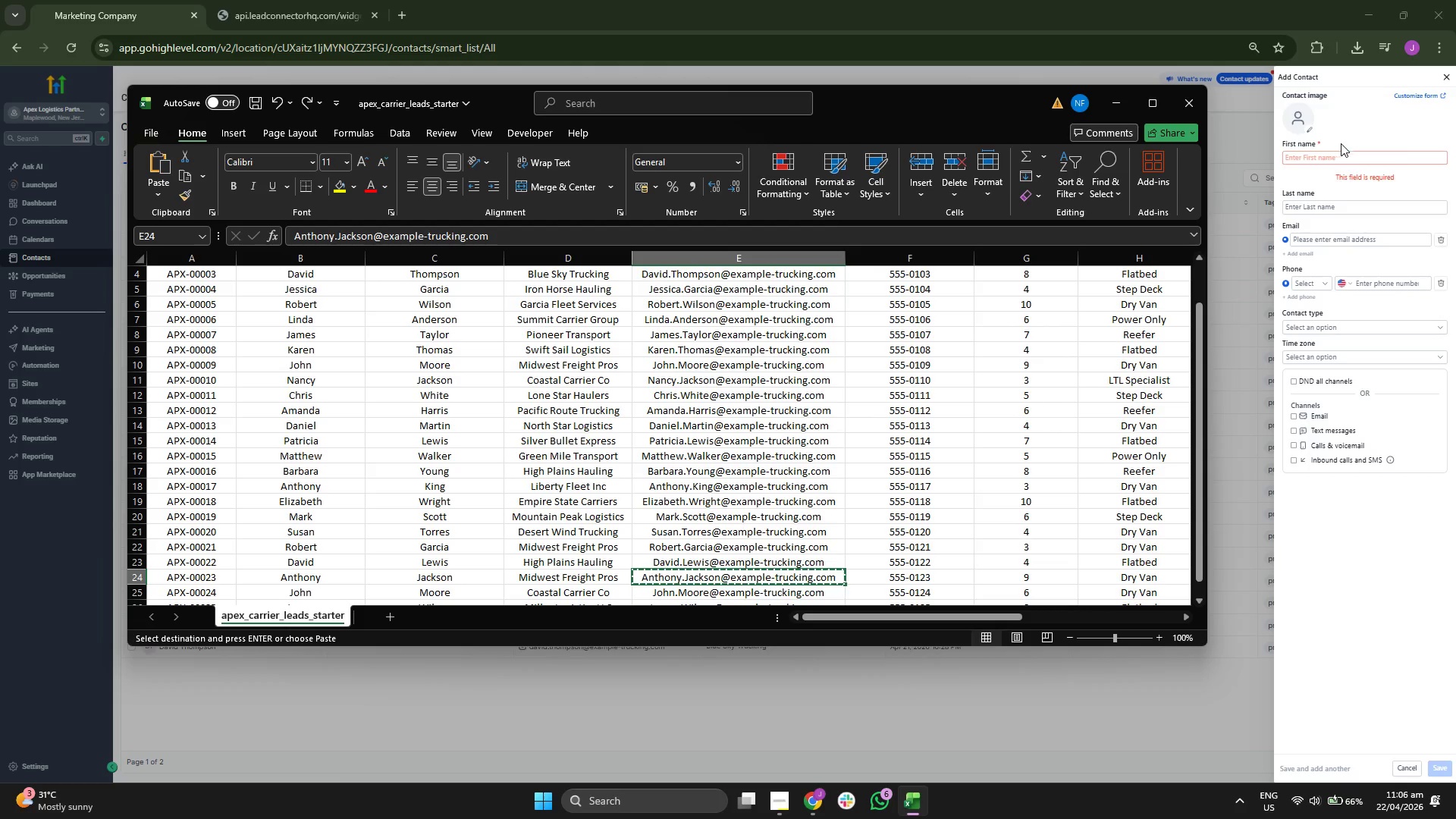 
left_click([1339, 235])
 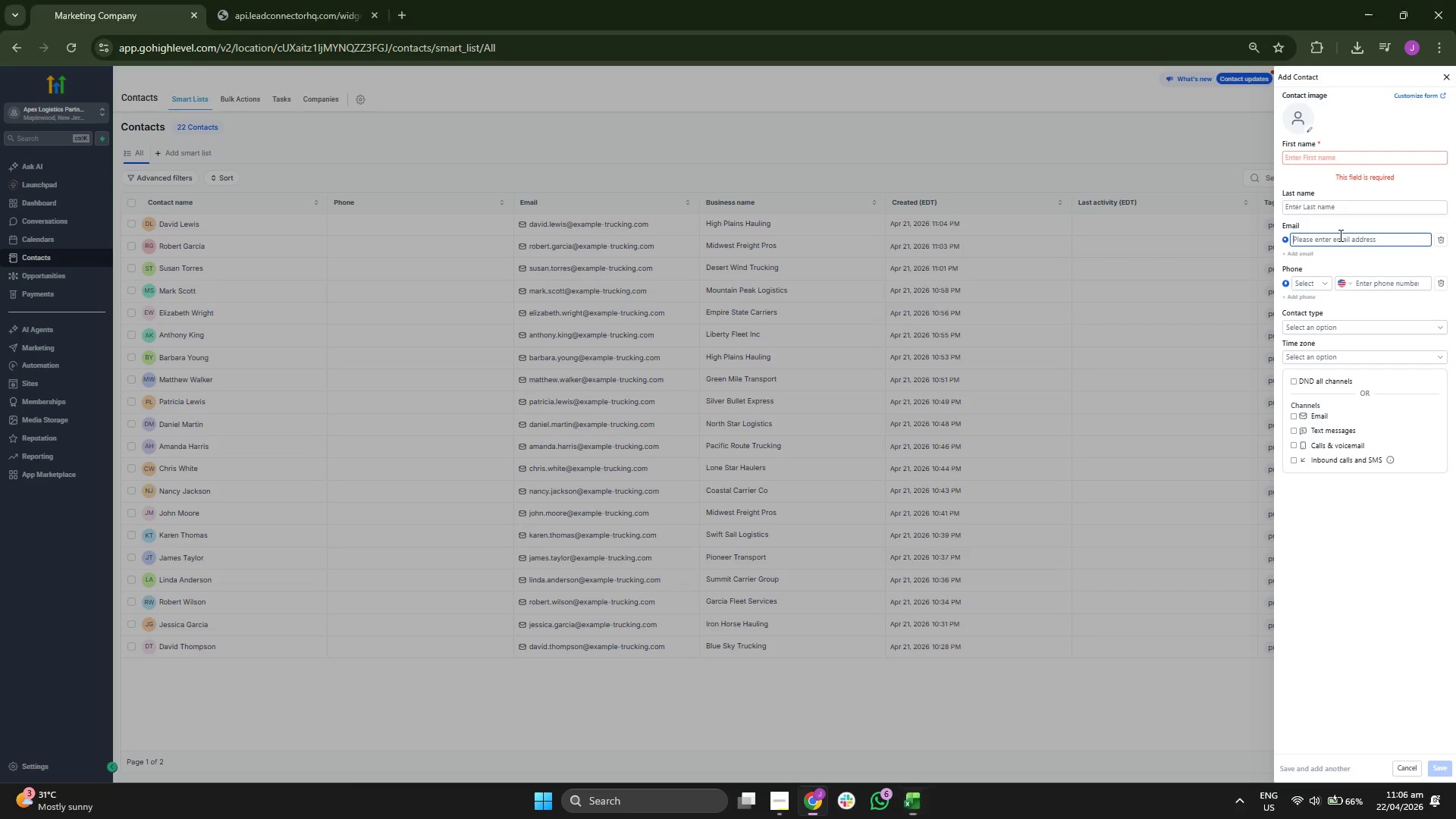 
key(Control+ControlLeft)
 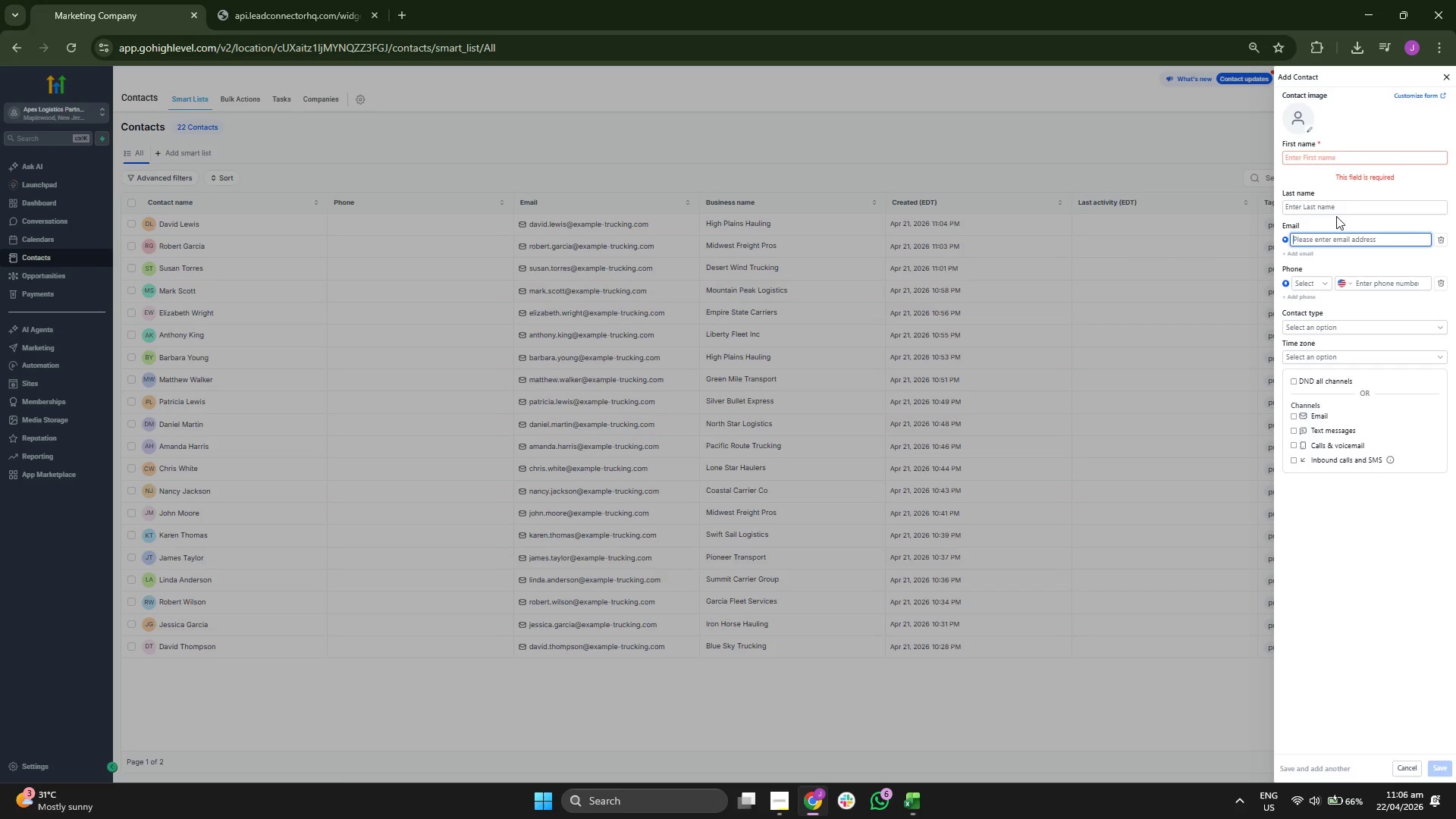 
key(Control+V)
 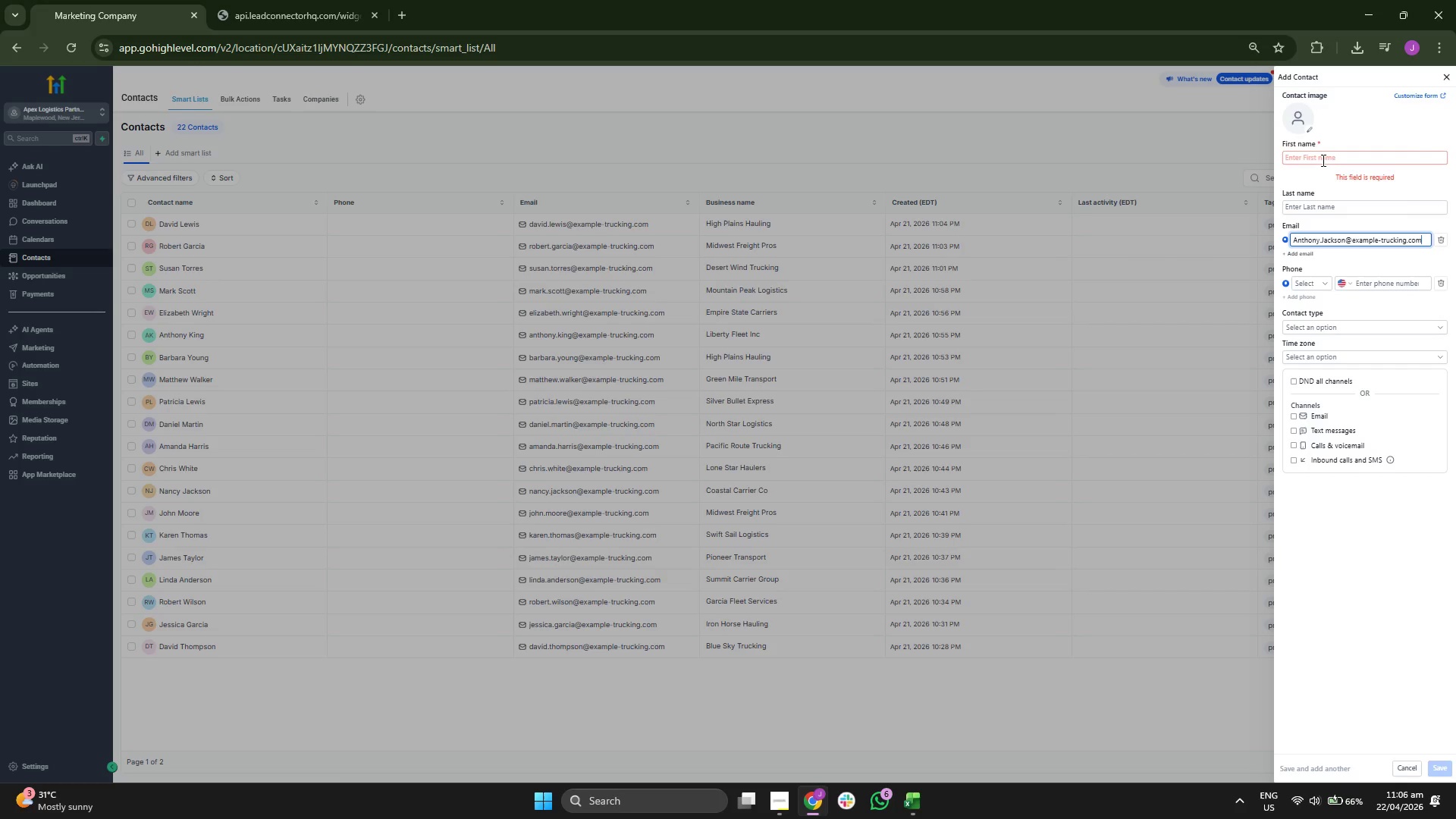 
left_click([1321, 158])
 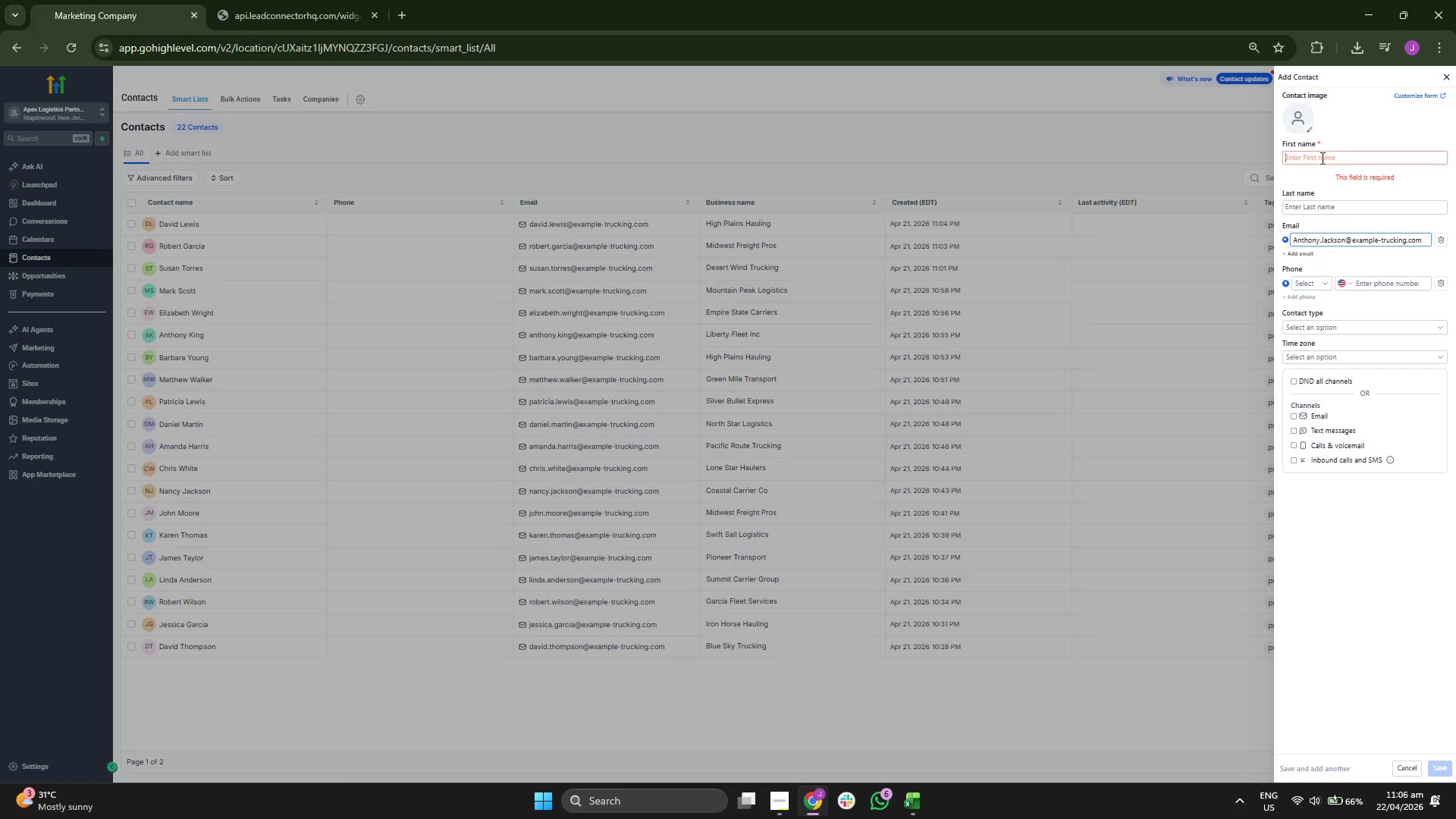 
type(a)
key(Backspace)
type(Anot)
key(Backspace)
key(Backspace)
type(thony)
key(Tab)
type(Jackson)
 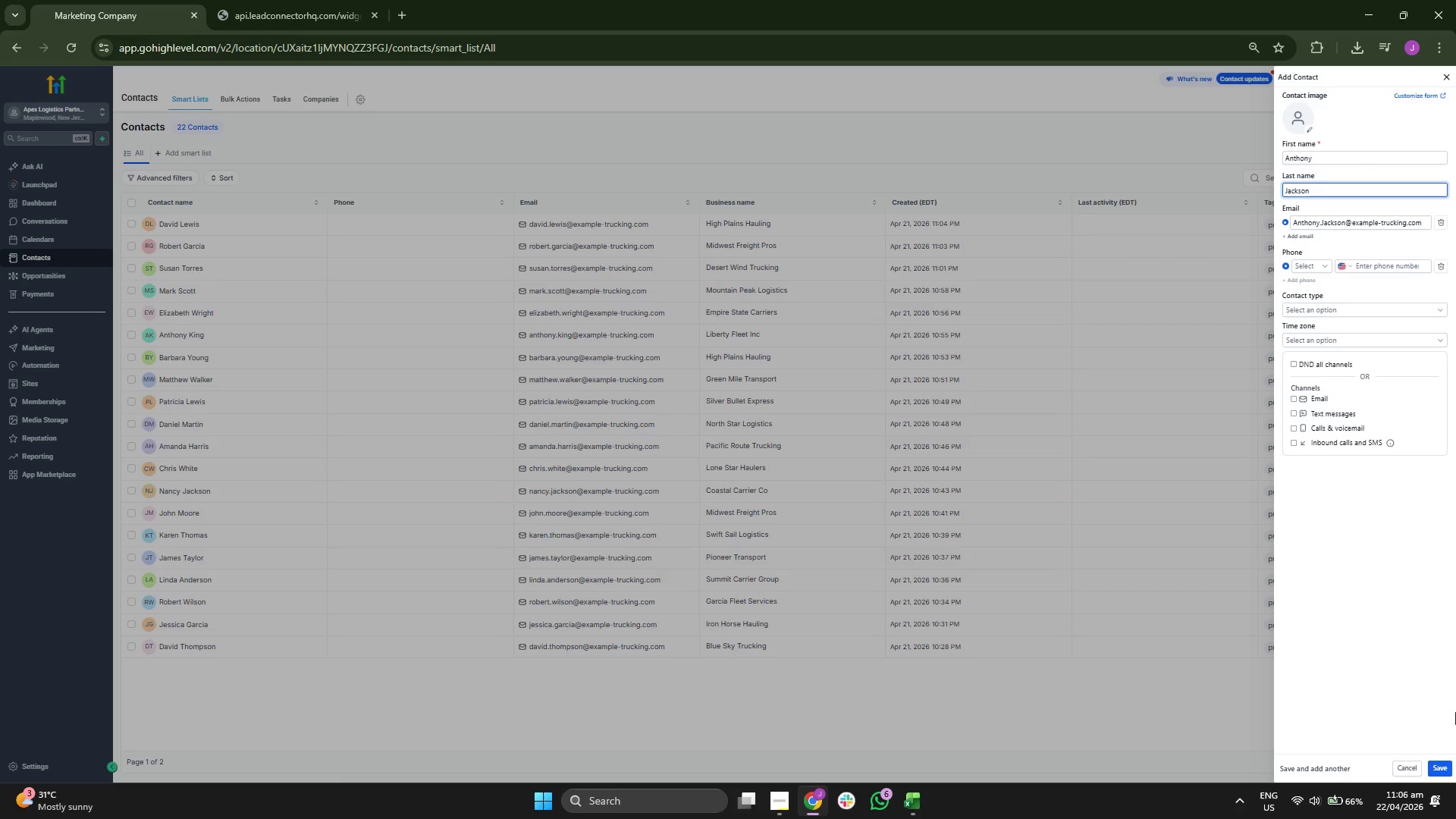 
left_click([1444, 767])
 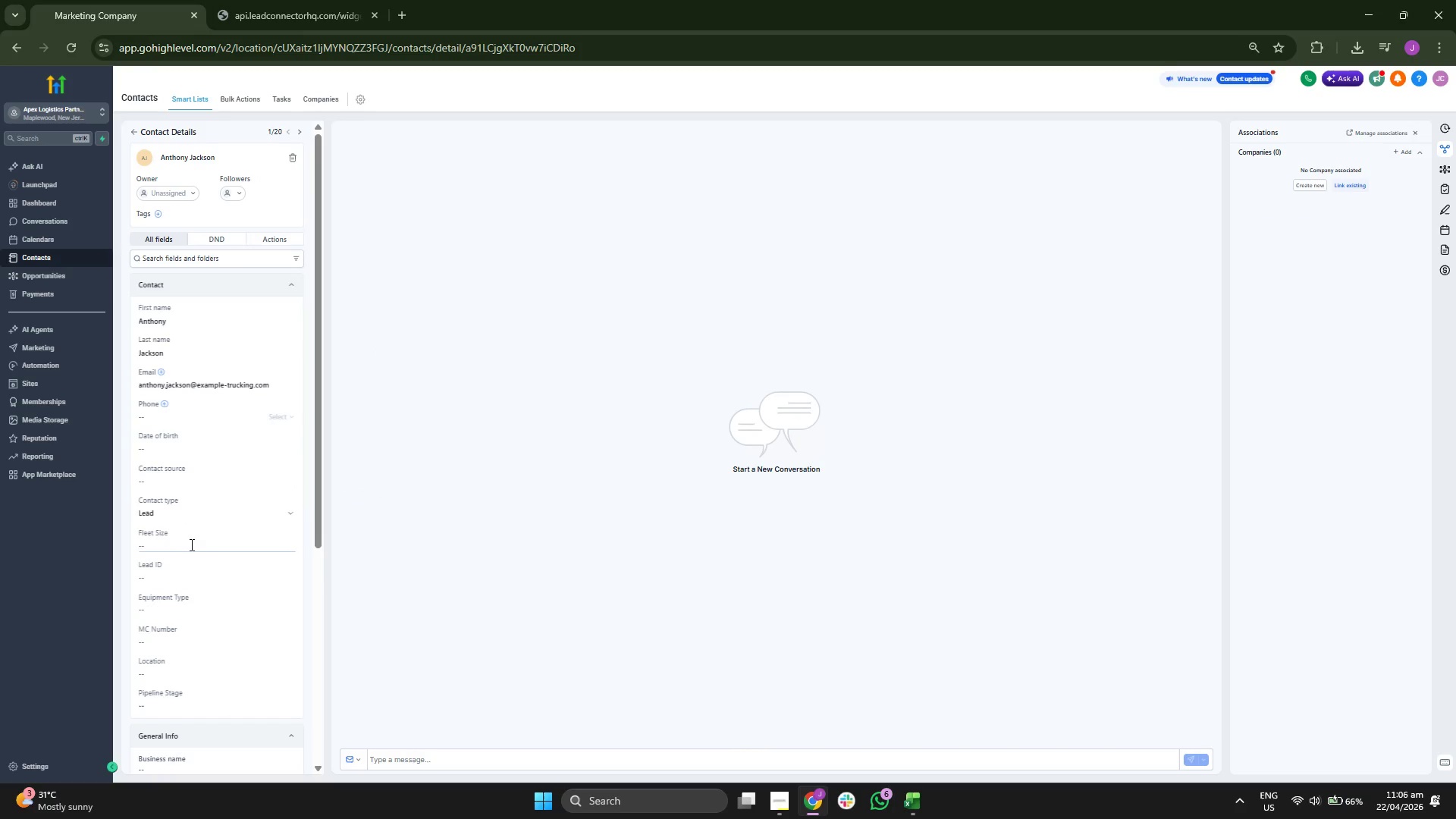 
scroll: coordinate [237, 505], scroll_direction: down, amount: 1.0
 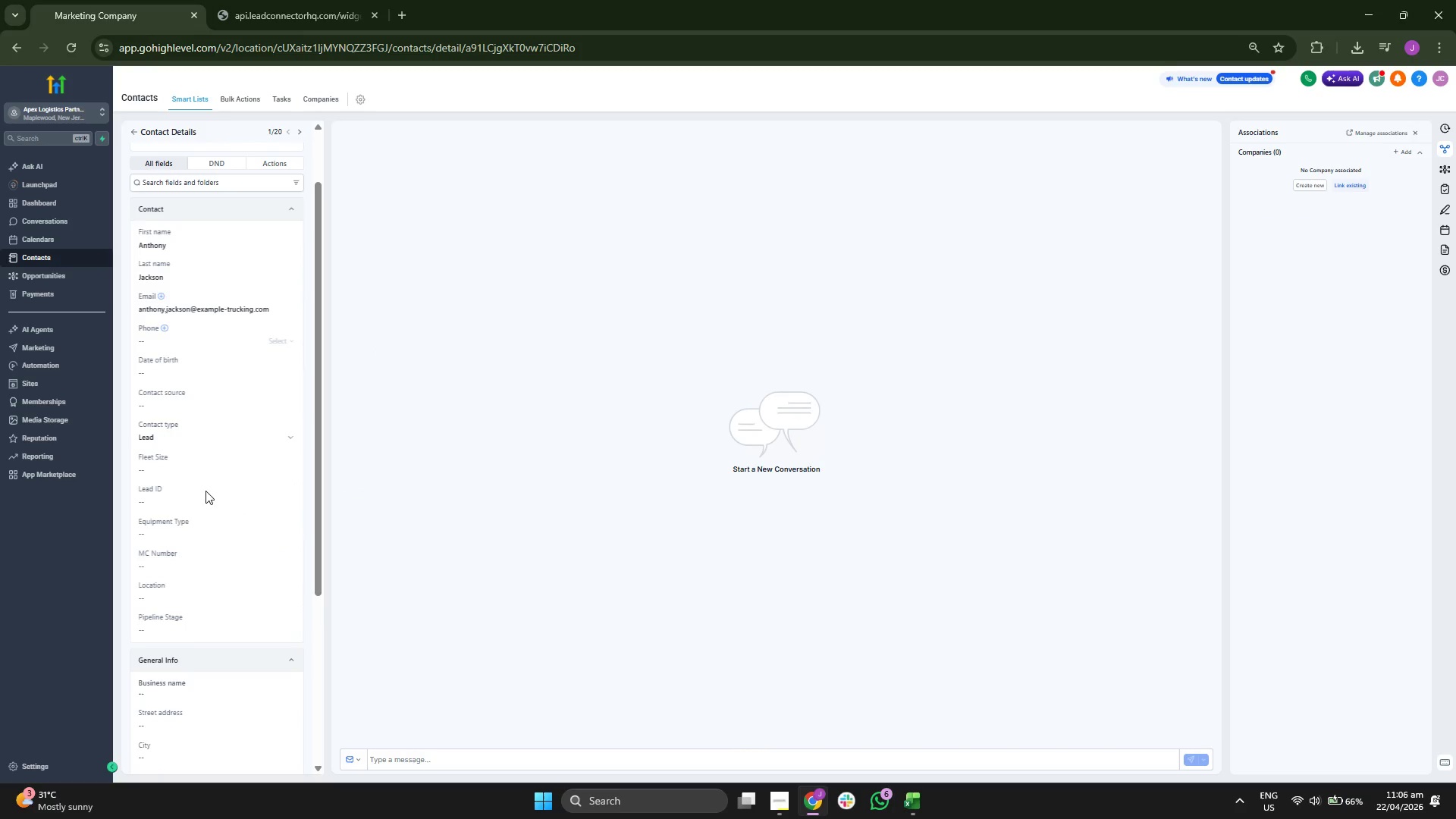 
left_click([210, 500])
 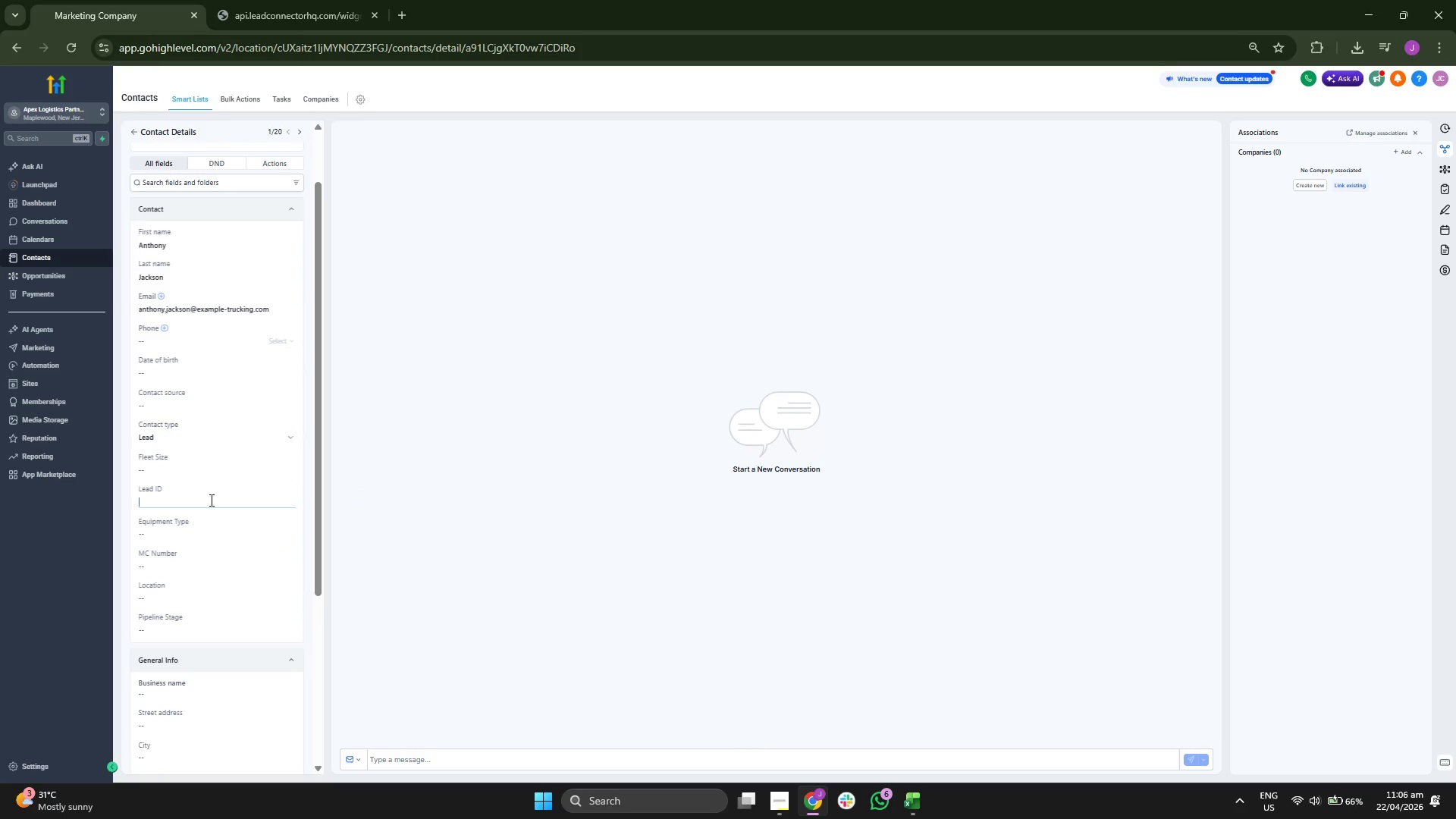 
type(APX-00023)
 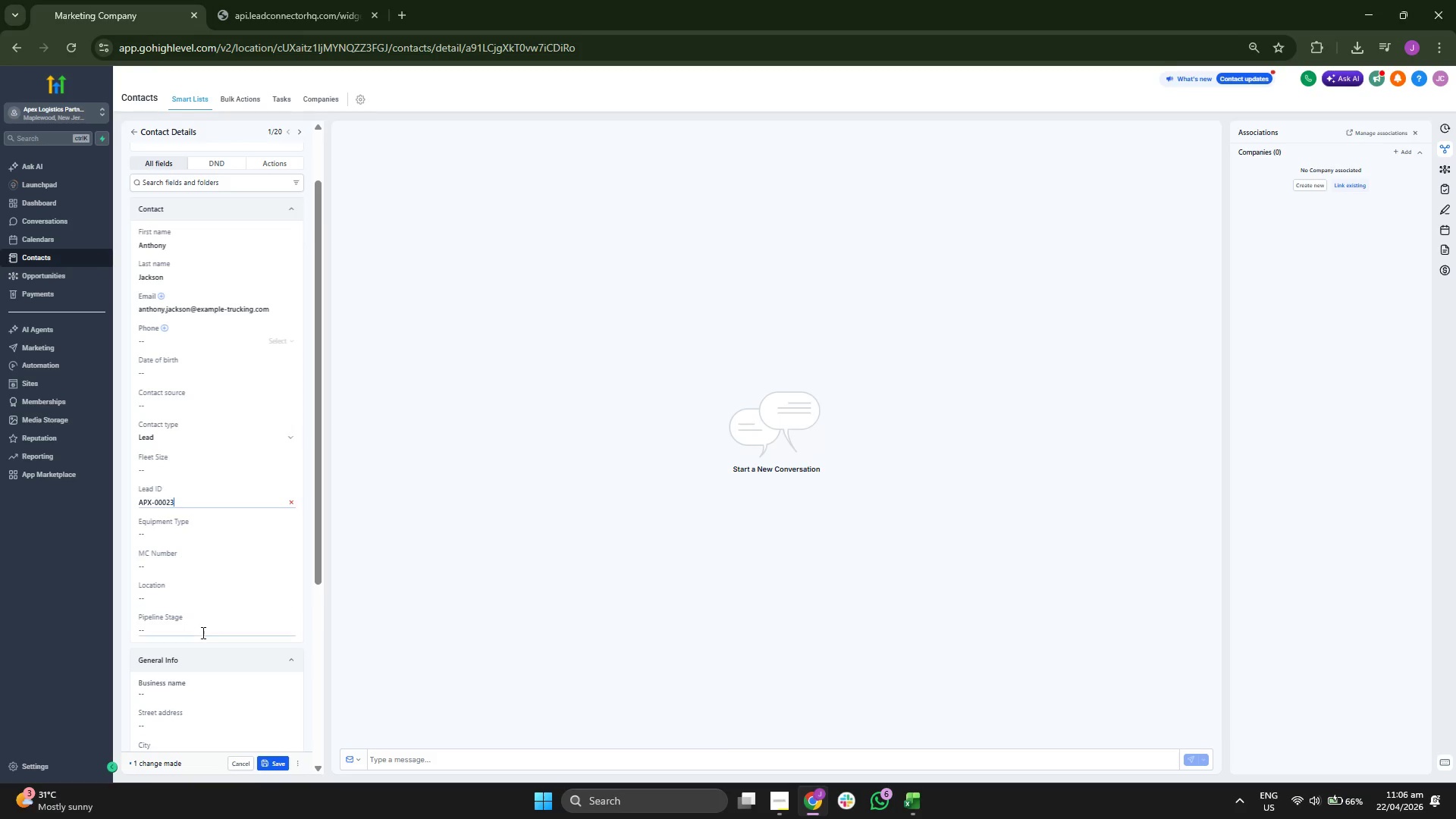 
type(Cold Outreach)
 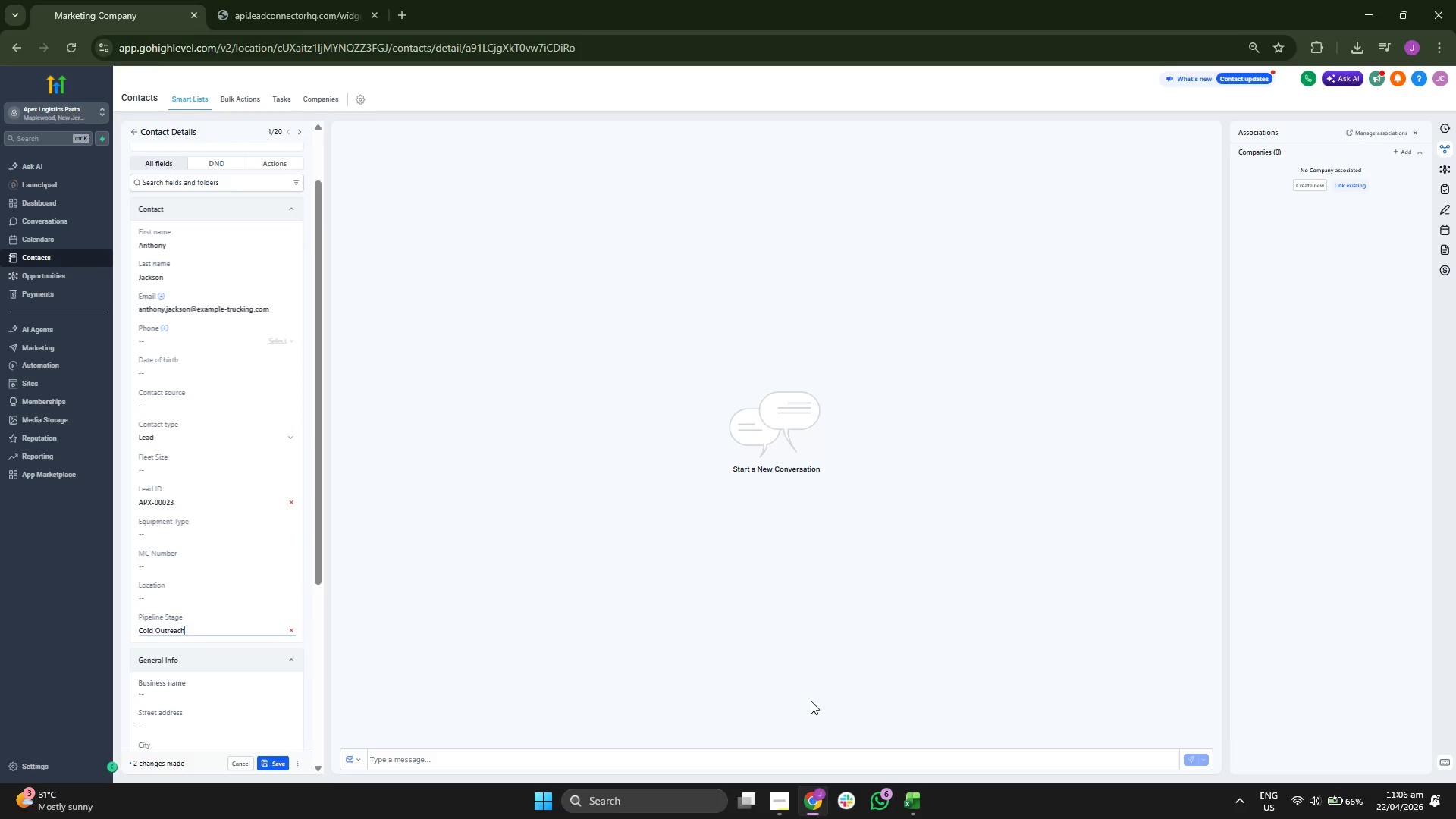 
left_click([913, 804])
 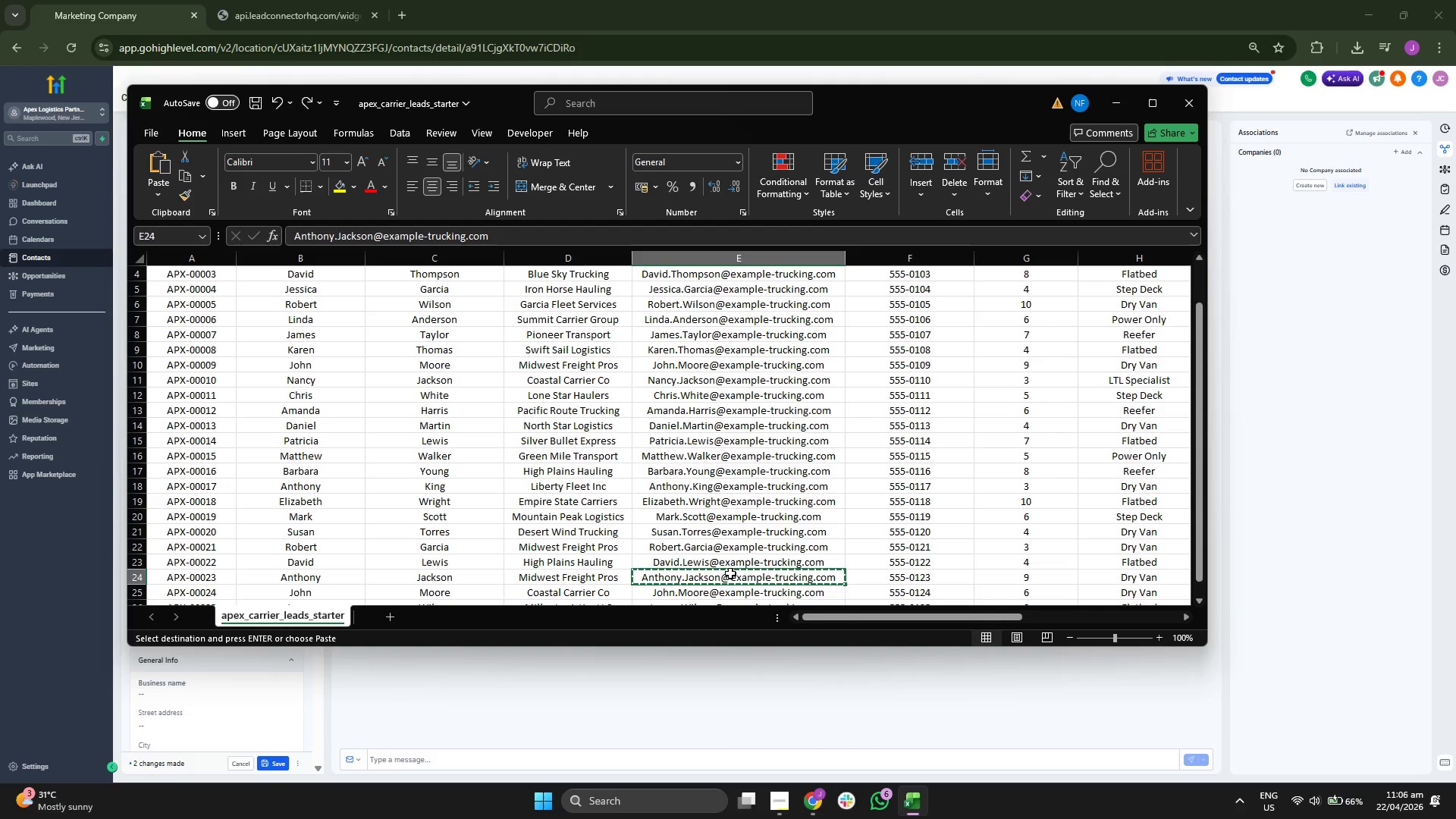 
key(ArrowLeft)
 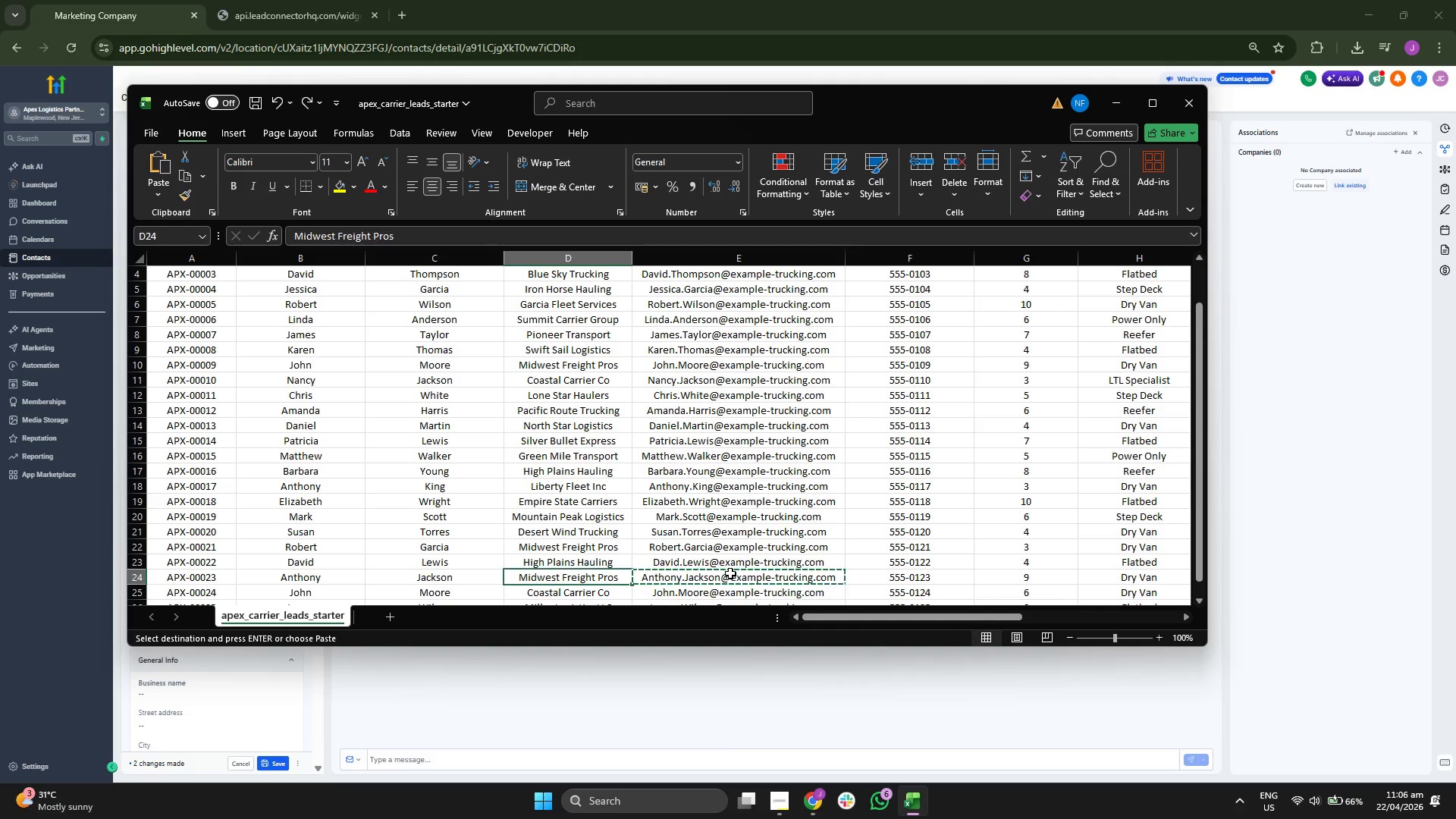 
key(Control+C)
 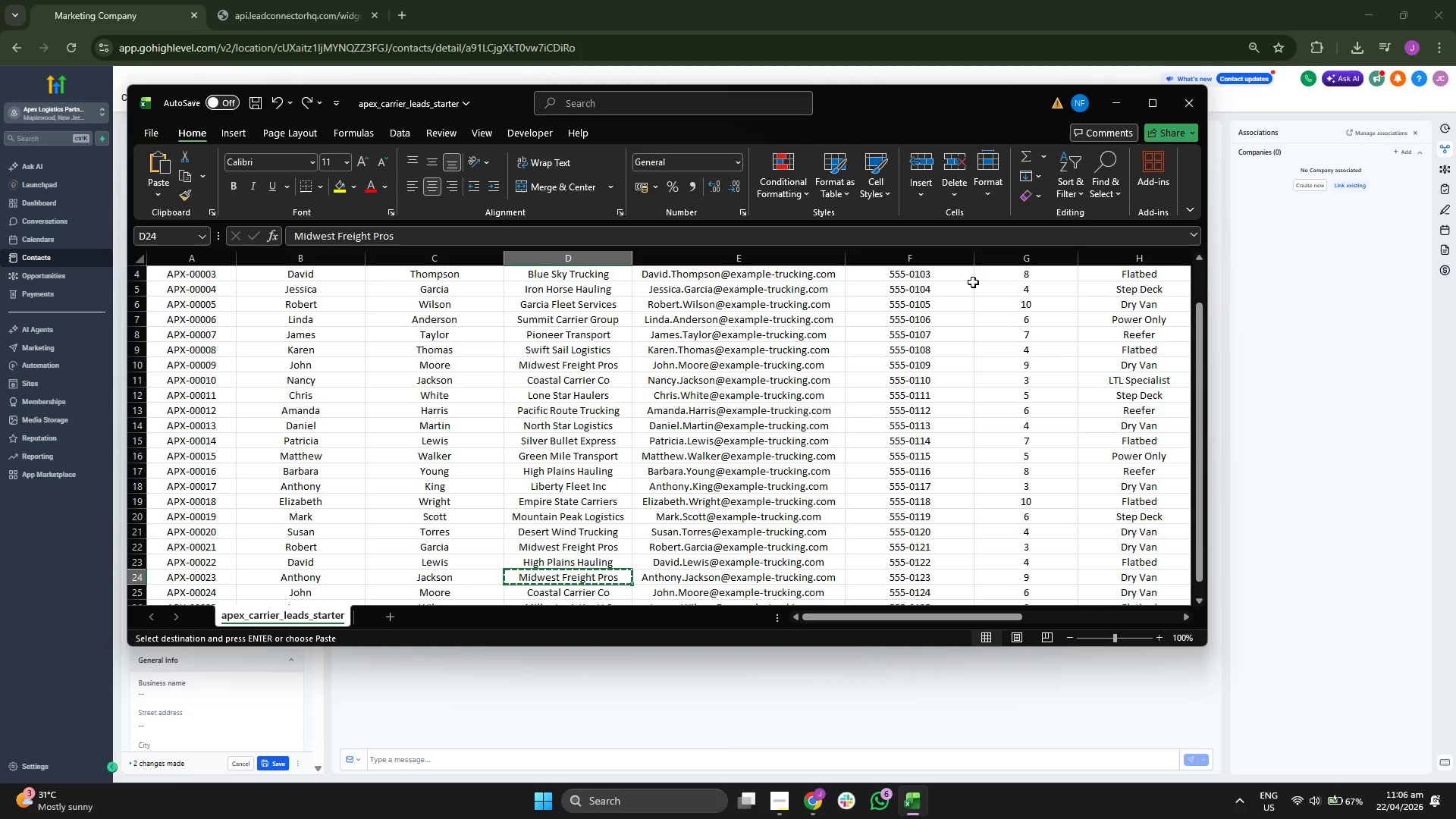 
left_click([1104, 106])
 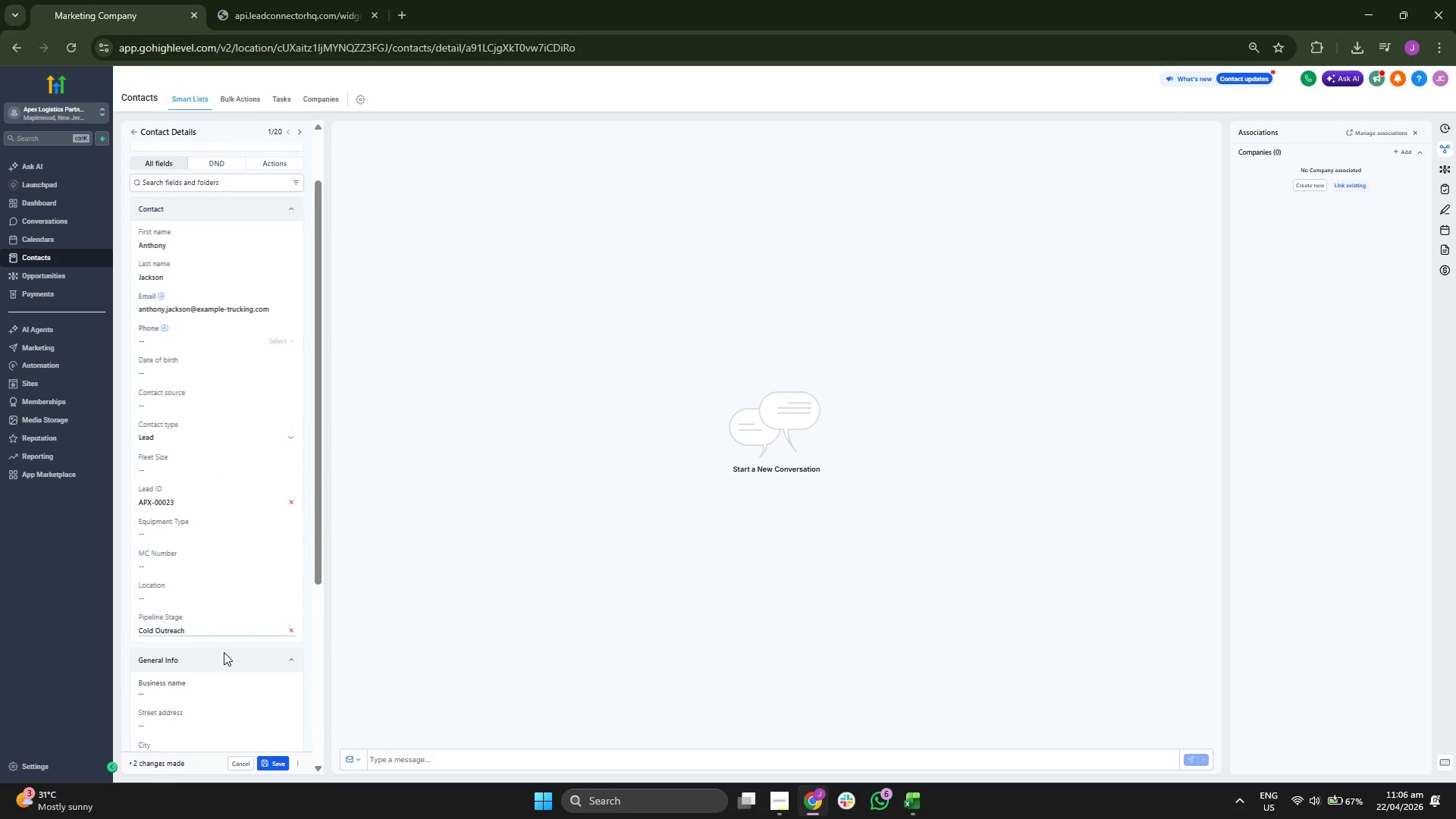 
left_click([216, 695])
 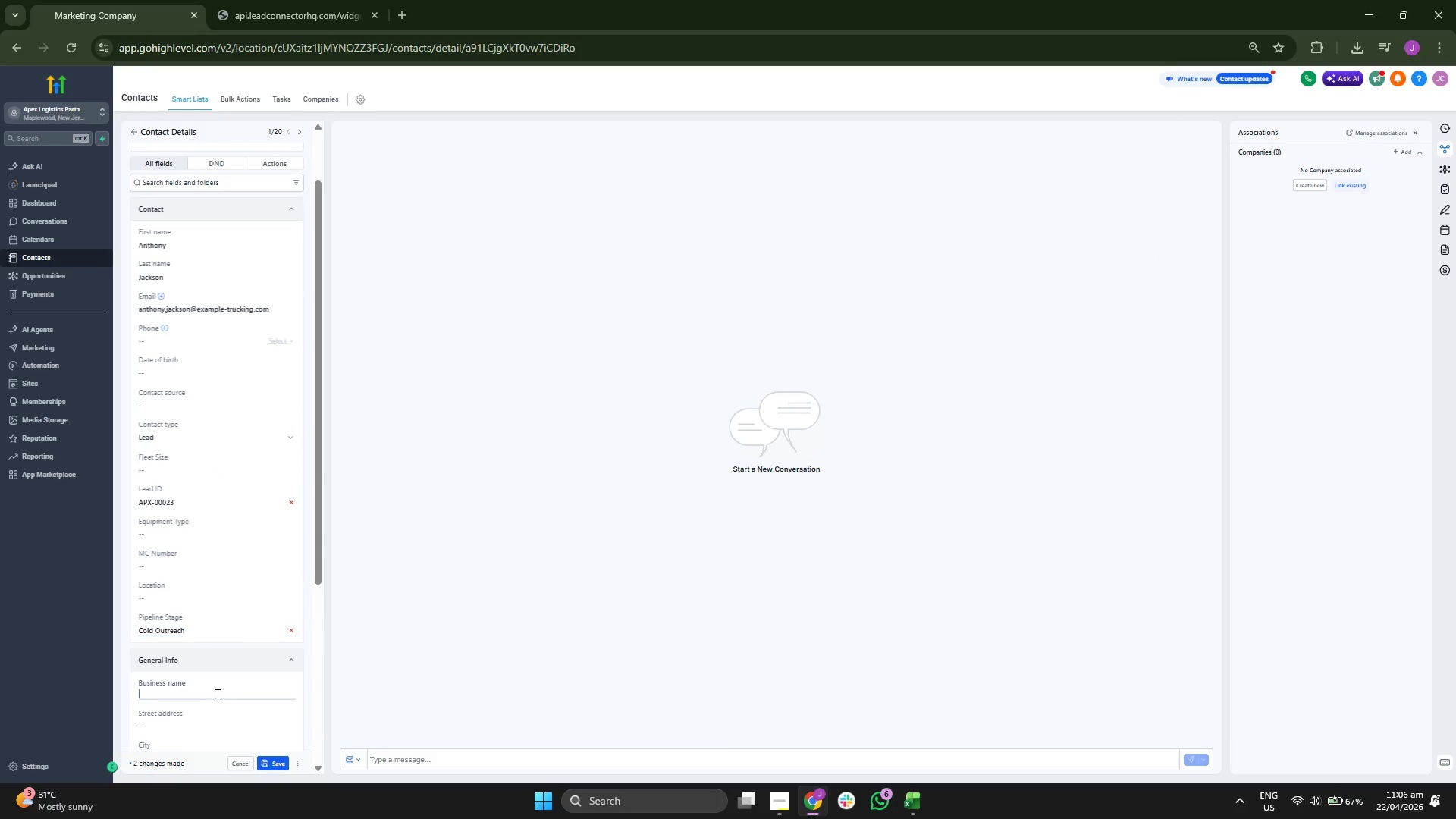 
key(Control+ControlLeft)
 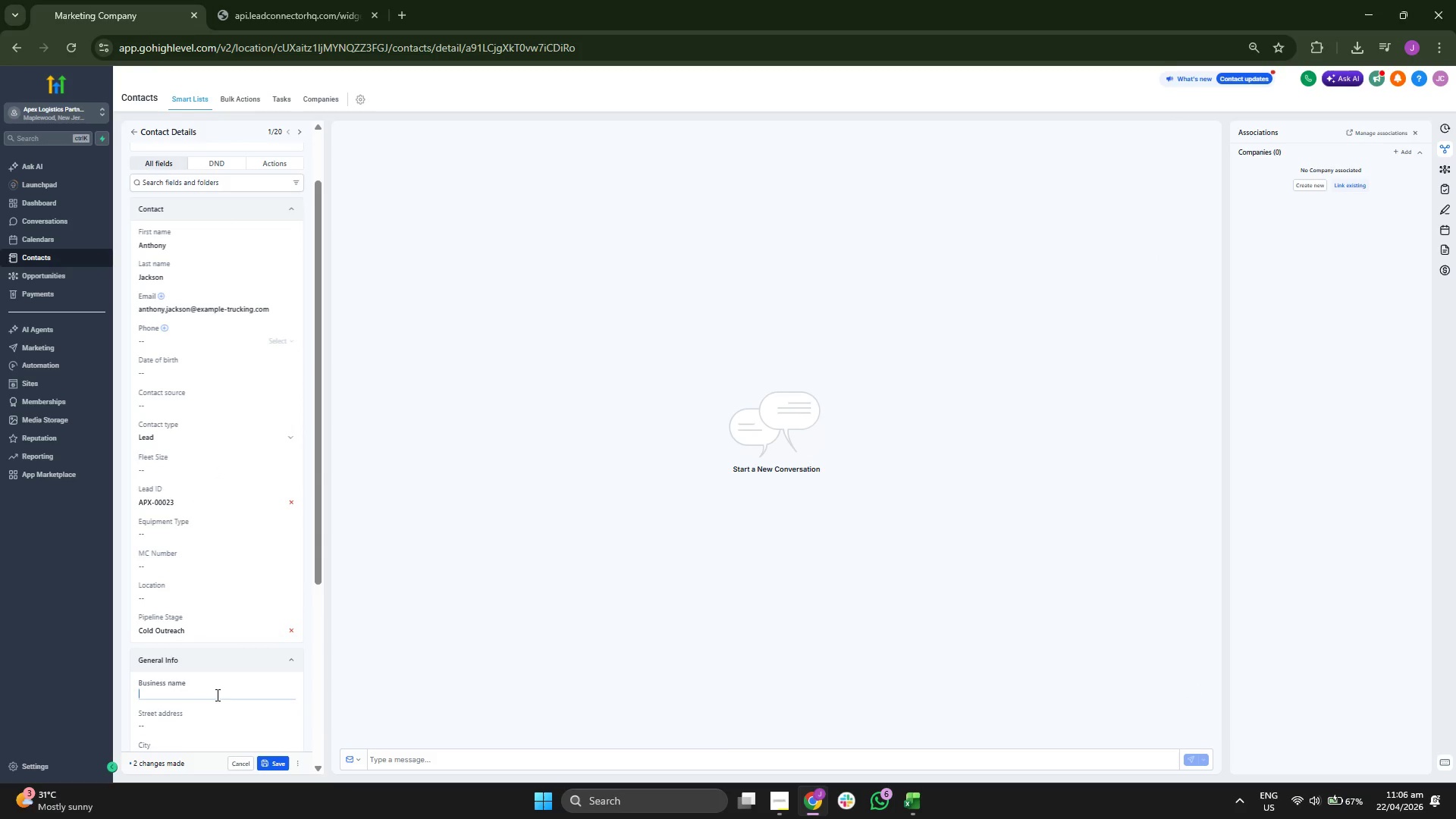 
key(Control+V)
 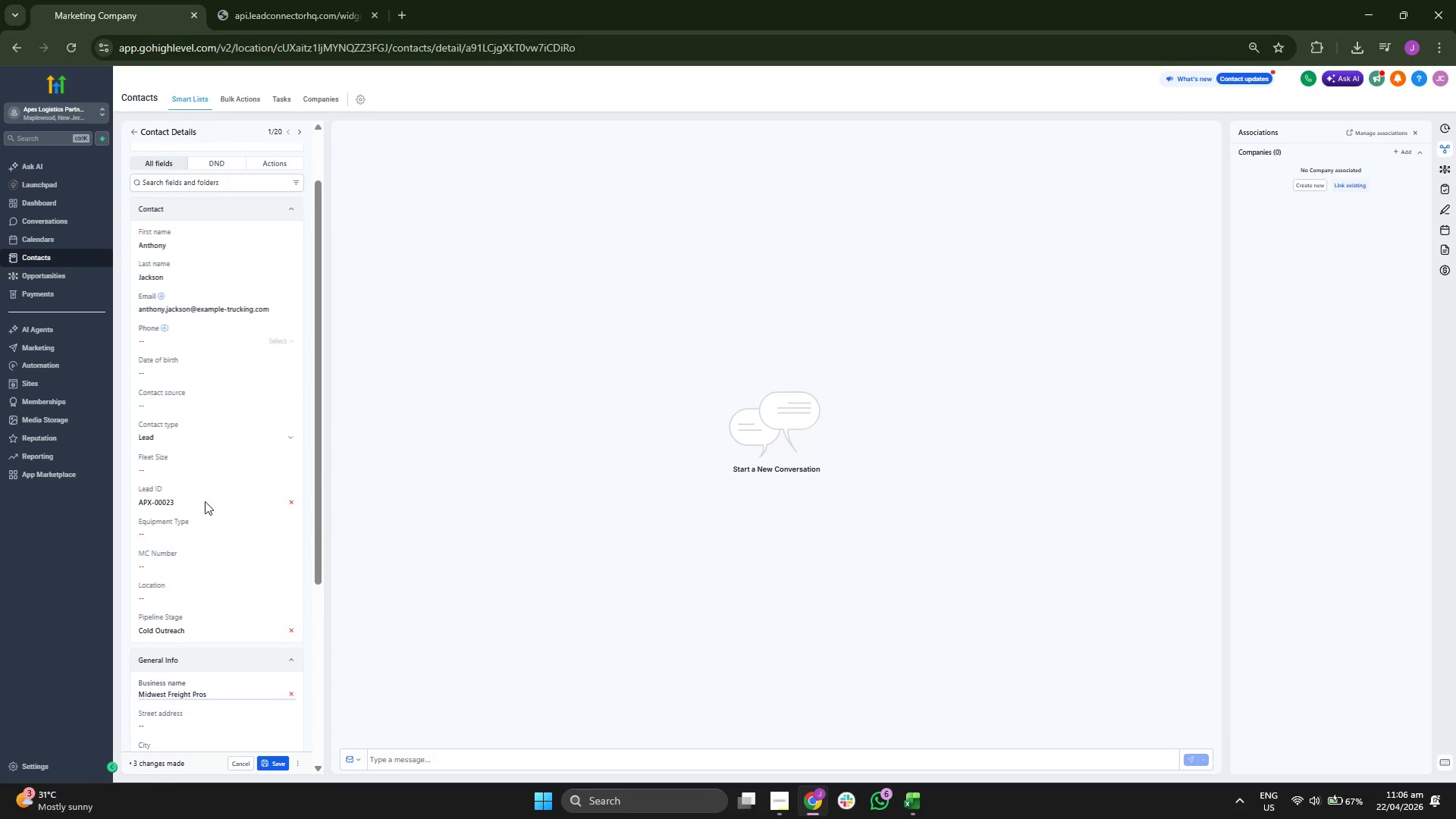 
left_click([208, 468])
 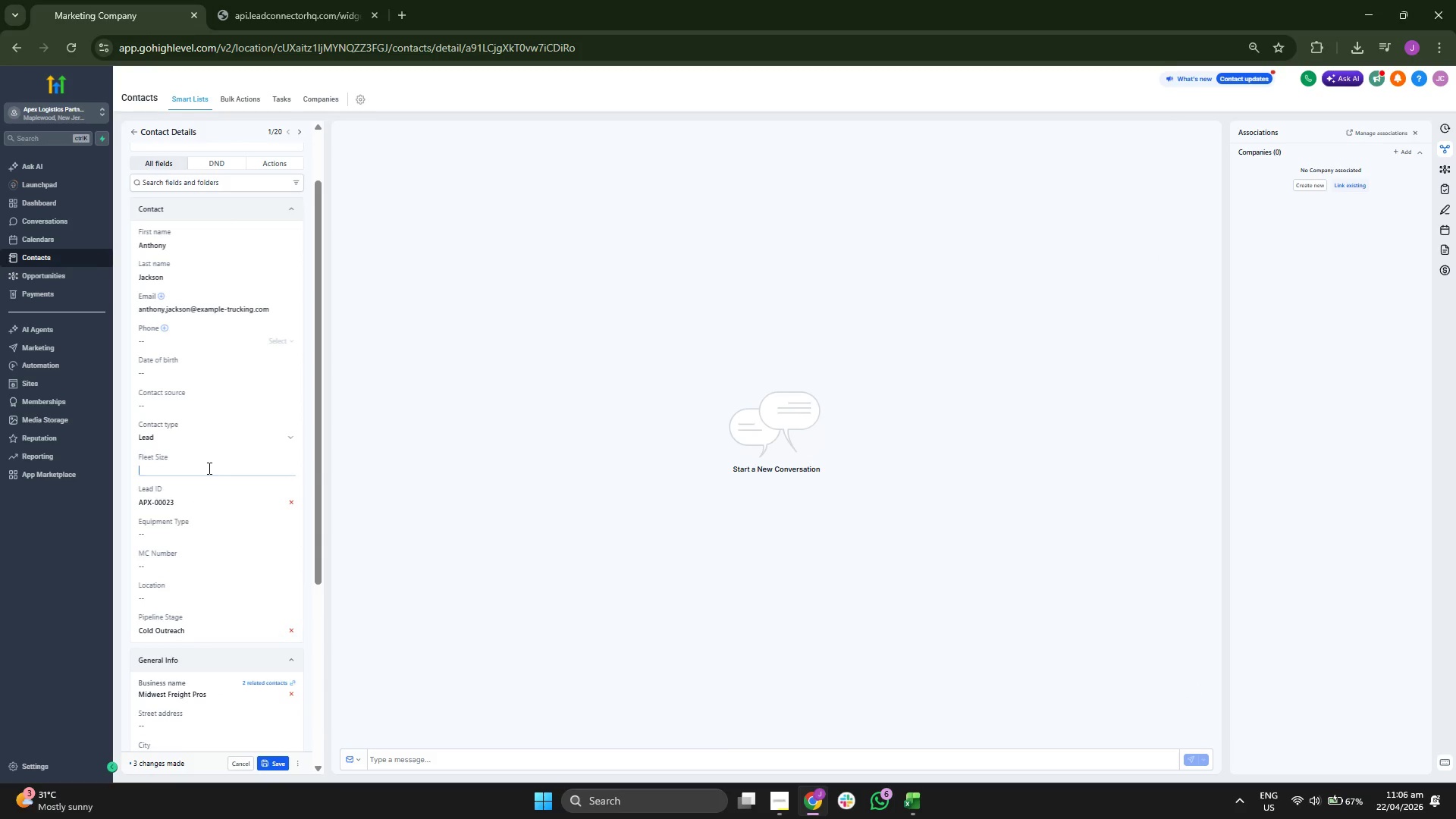 
key(9)
 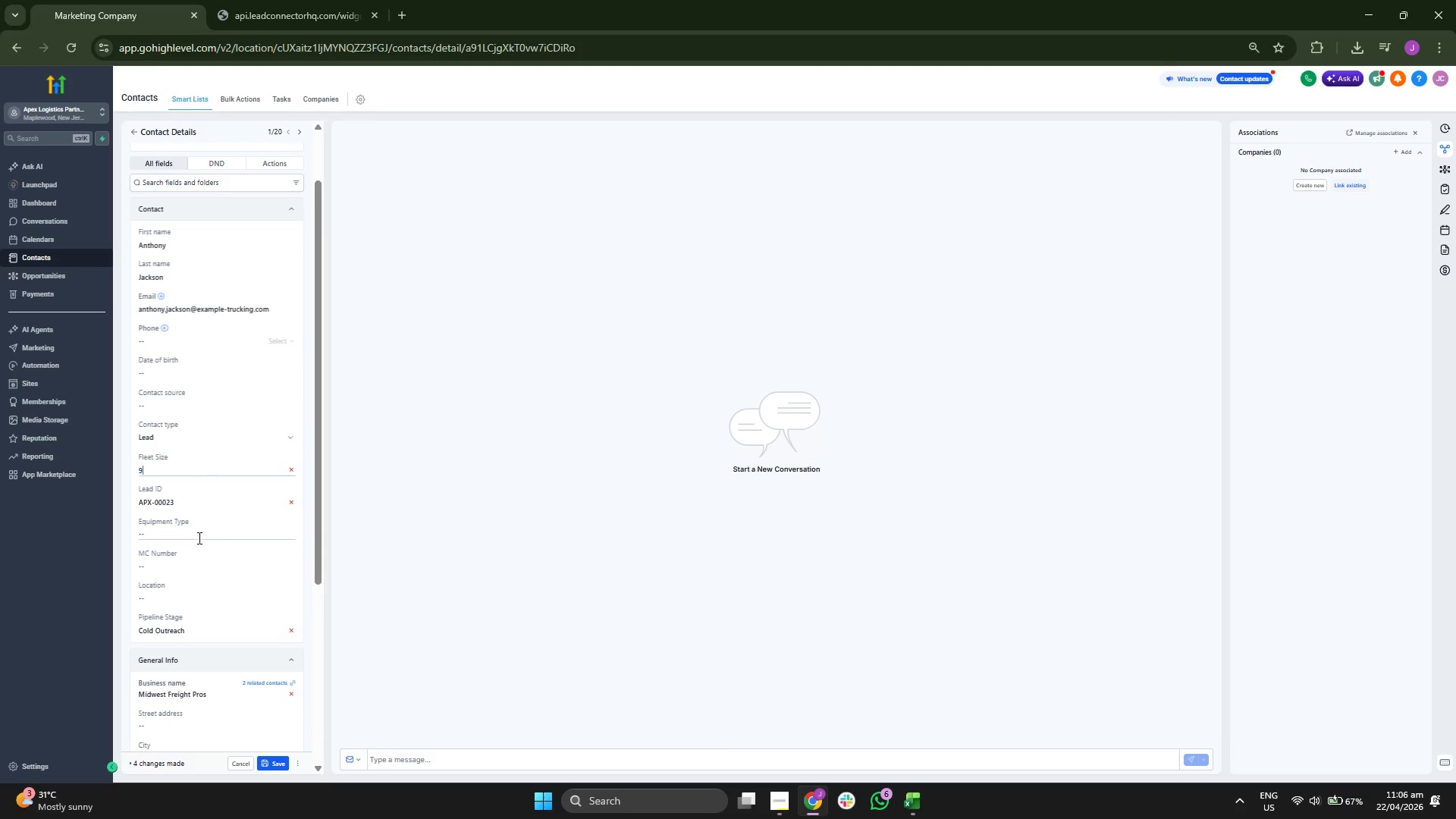 
left_click([198, 535])
 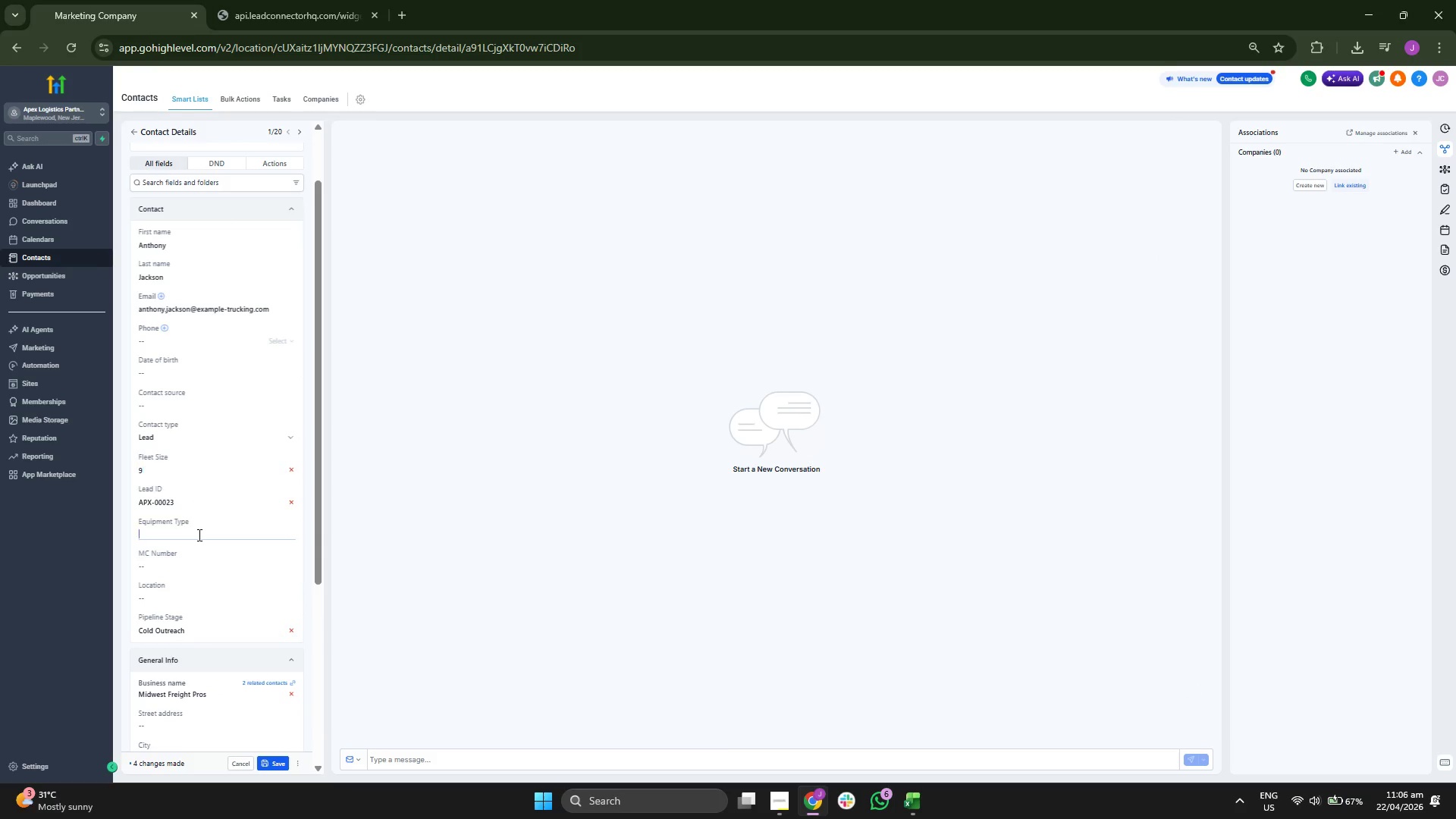 
type(Dry Ca)
key(Backspace)
key(Backspace)
type(Van)
 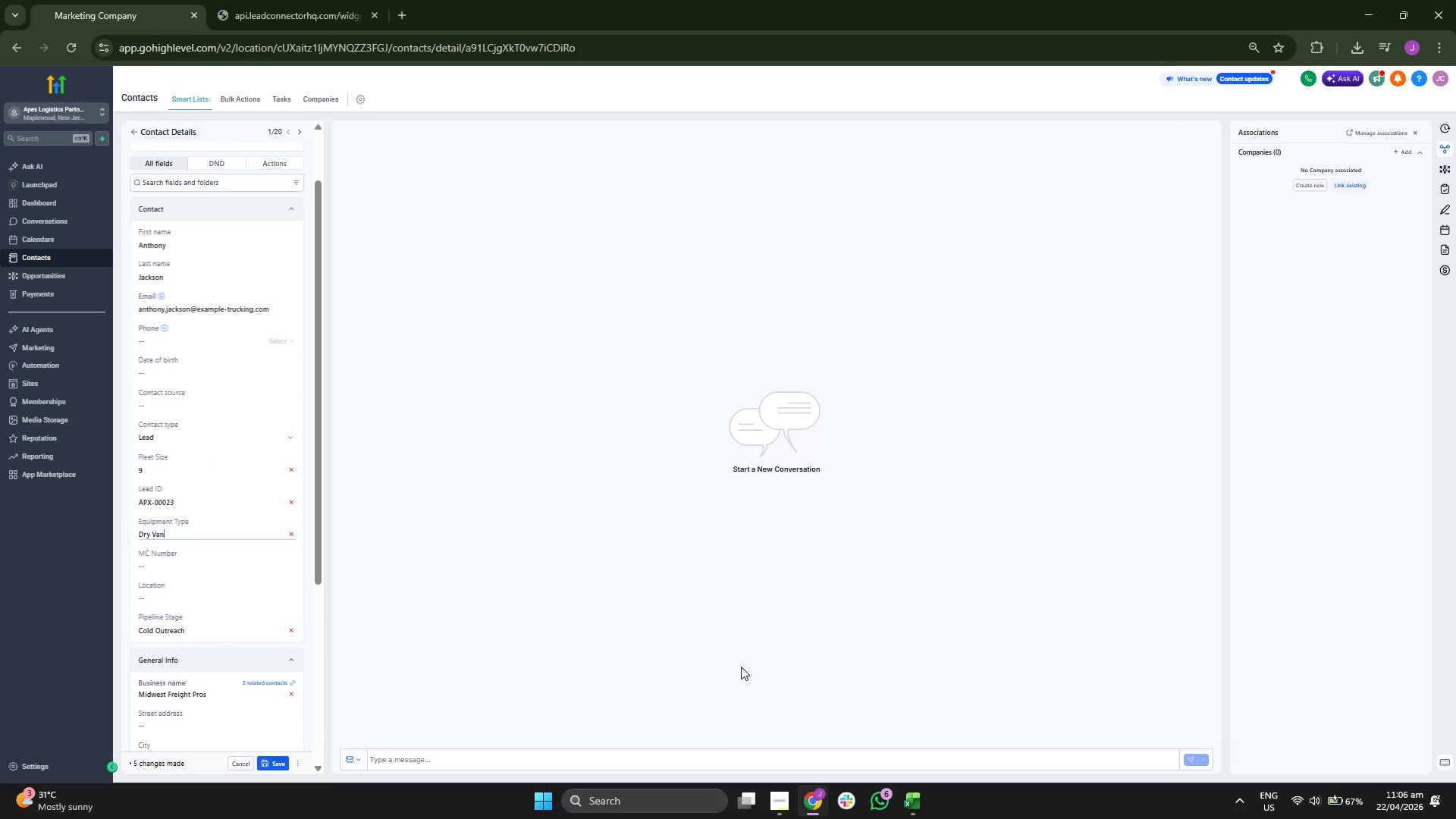 
left_click([902, 806])
 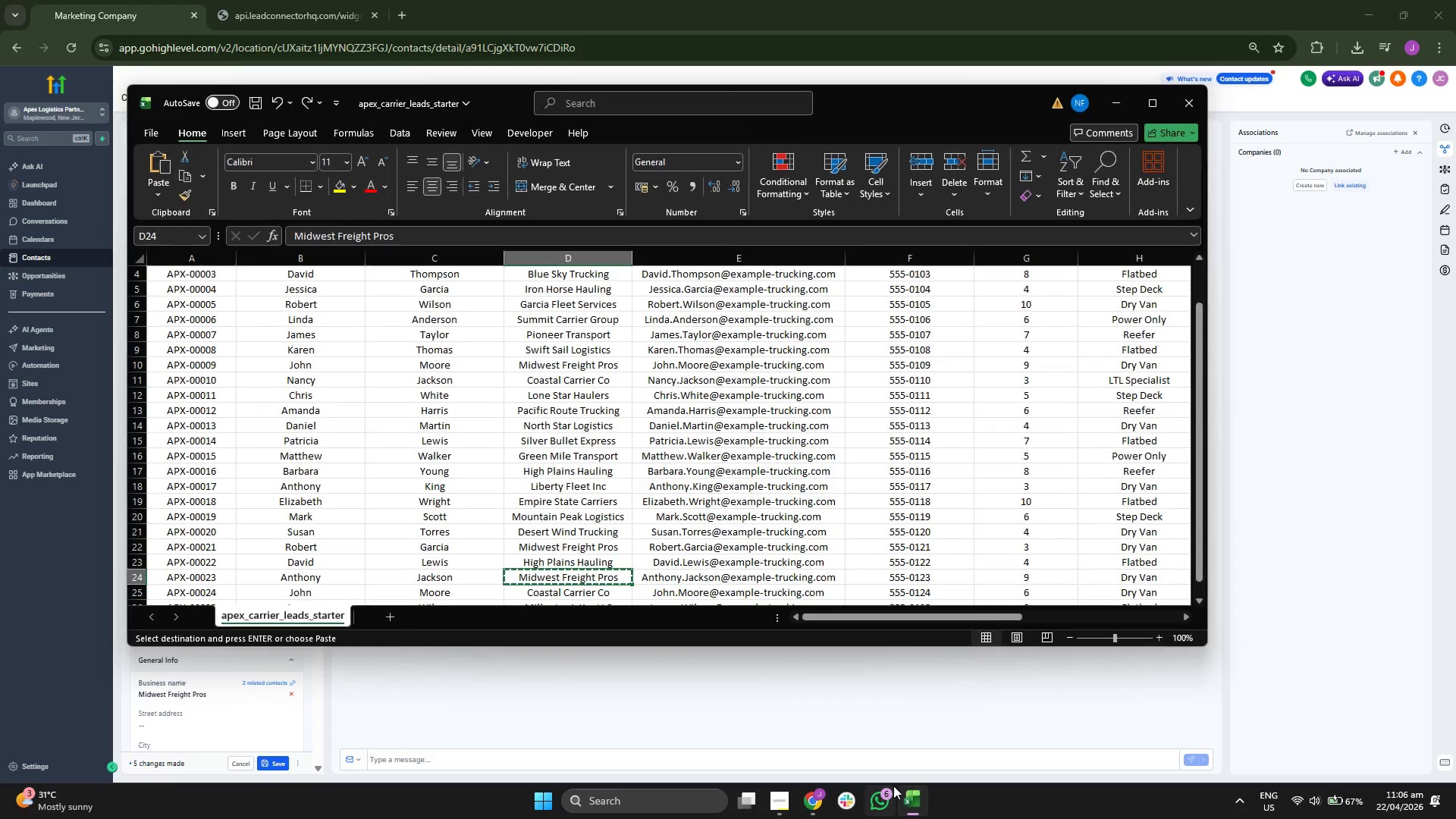 
key(ArrowRight)
 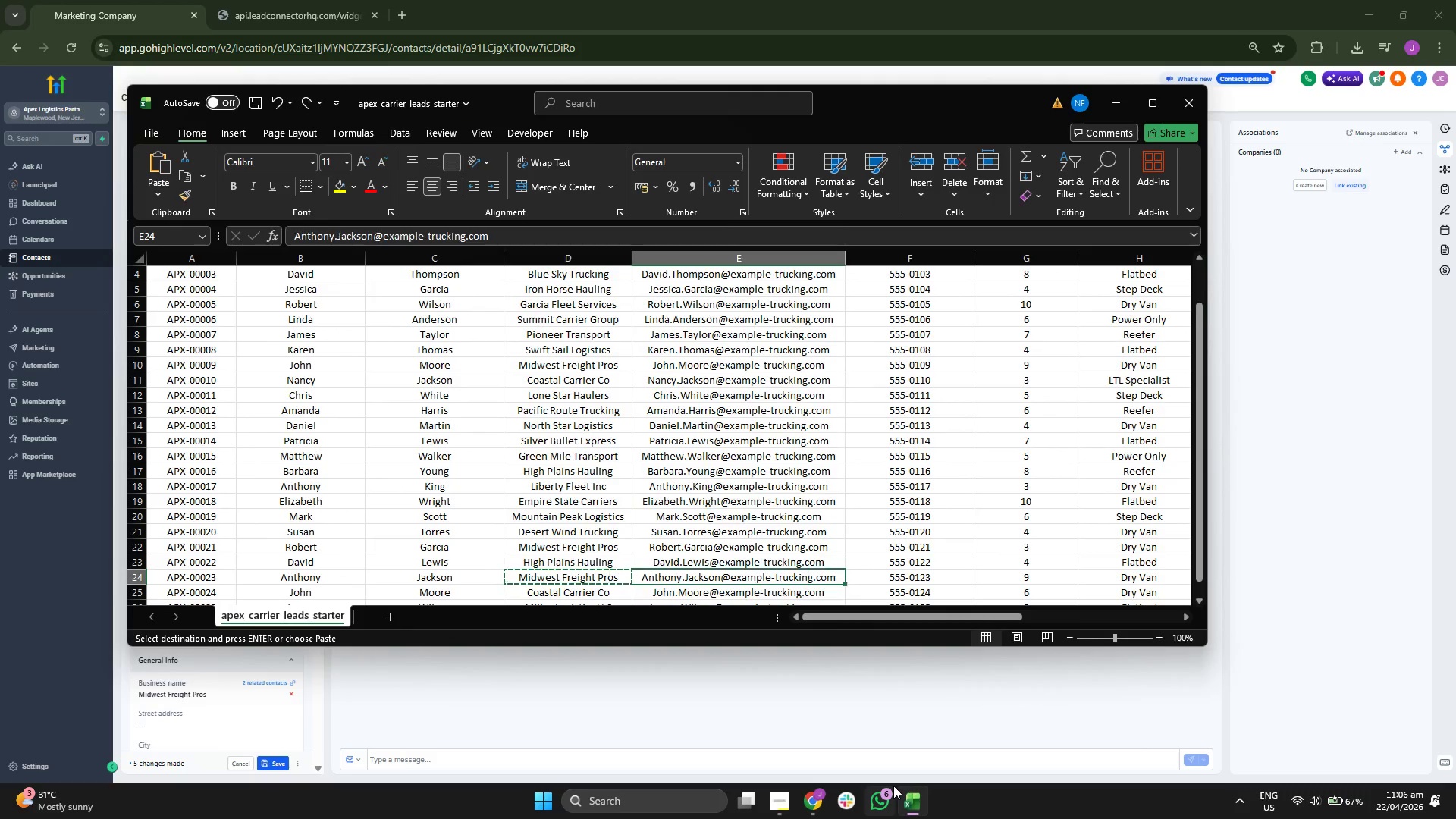 
key(ArrowRight)
 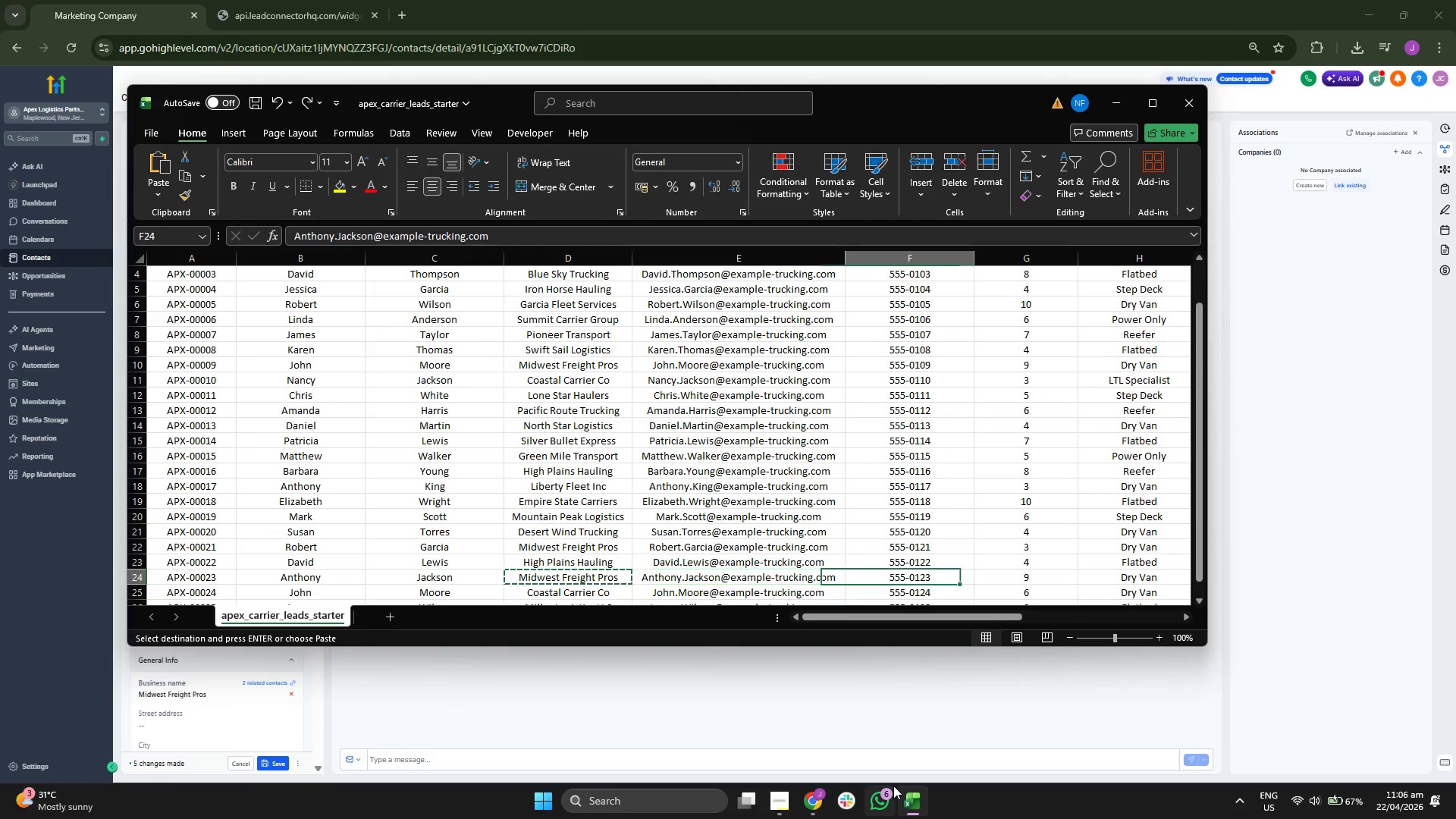 
key(ArrowRight)
 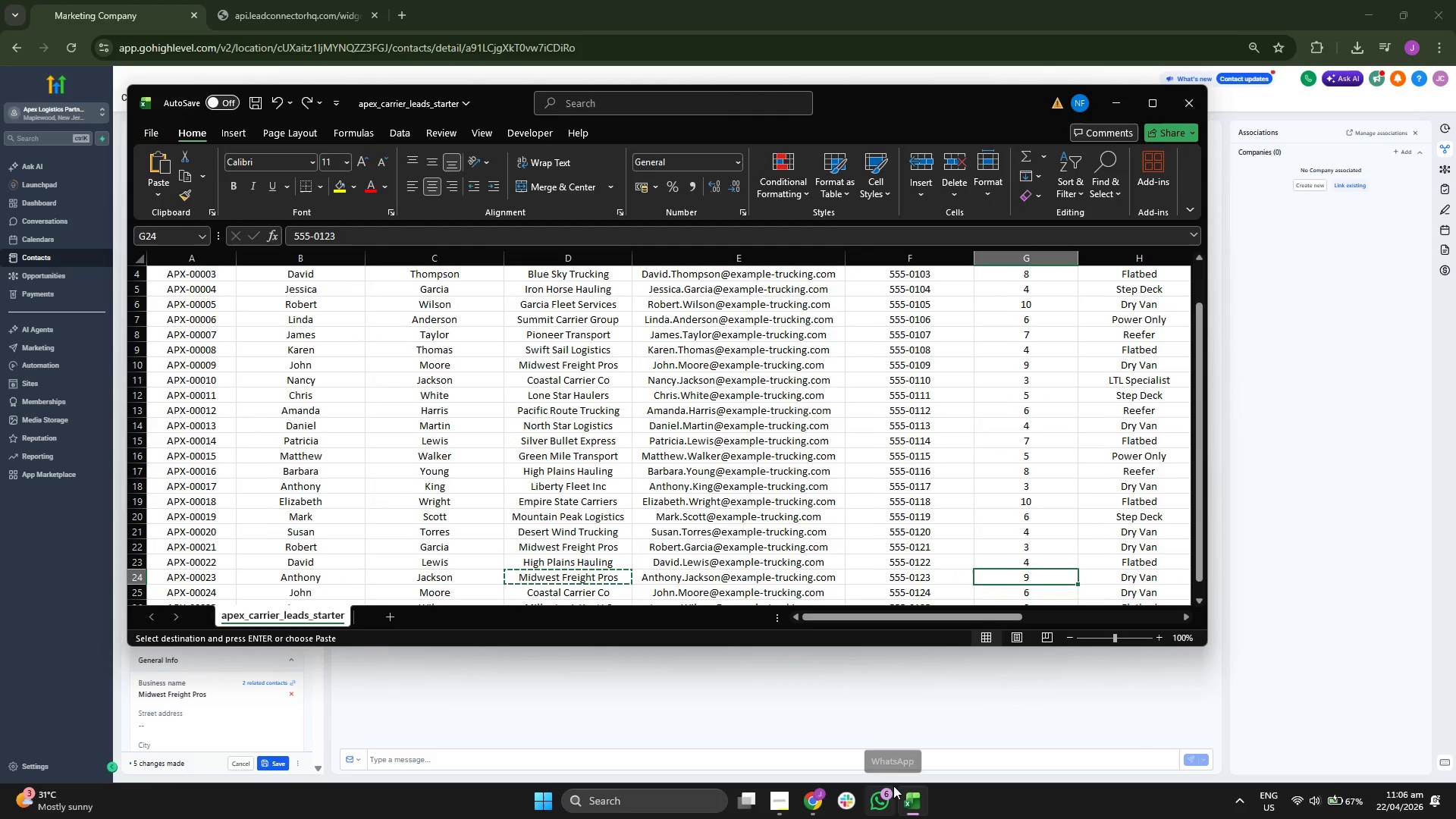 
key(ArrowRight)
 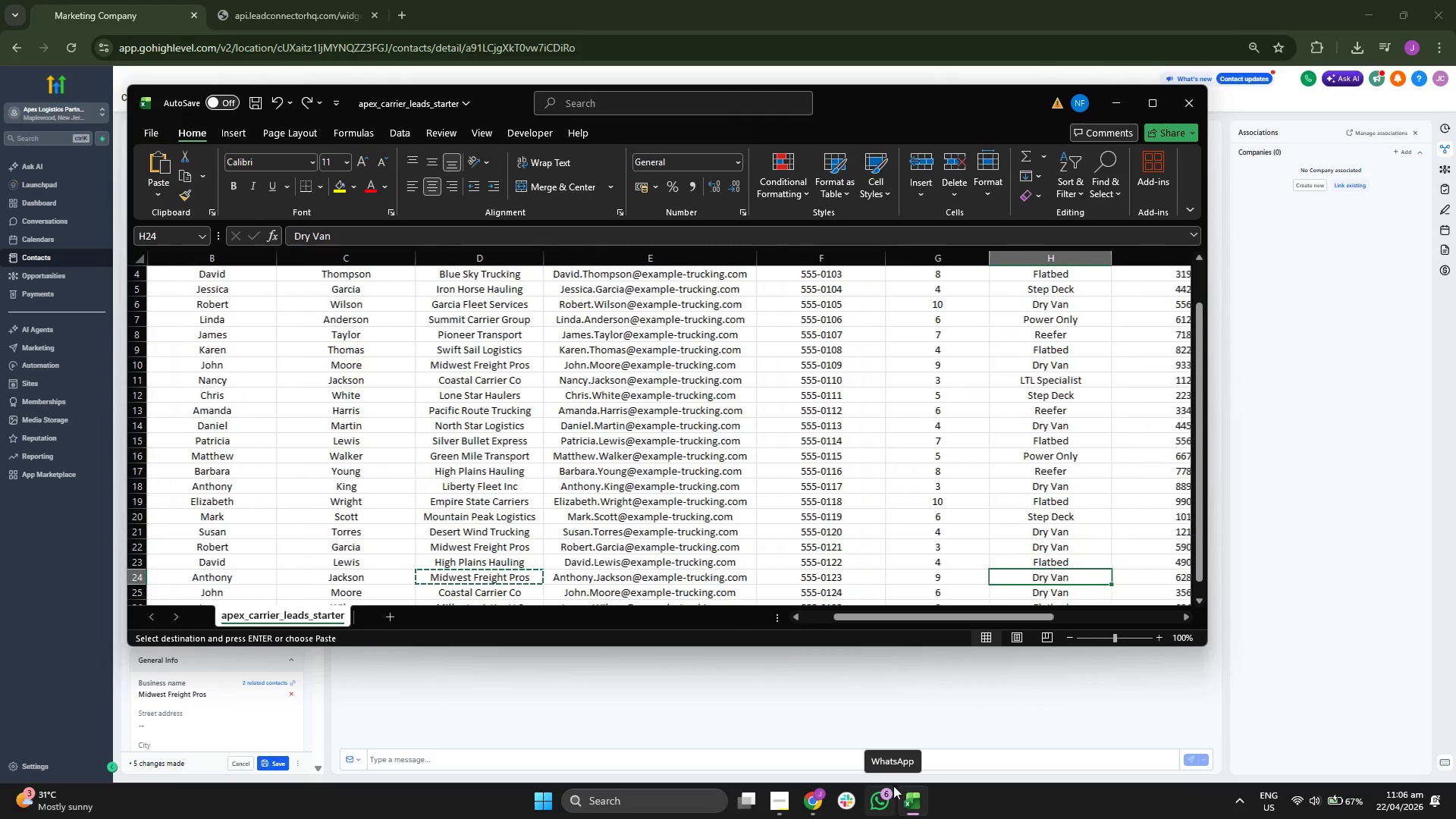 
key(ArrowRight)
 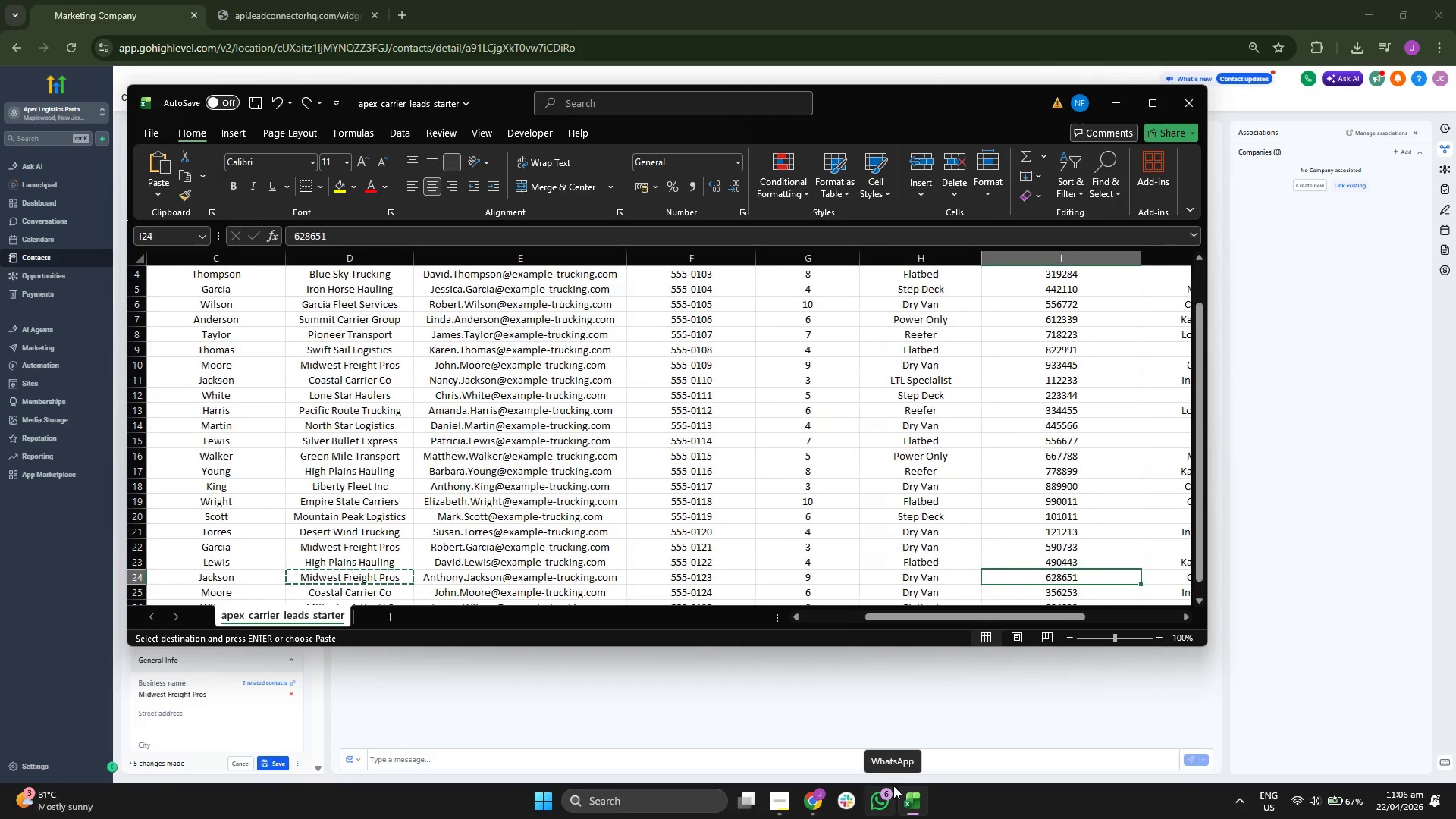 
key(ArrowRight)
 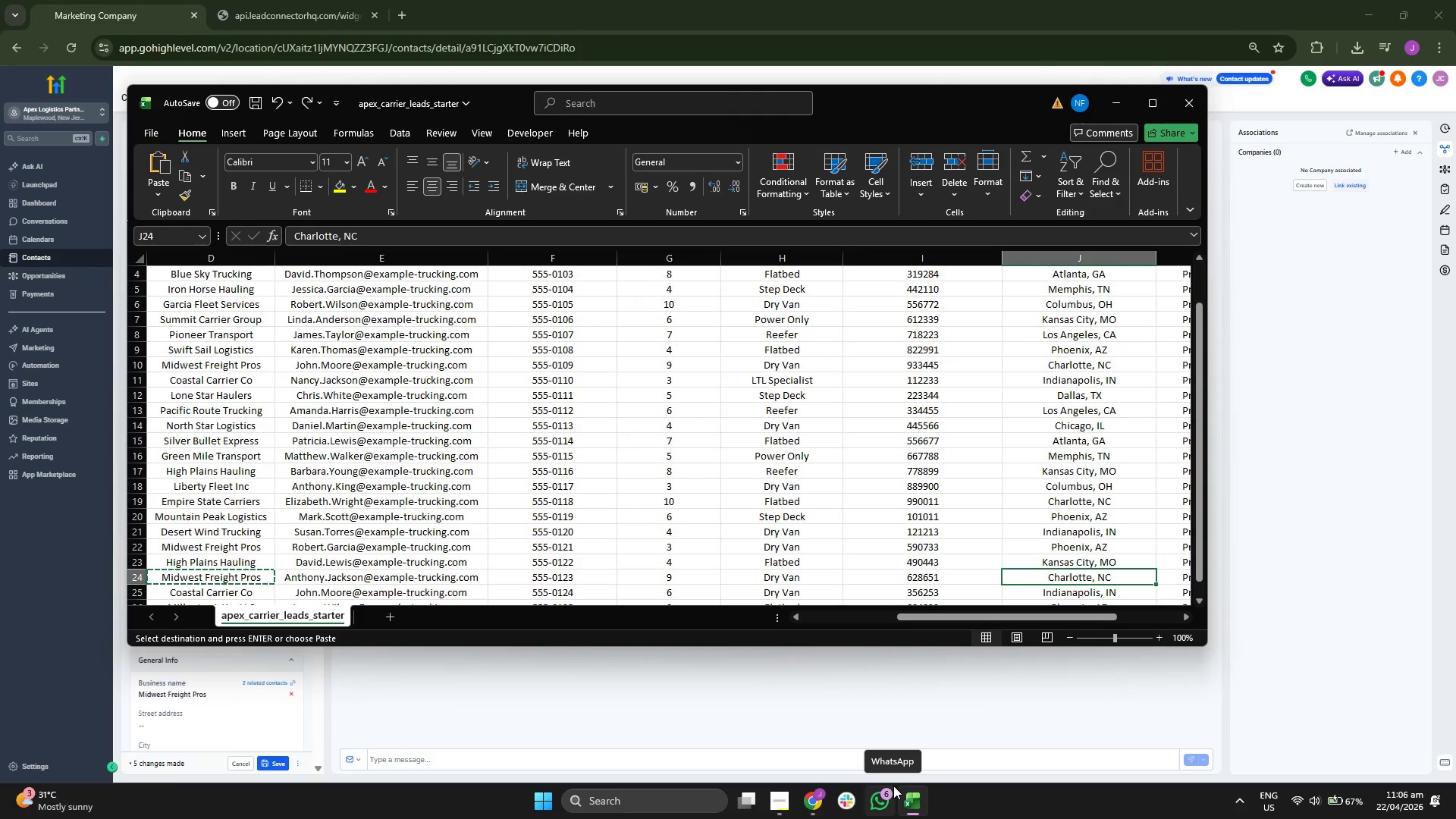 
key(ArrowLeft)
 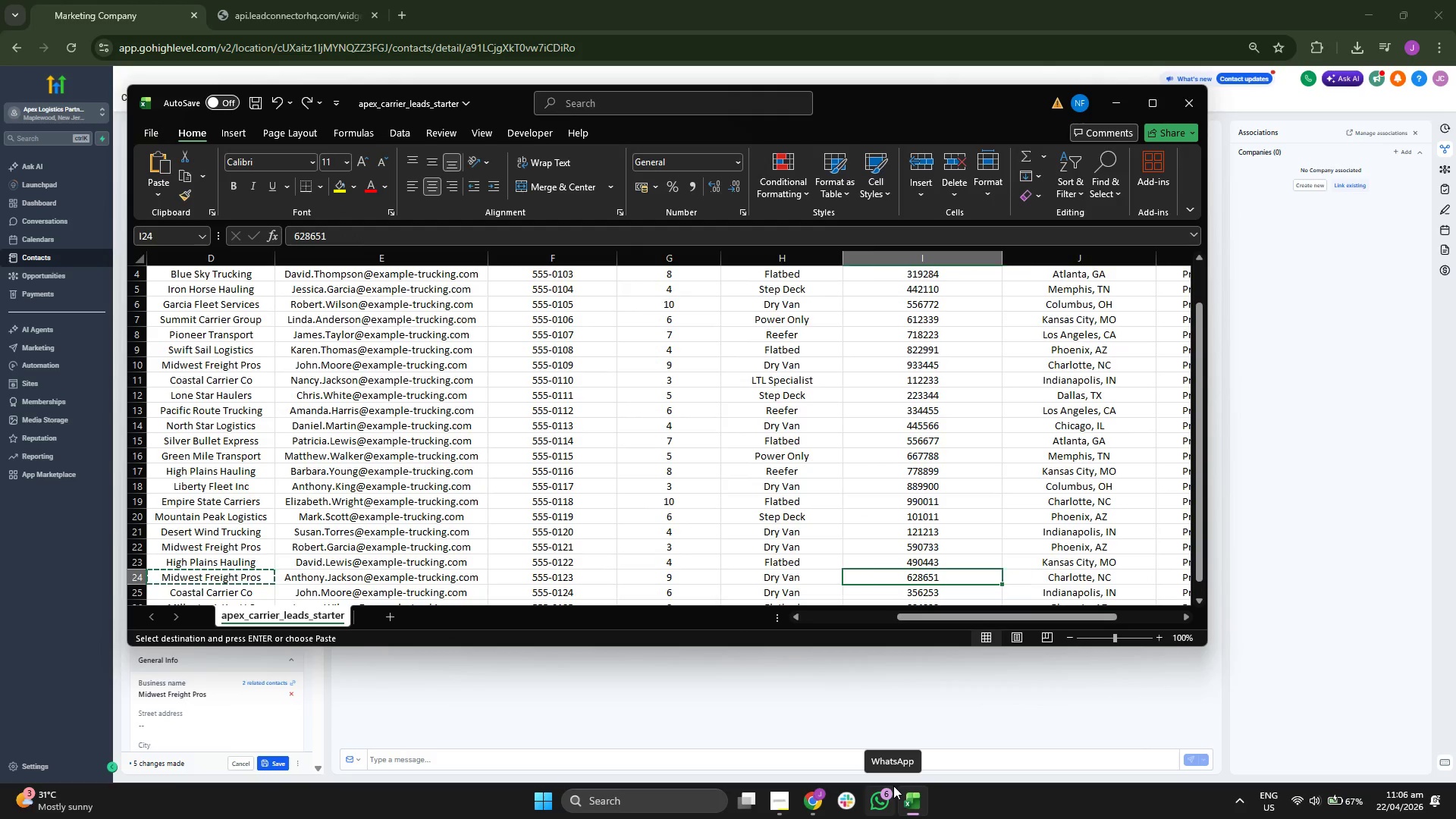 
key(Control+ControlLeft)
 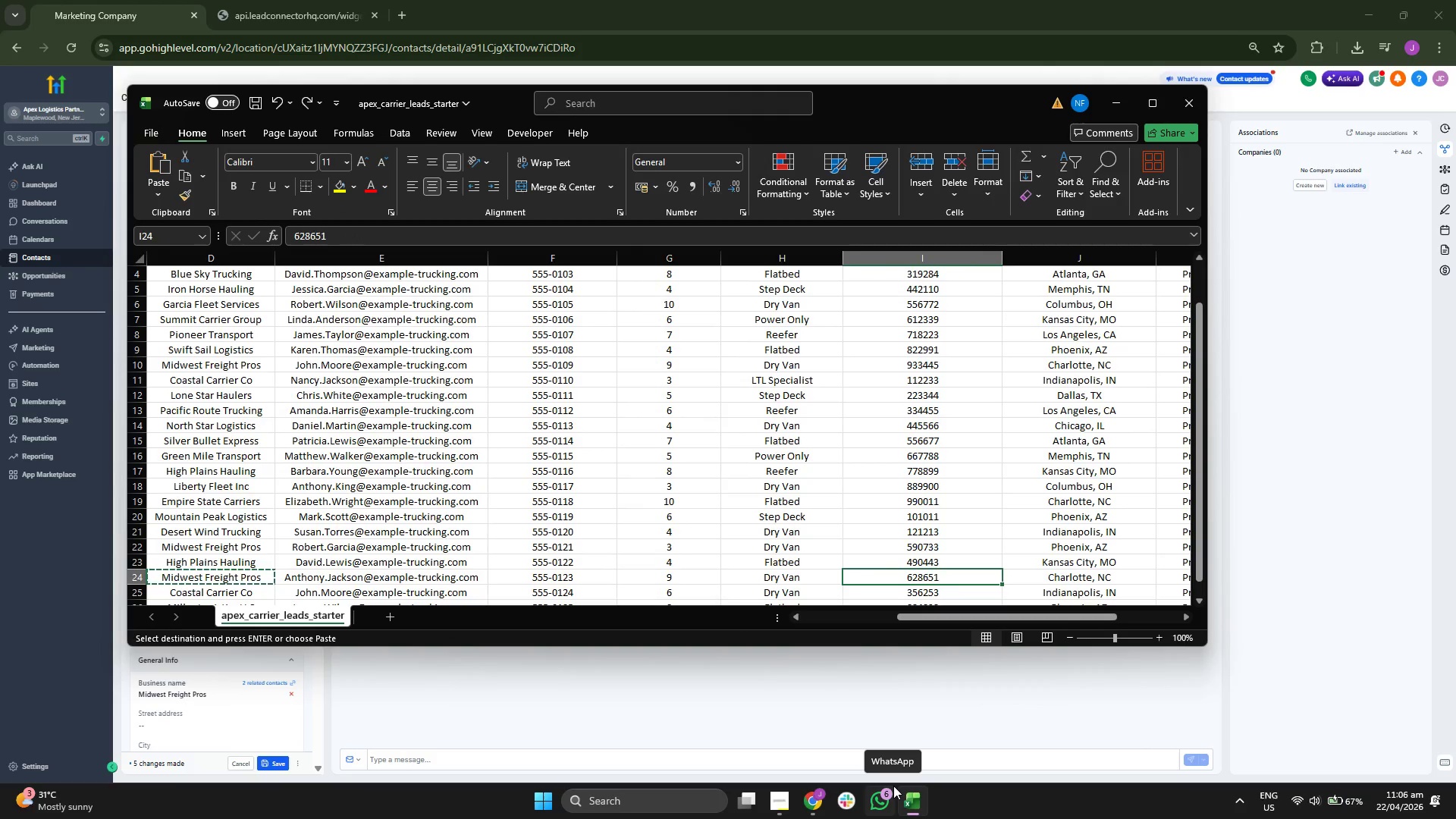 
key(Control+C)
 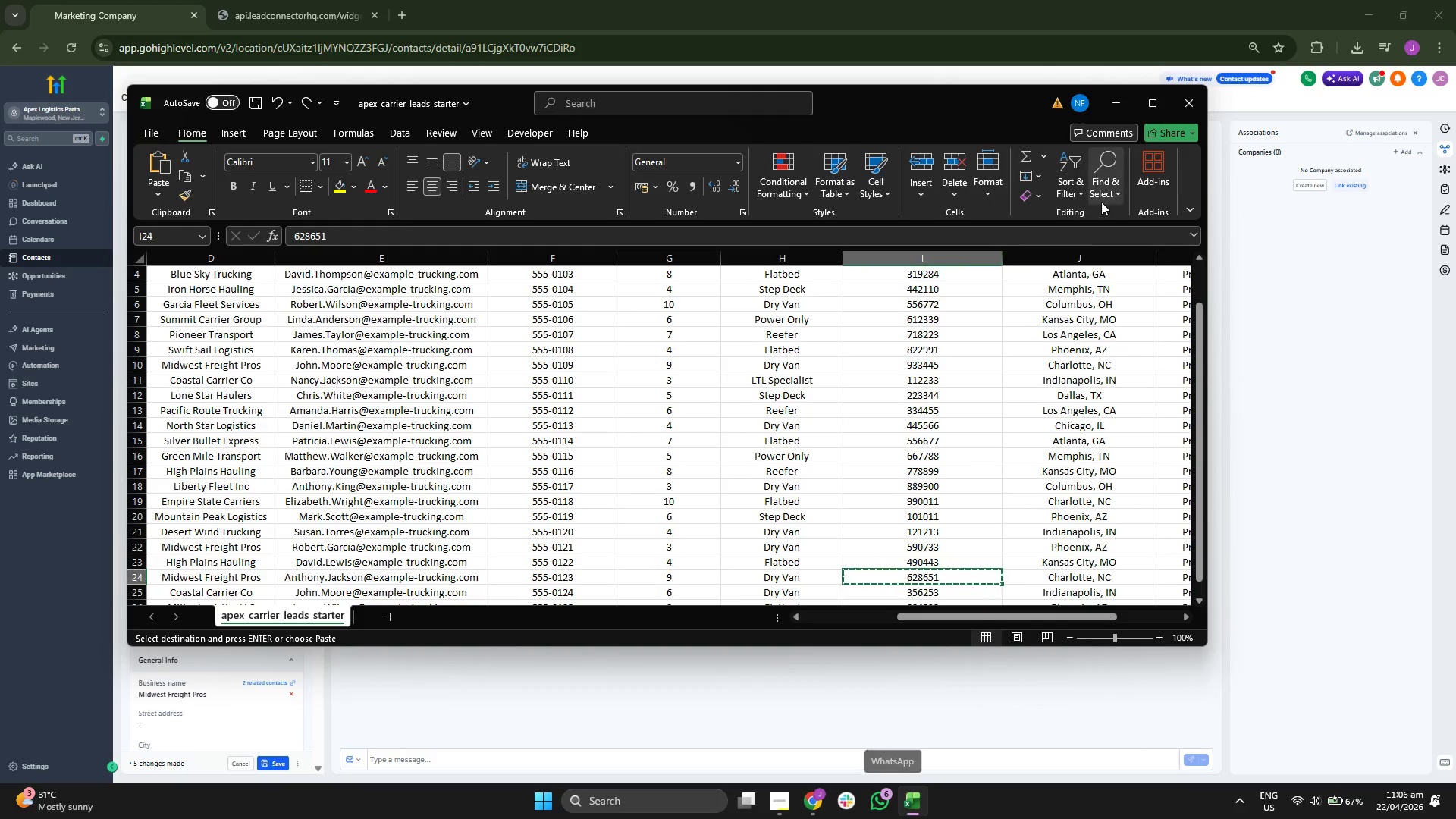 
left_click([1101, 101])
 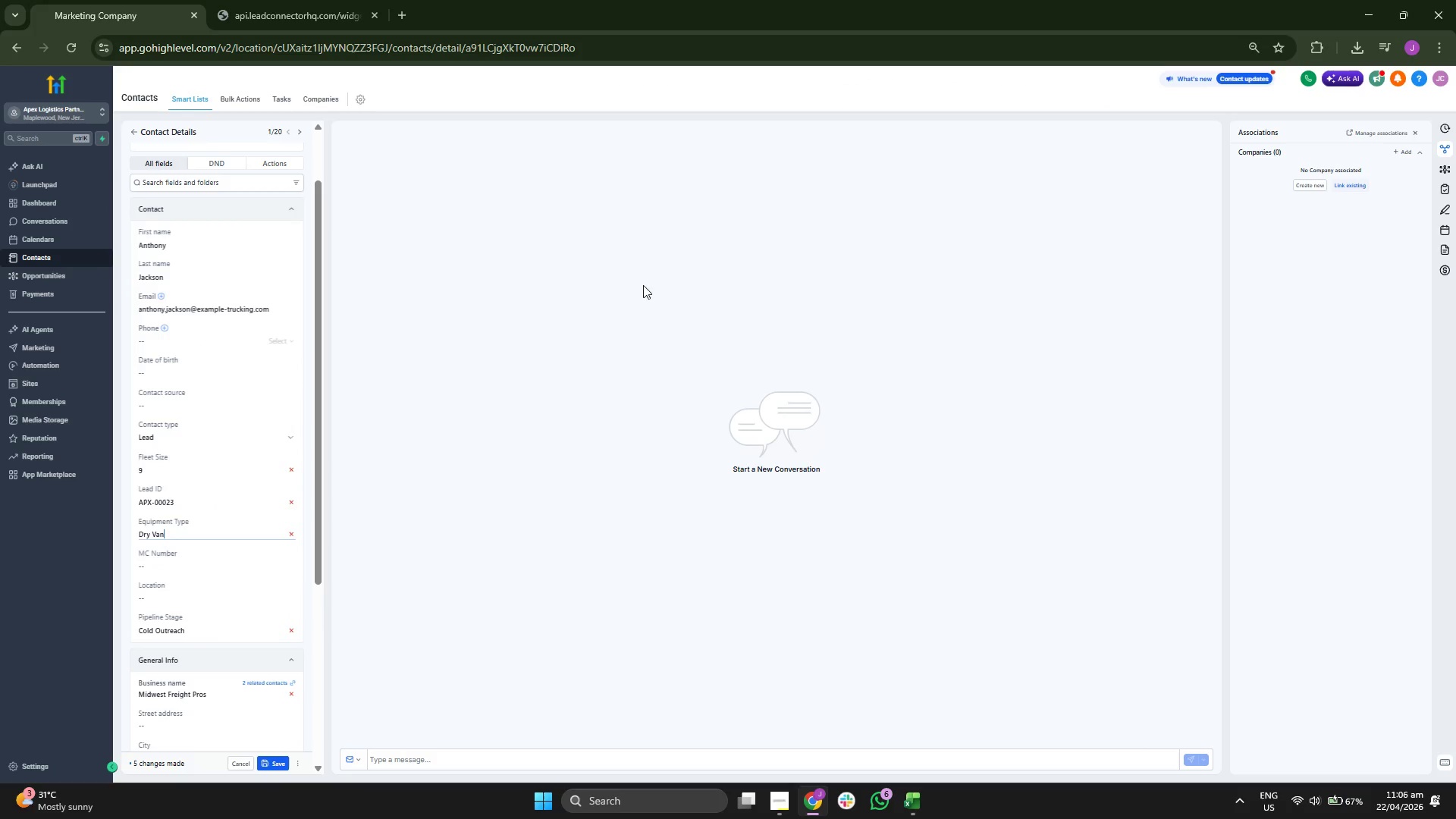 
left_click([213, 563])
 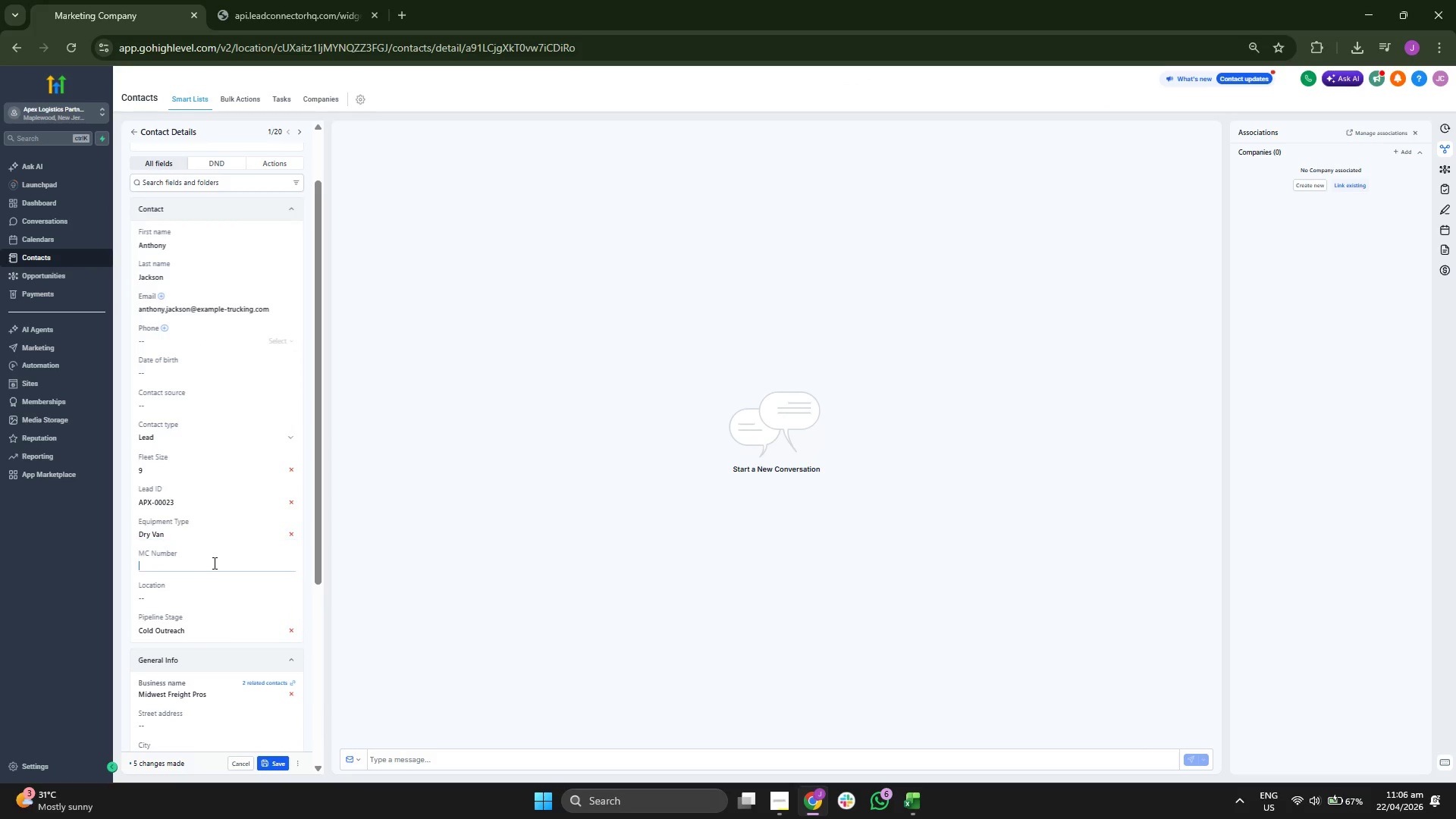 
key(Control+ControlLeft)
 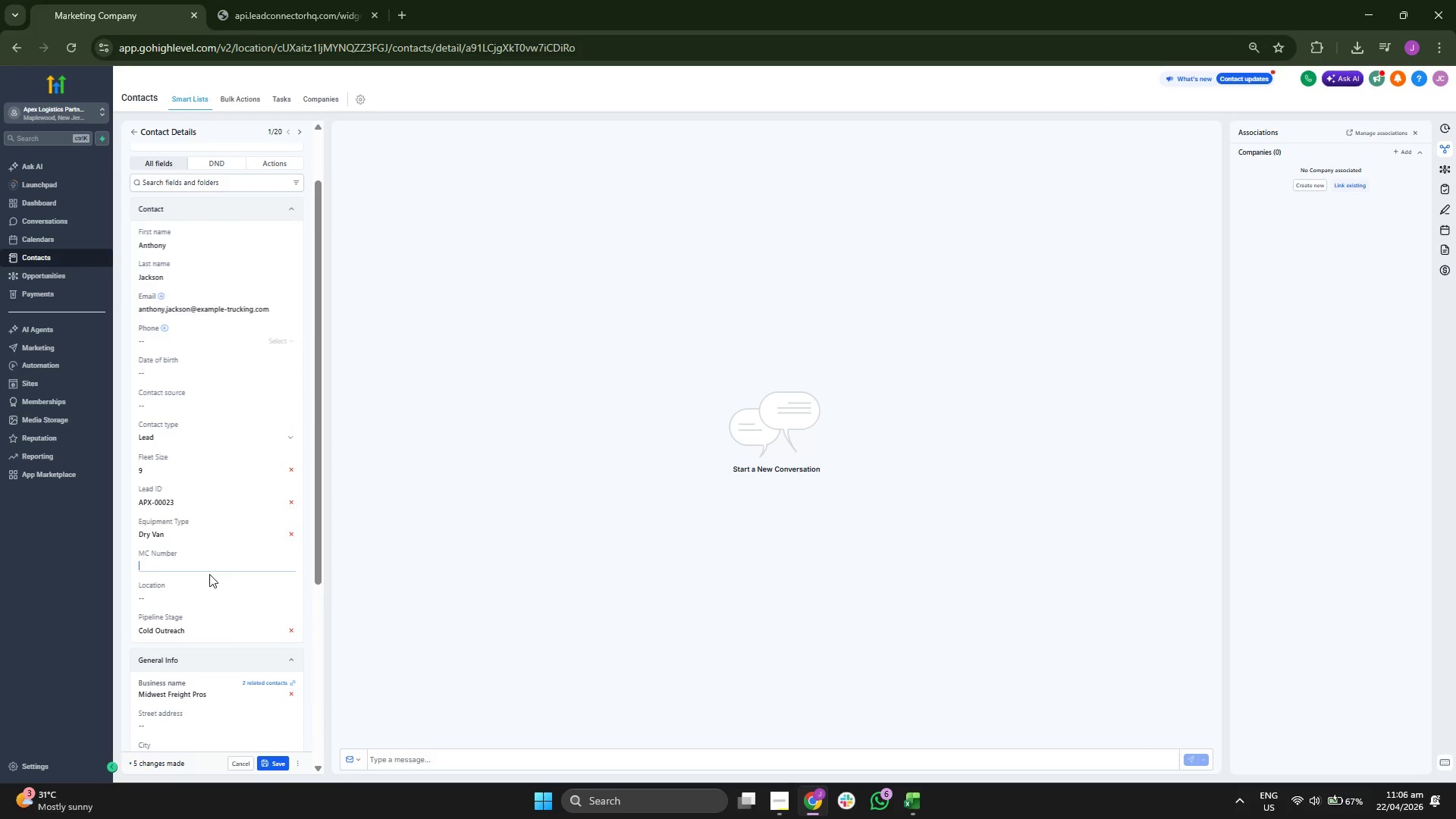 
key(Control+V)
 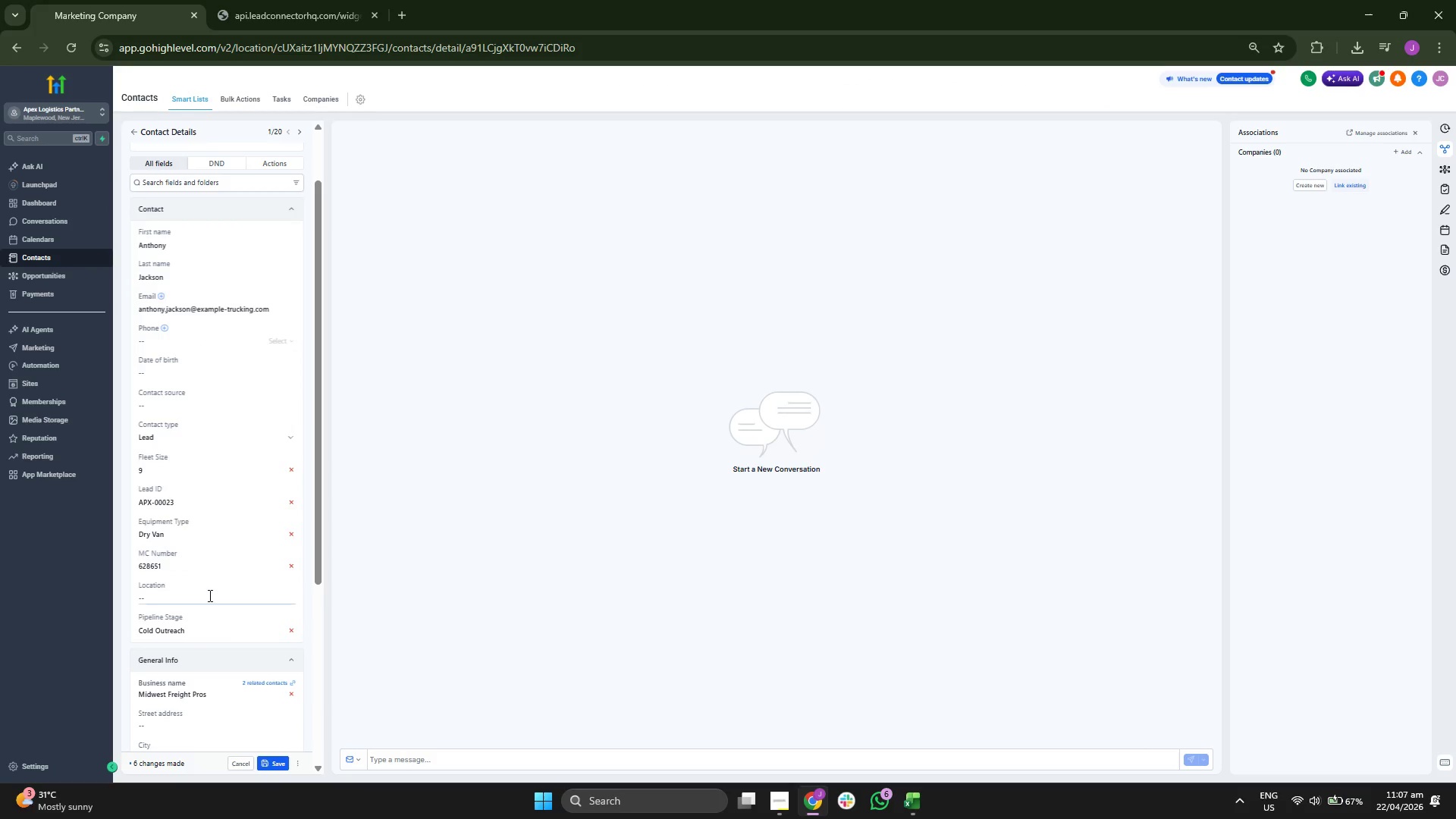 
type(Charlotte, NC)
 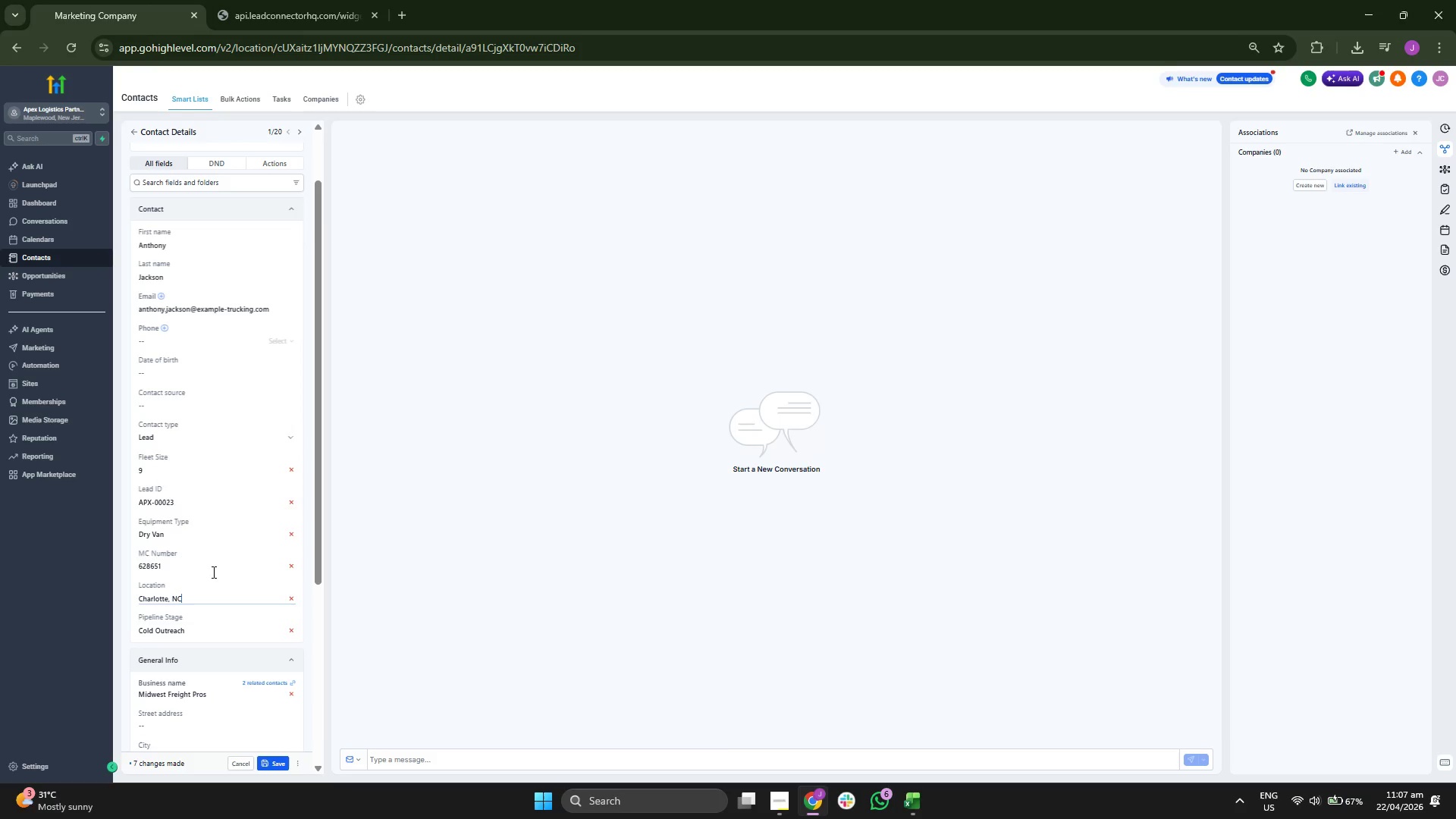 
scroll: coordinate [211, 545], scroll_direction: none, amount: 0.0
 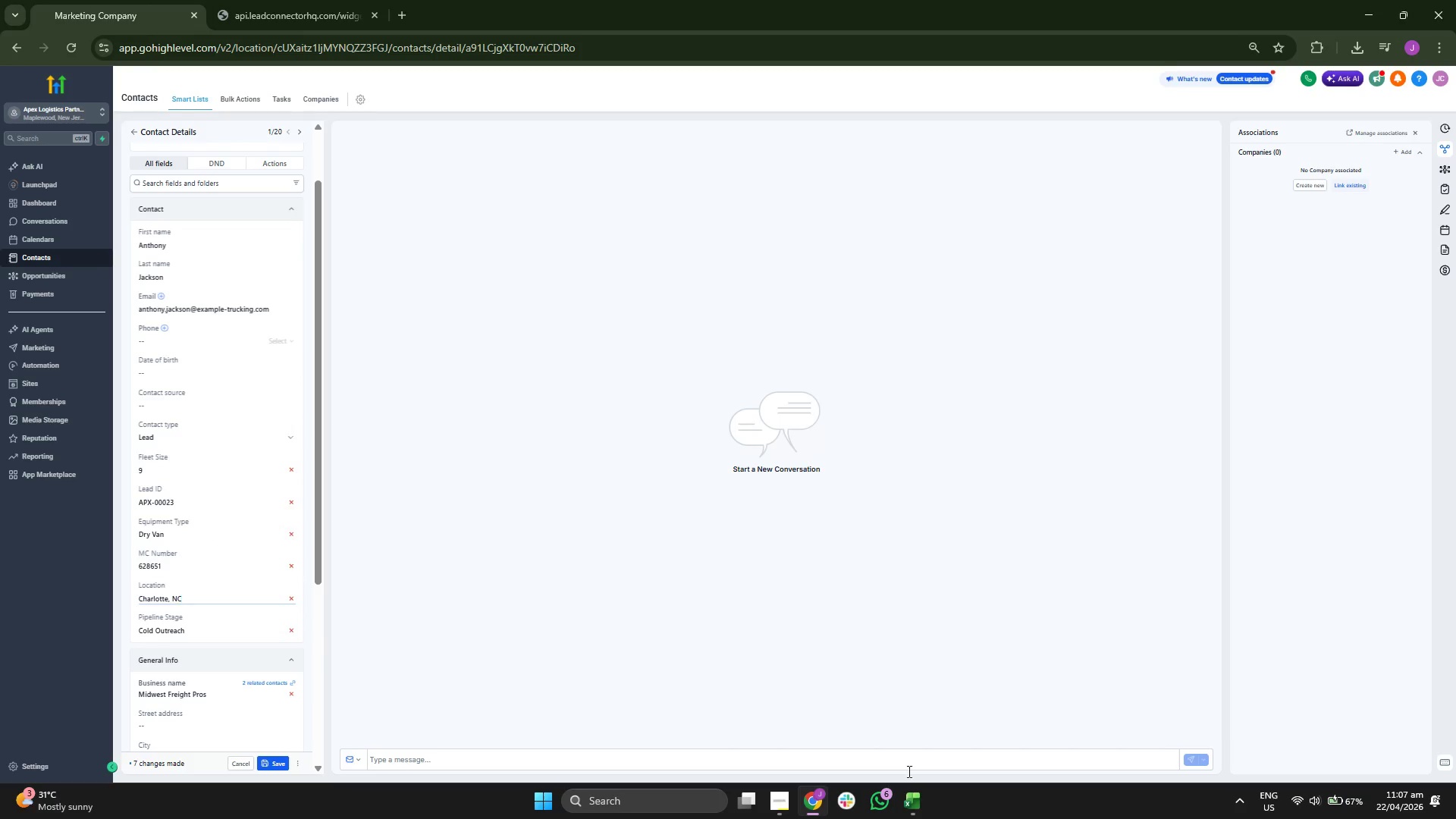 
left_click([915, 803])
 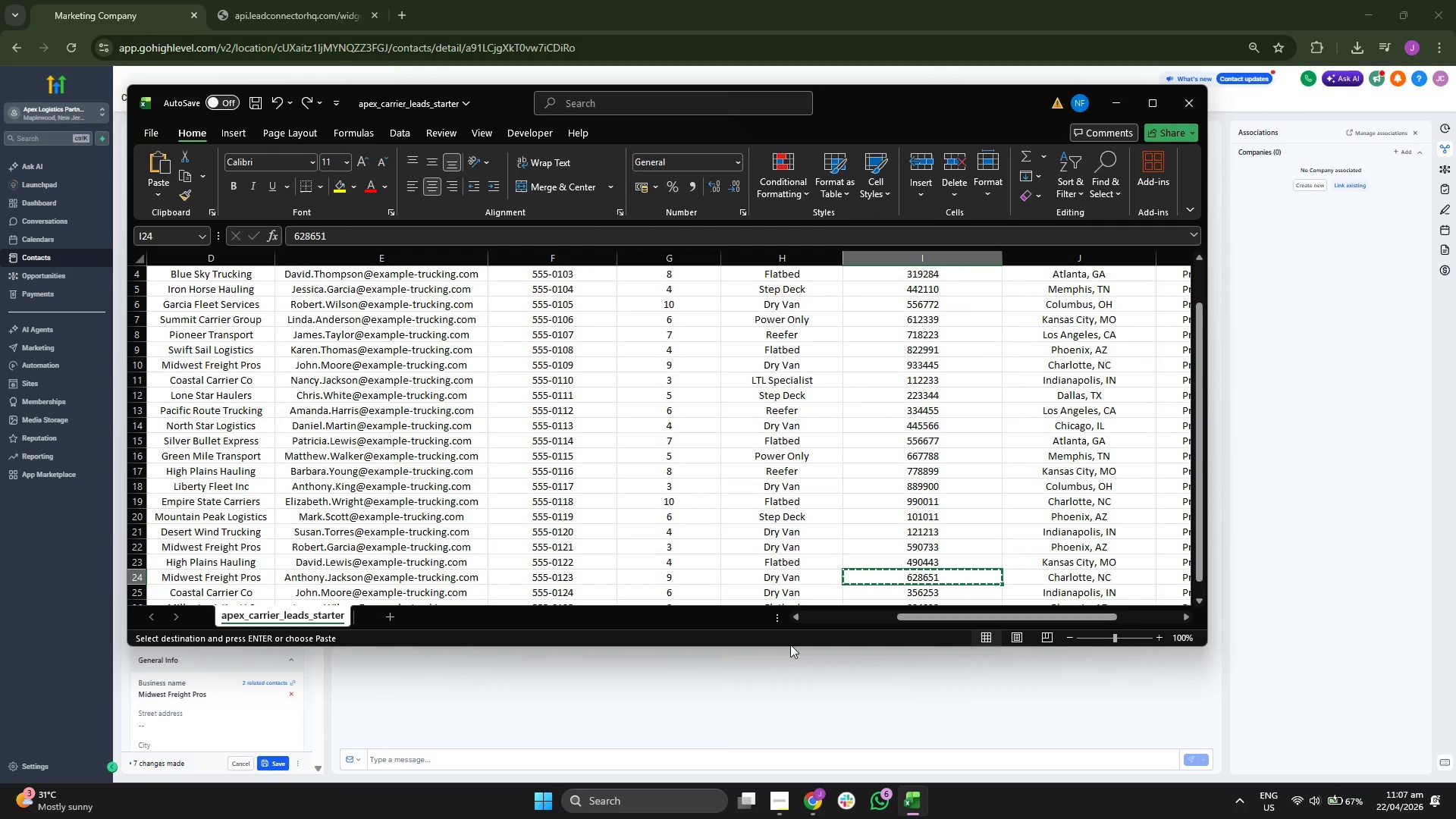 
key(ArrowLeft)
 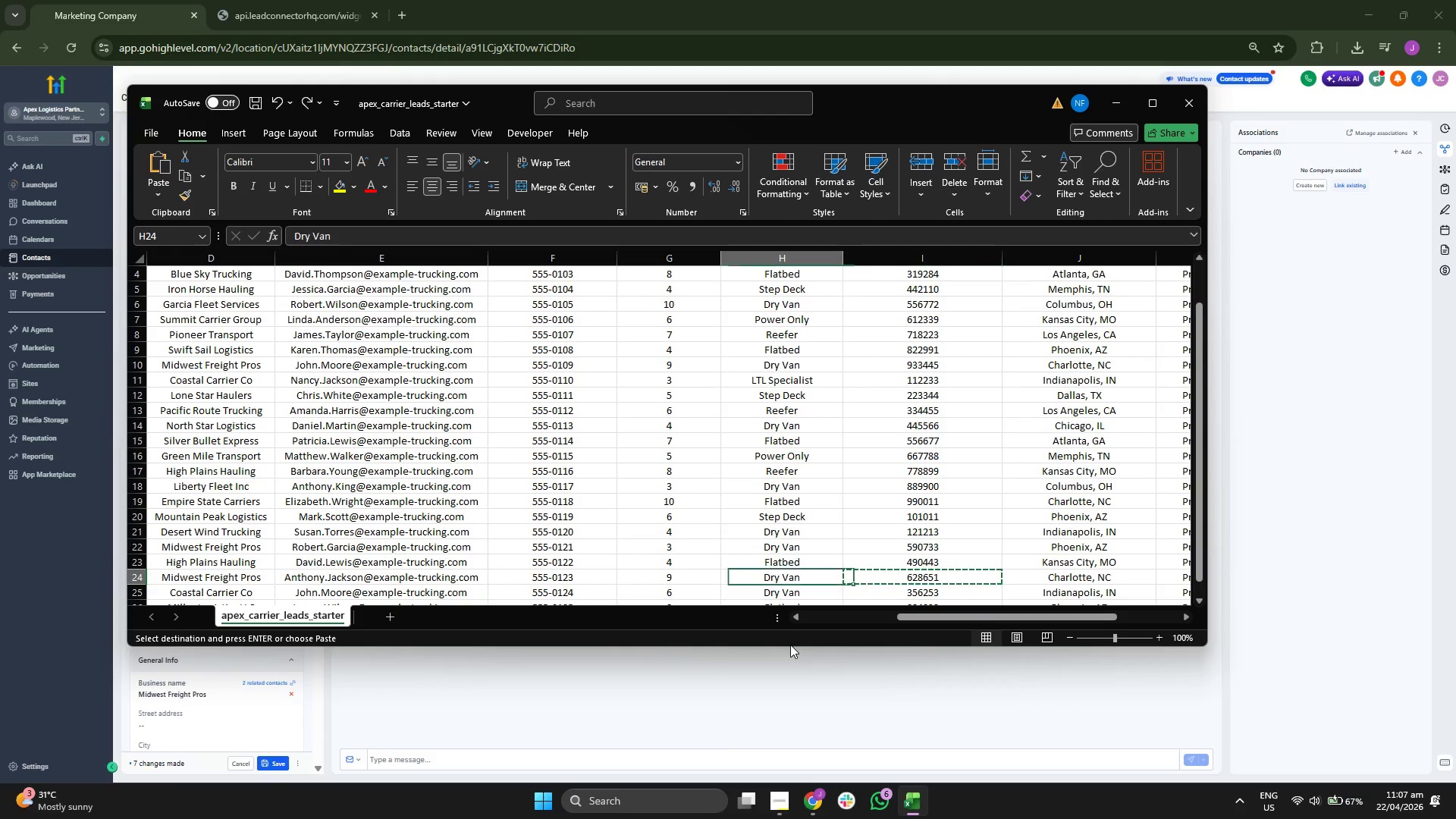 
key(ArrowLeft)
 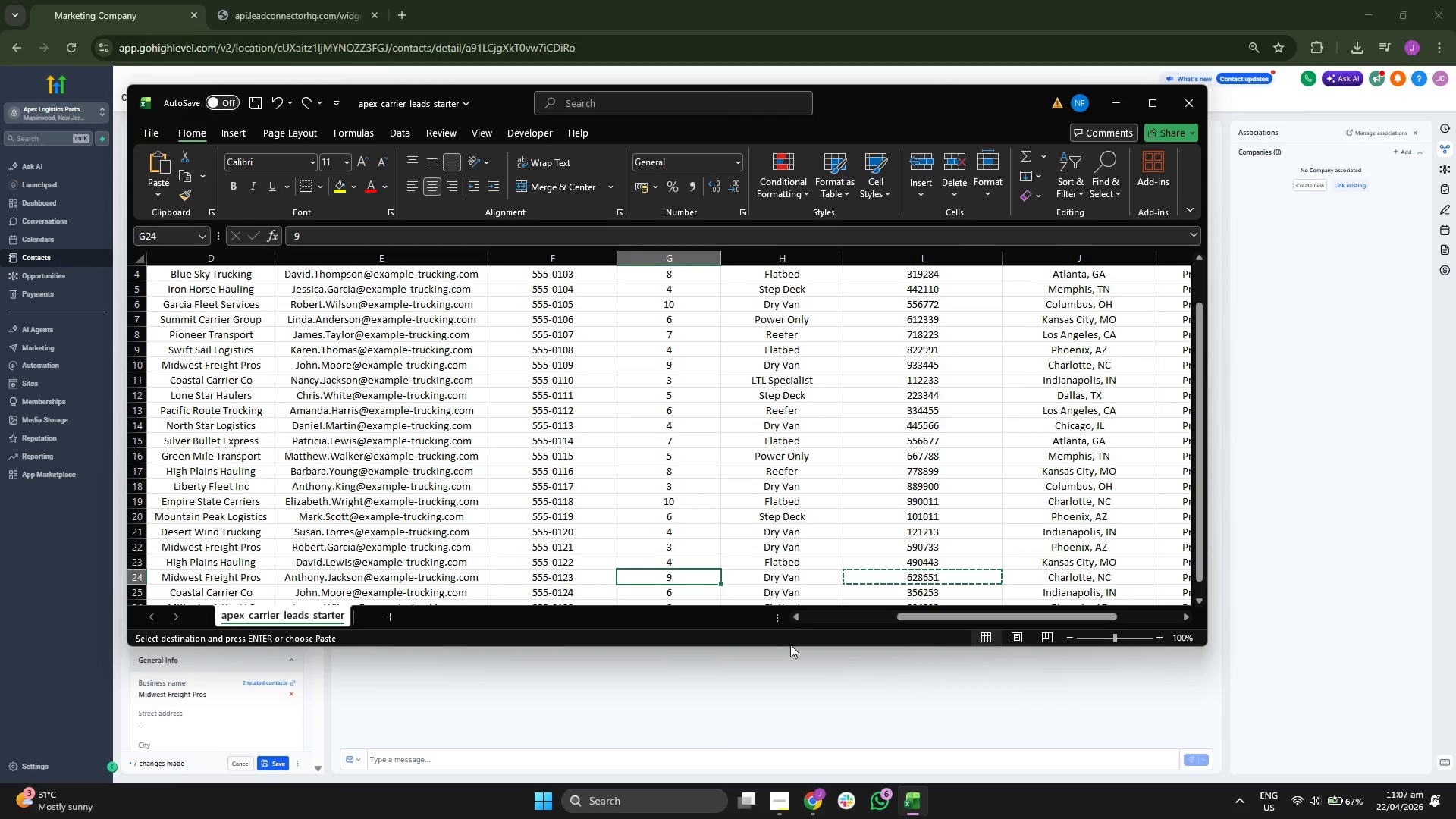 
key(ArrowRight)
 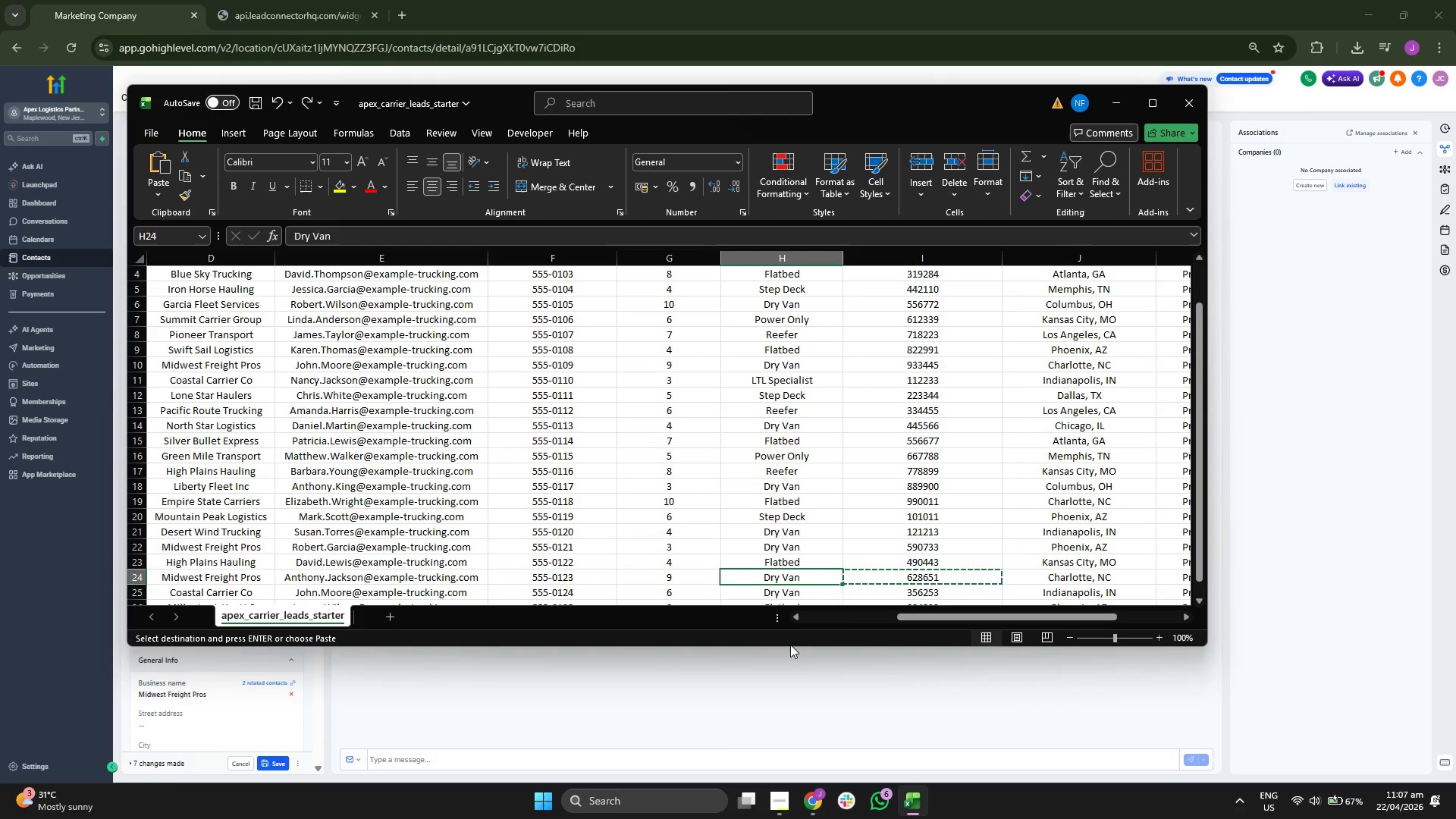 
key(ArrowLeft)
 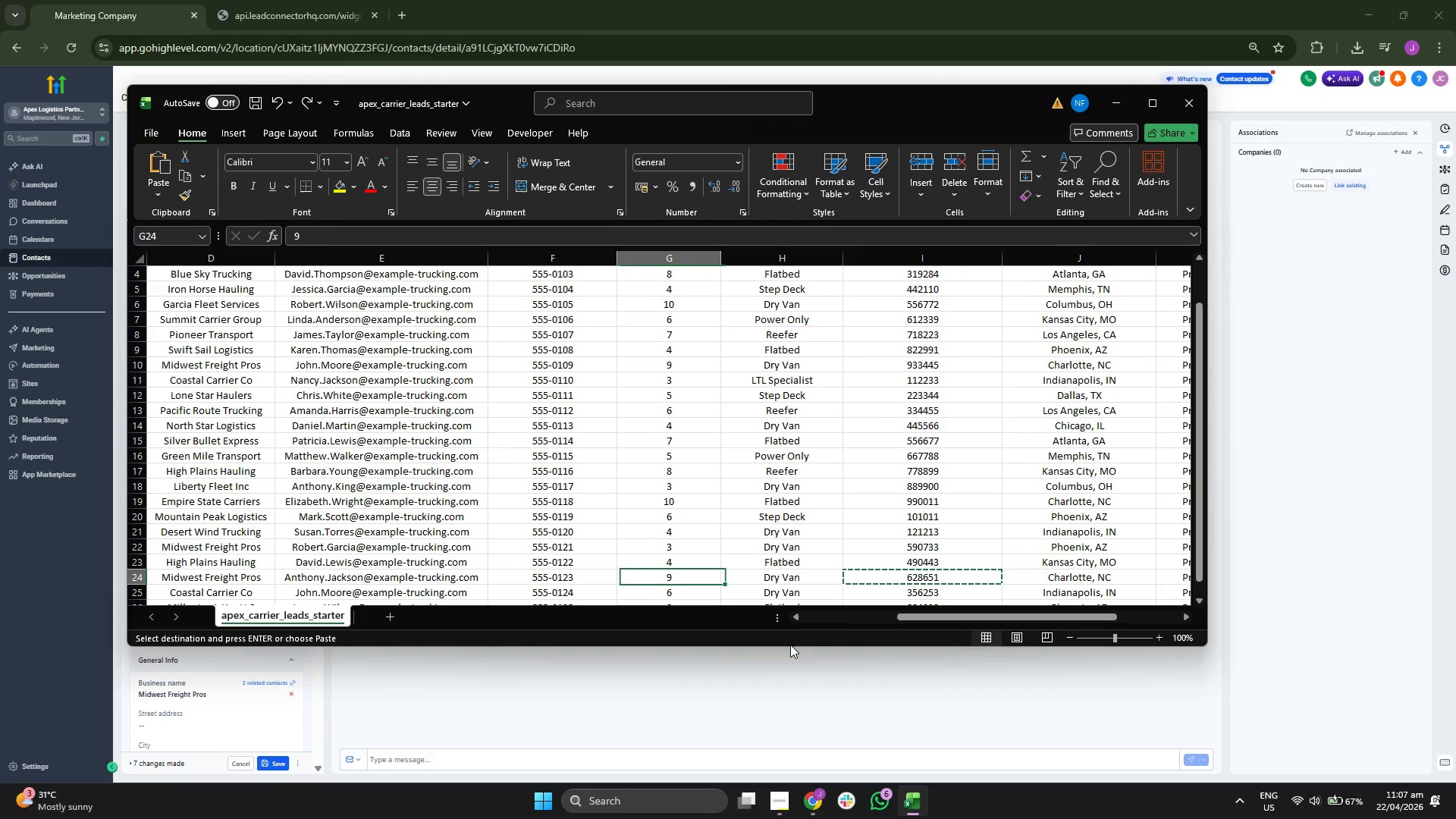 
key(ArrowLeft)
 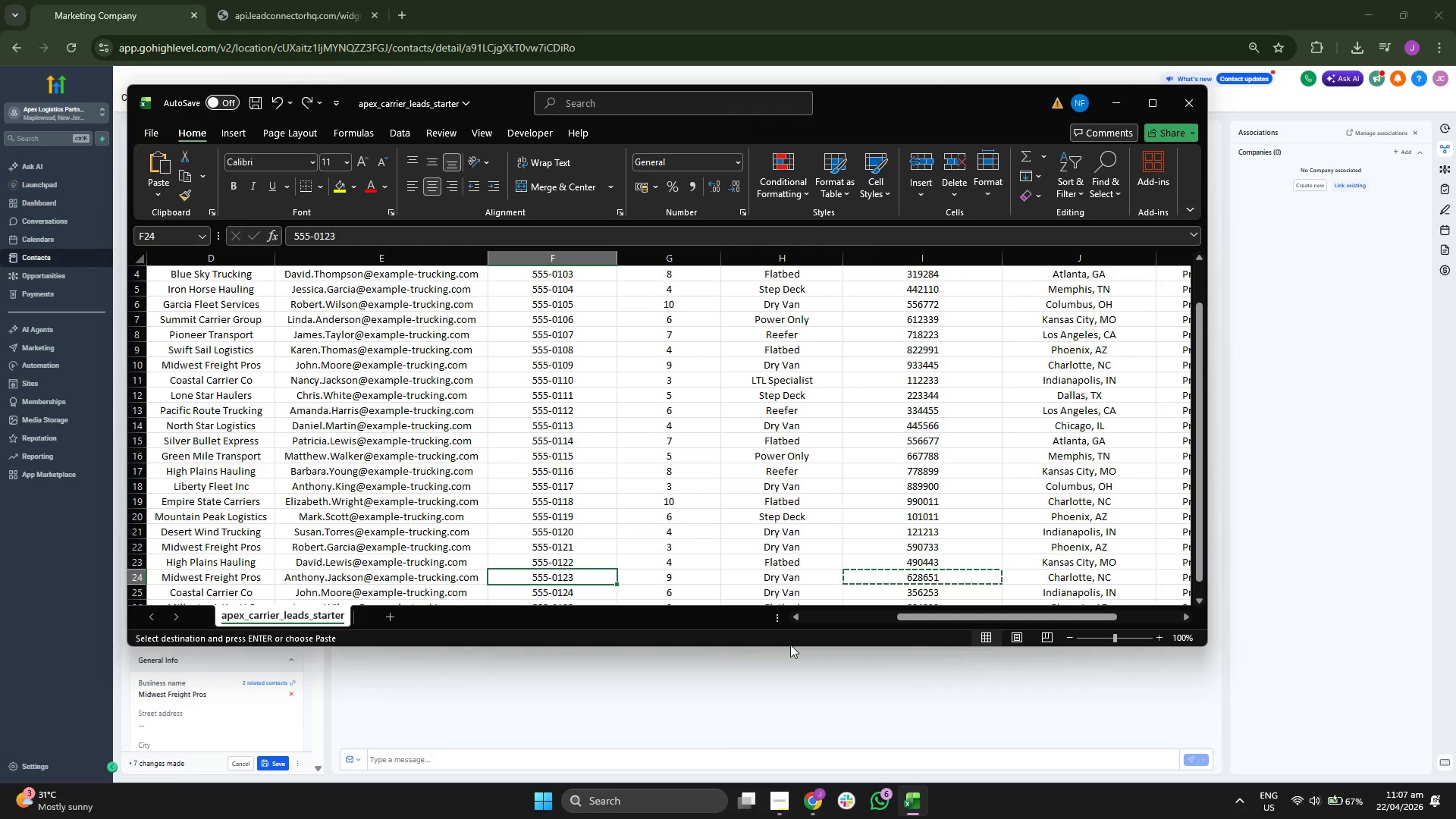 
key(Control+ControlLeft)
 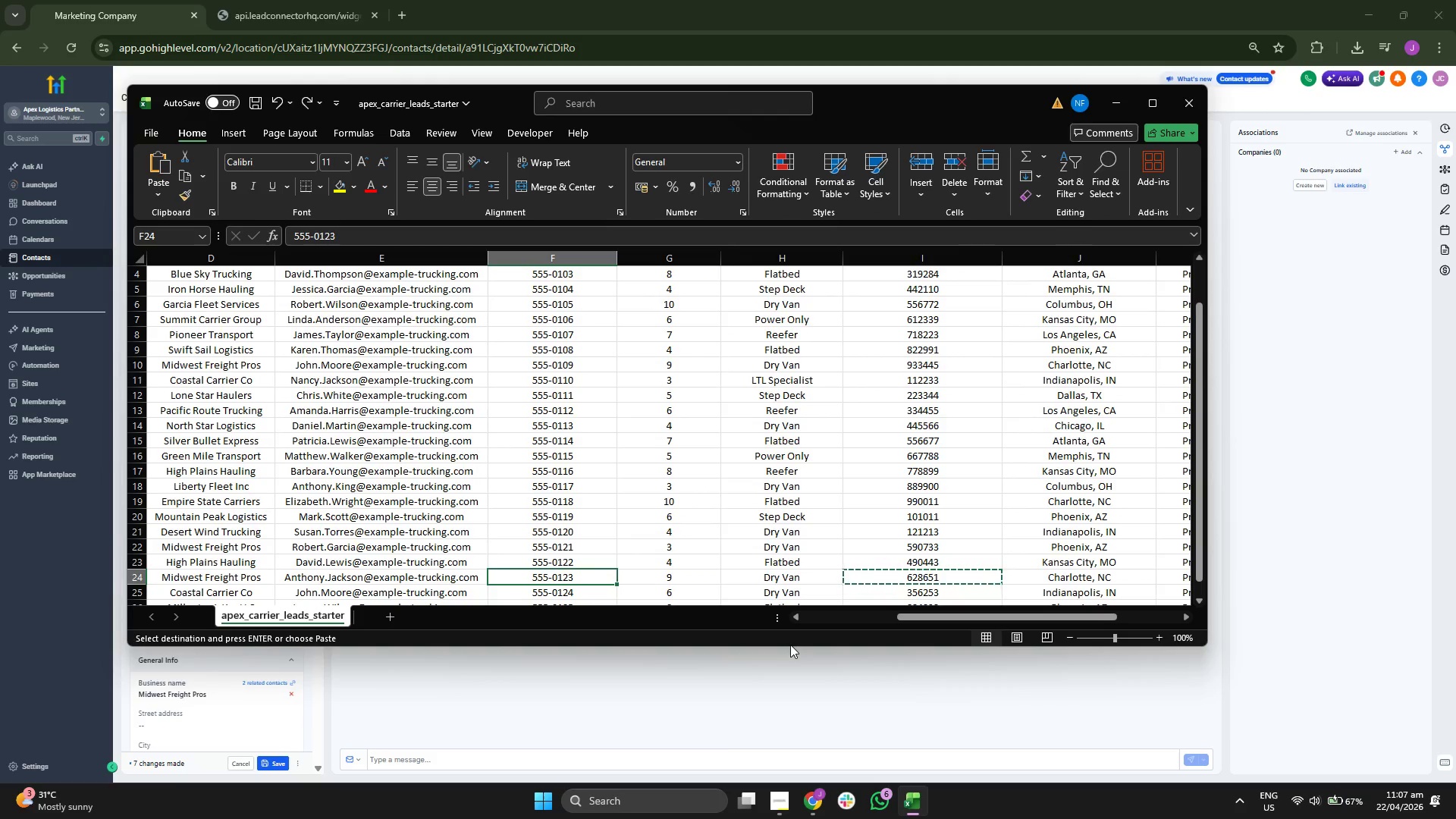 
key(Control+C)
 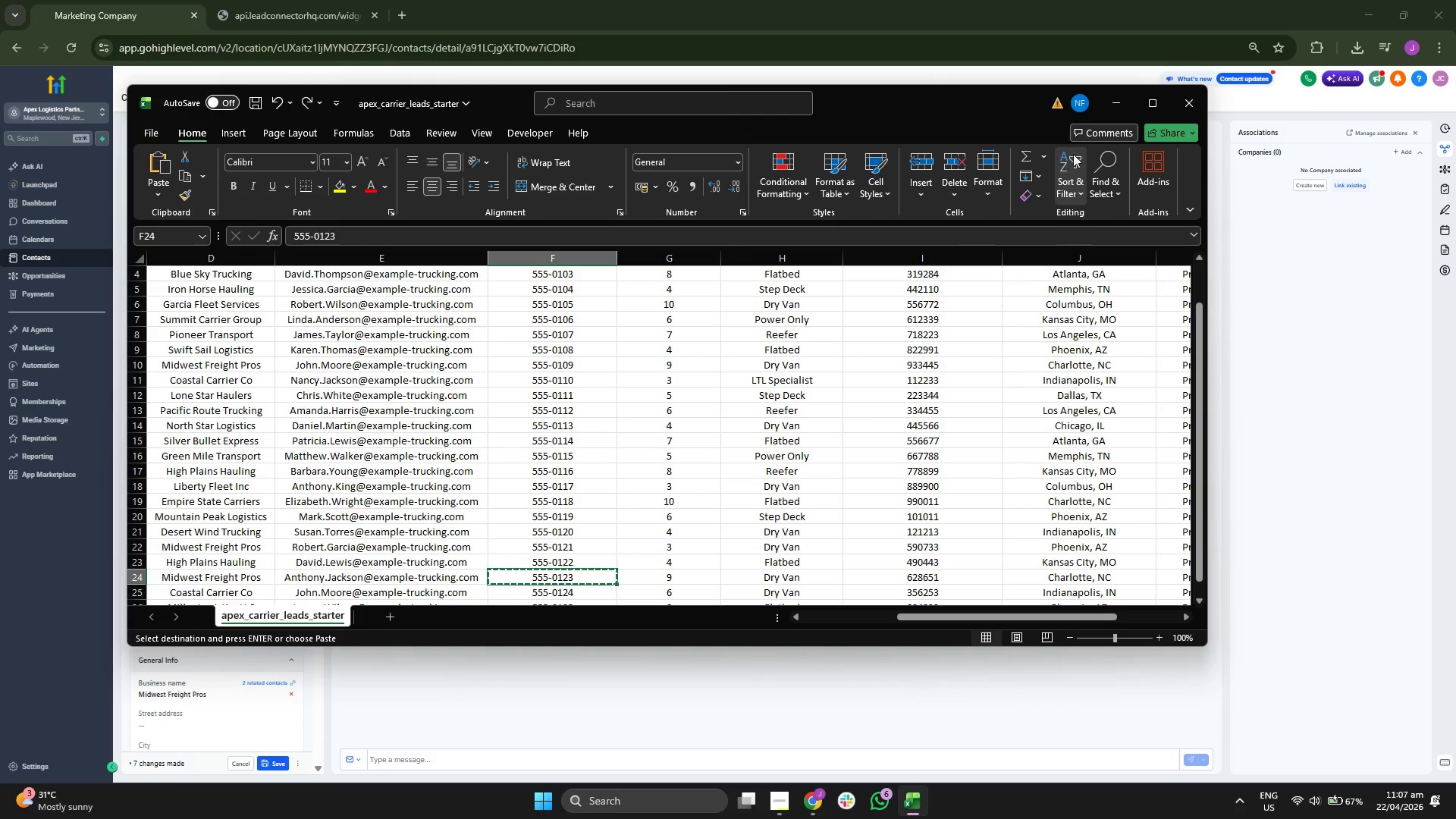 
left_click([1108, 110])
 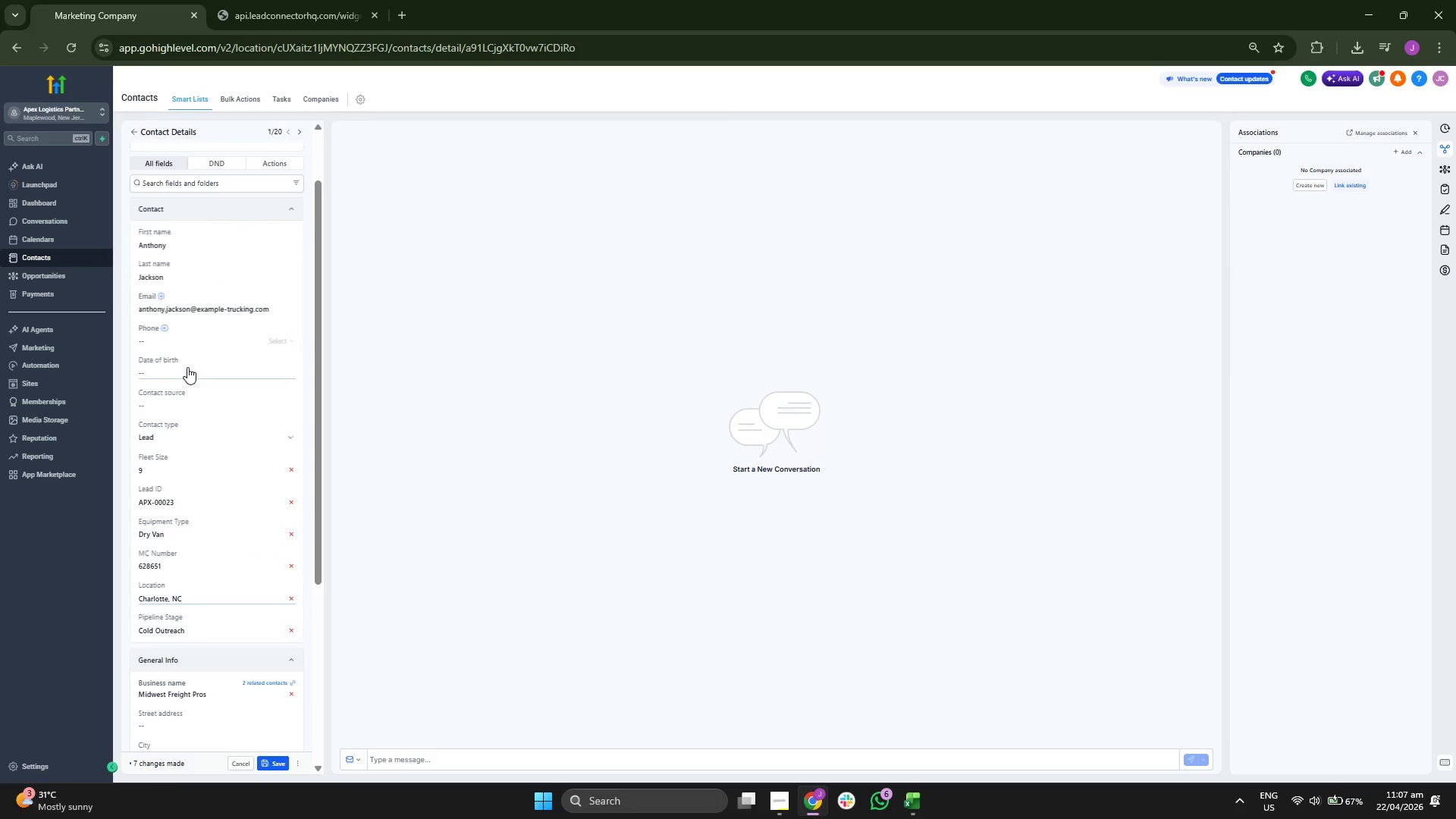 
left_click([199, 341])
 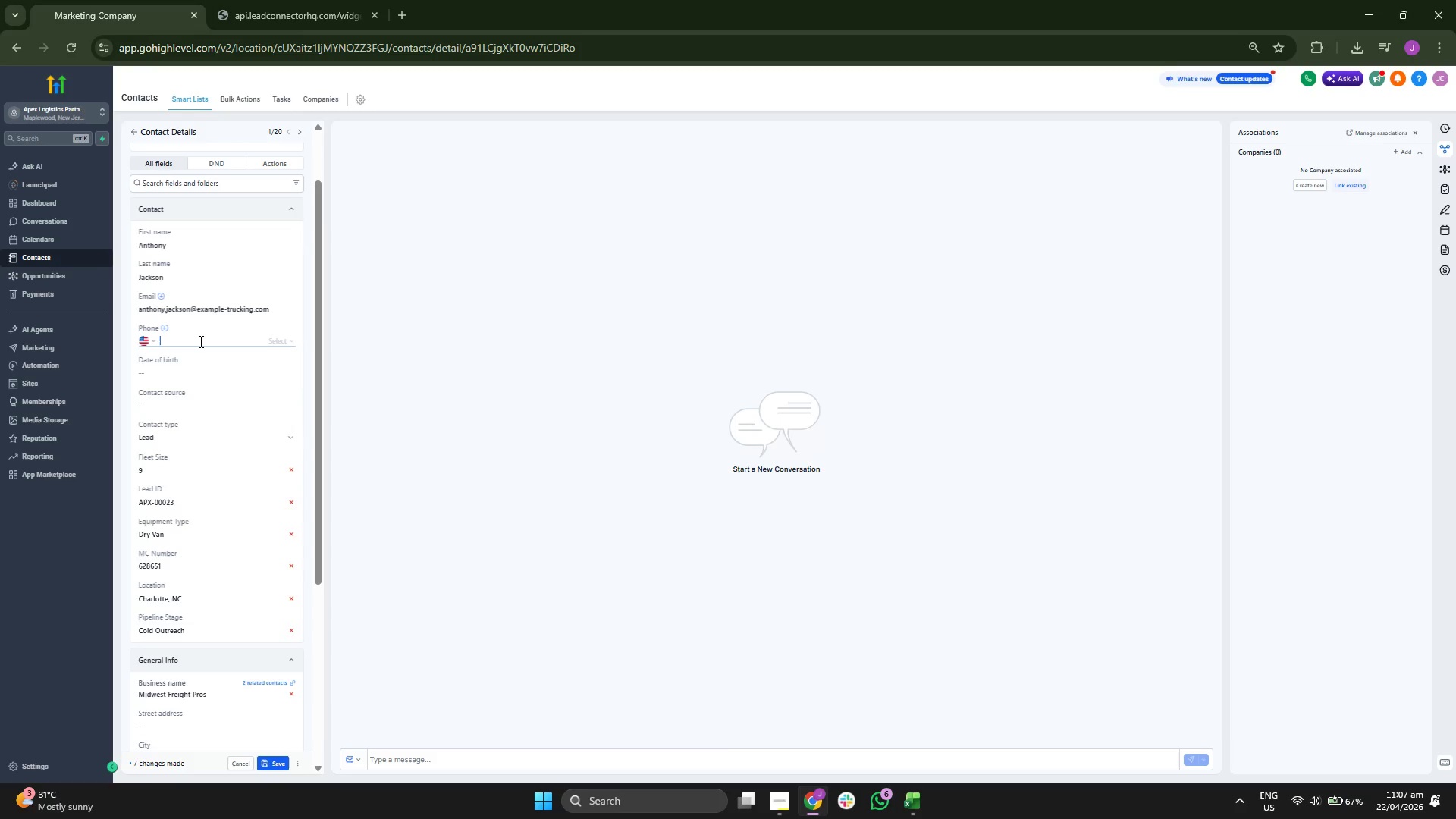 
key(Control+V)
 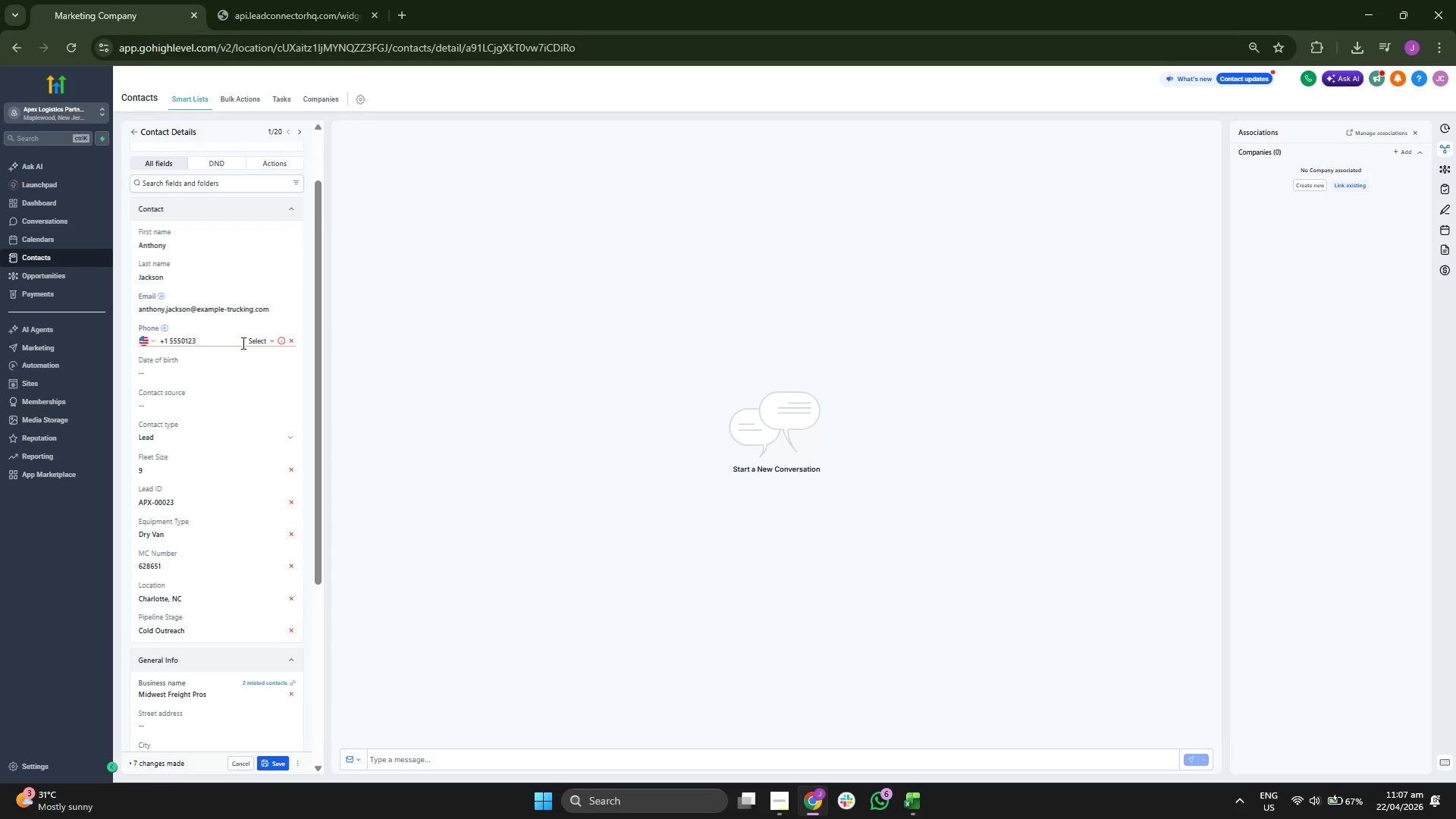 
type(234)
 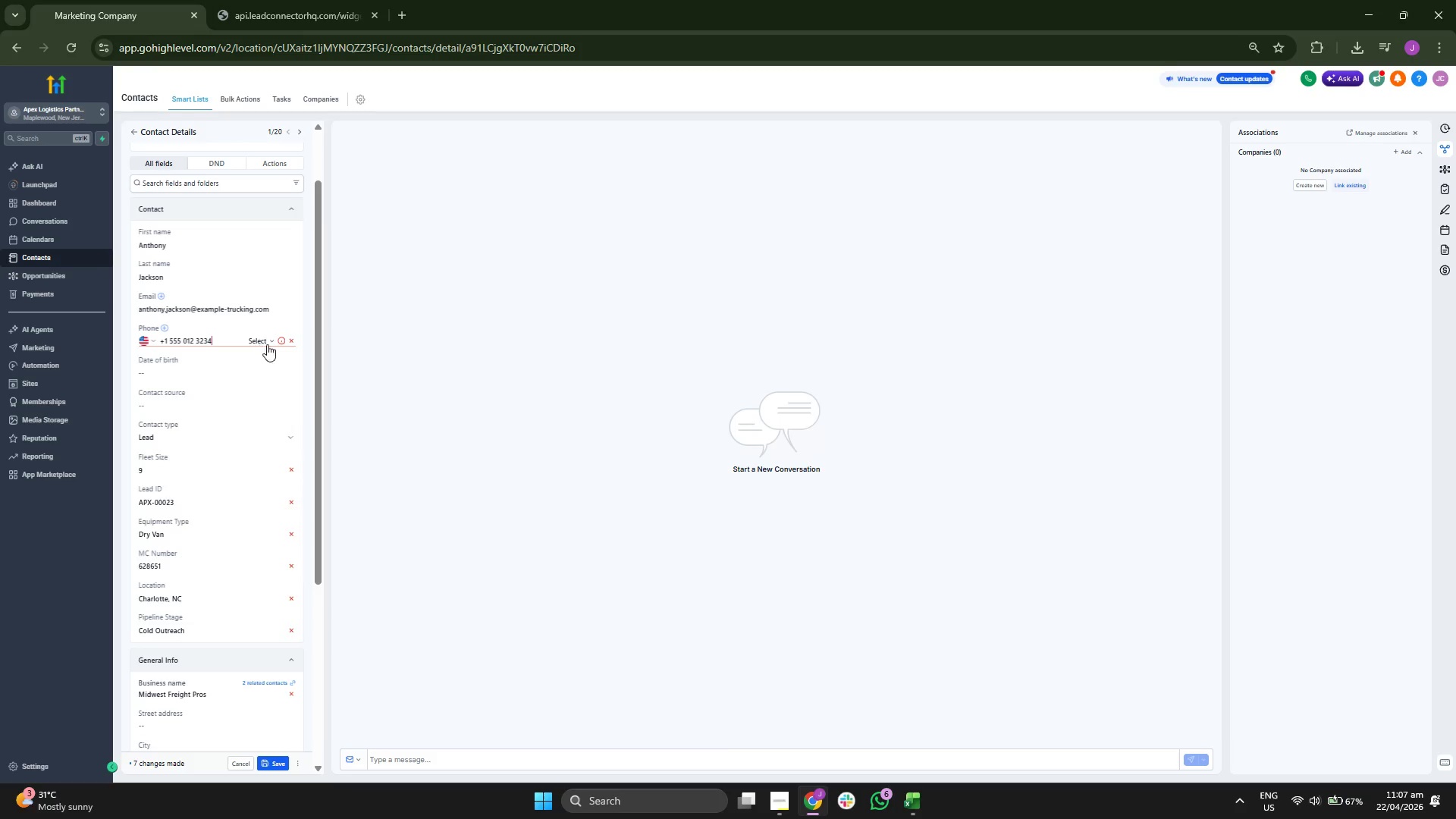 
left_click([268, 344])
 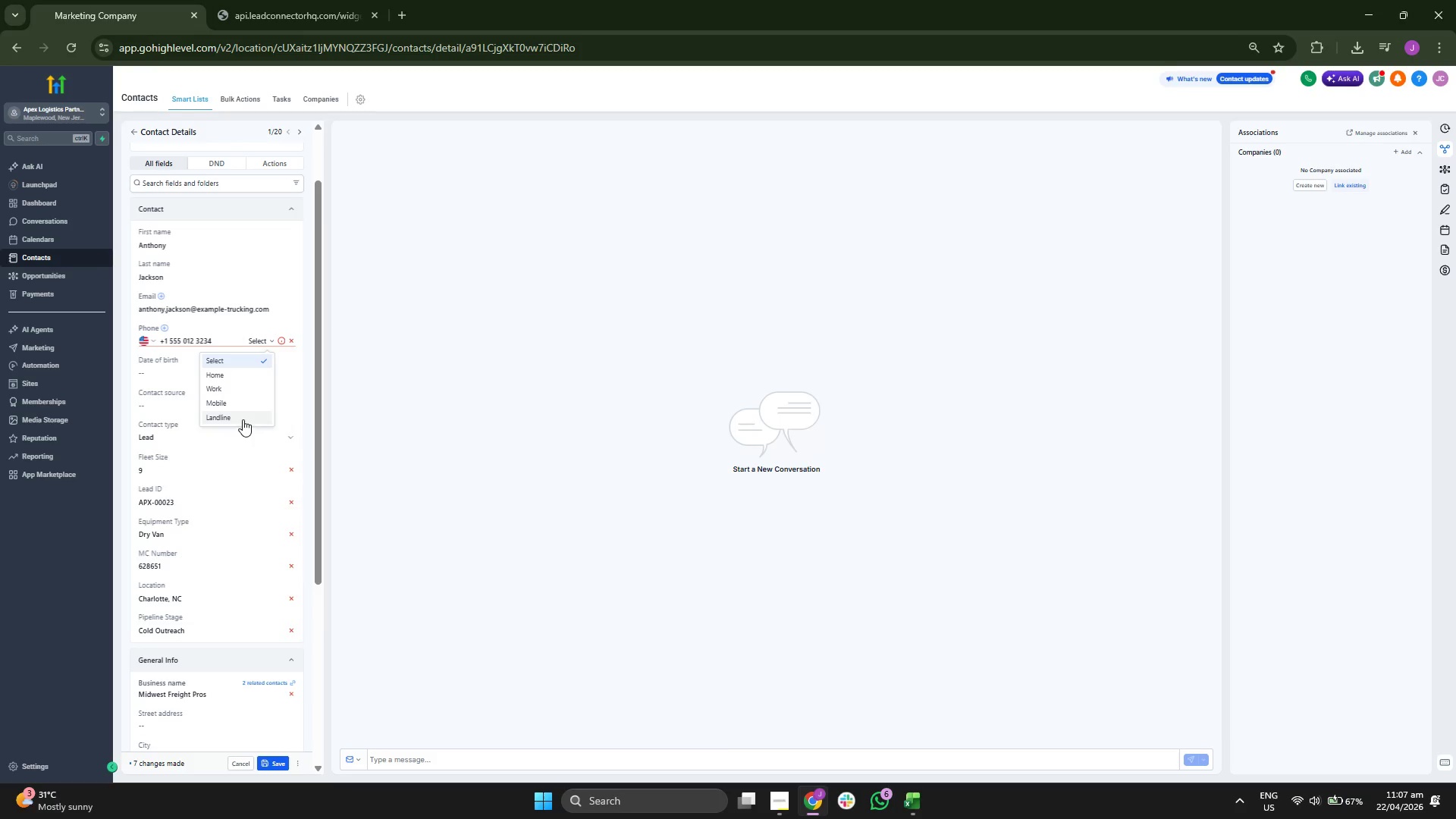 
left_click([239, 403])
 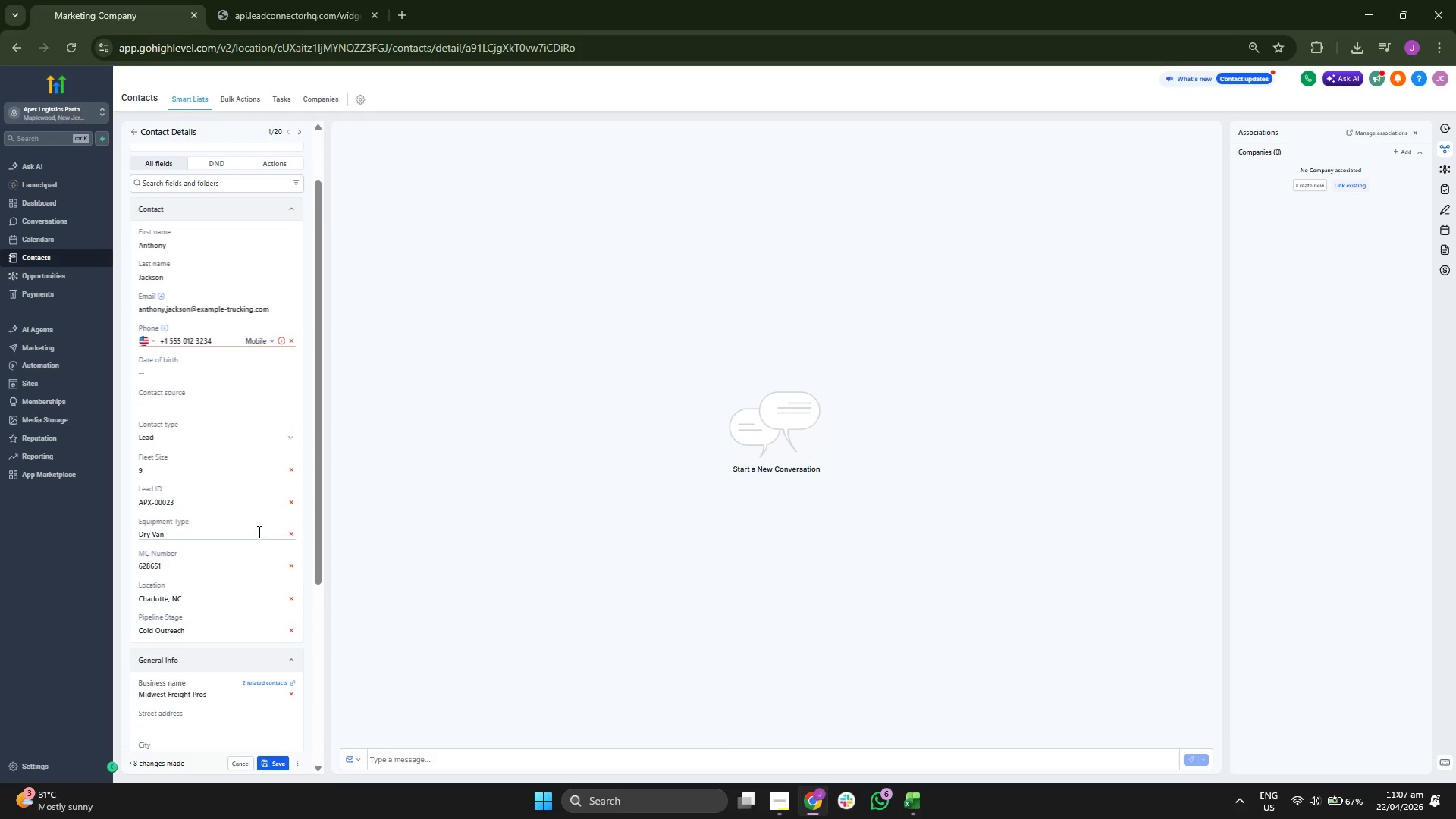 
scroll: coordinate [226, 259], scroll_direction: up, amount: 2.0
 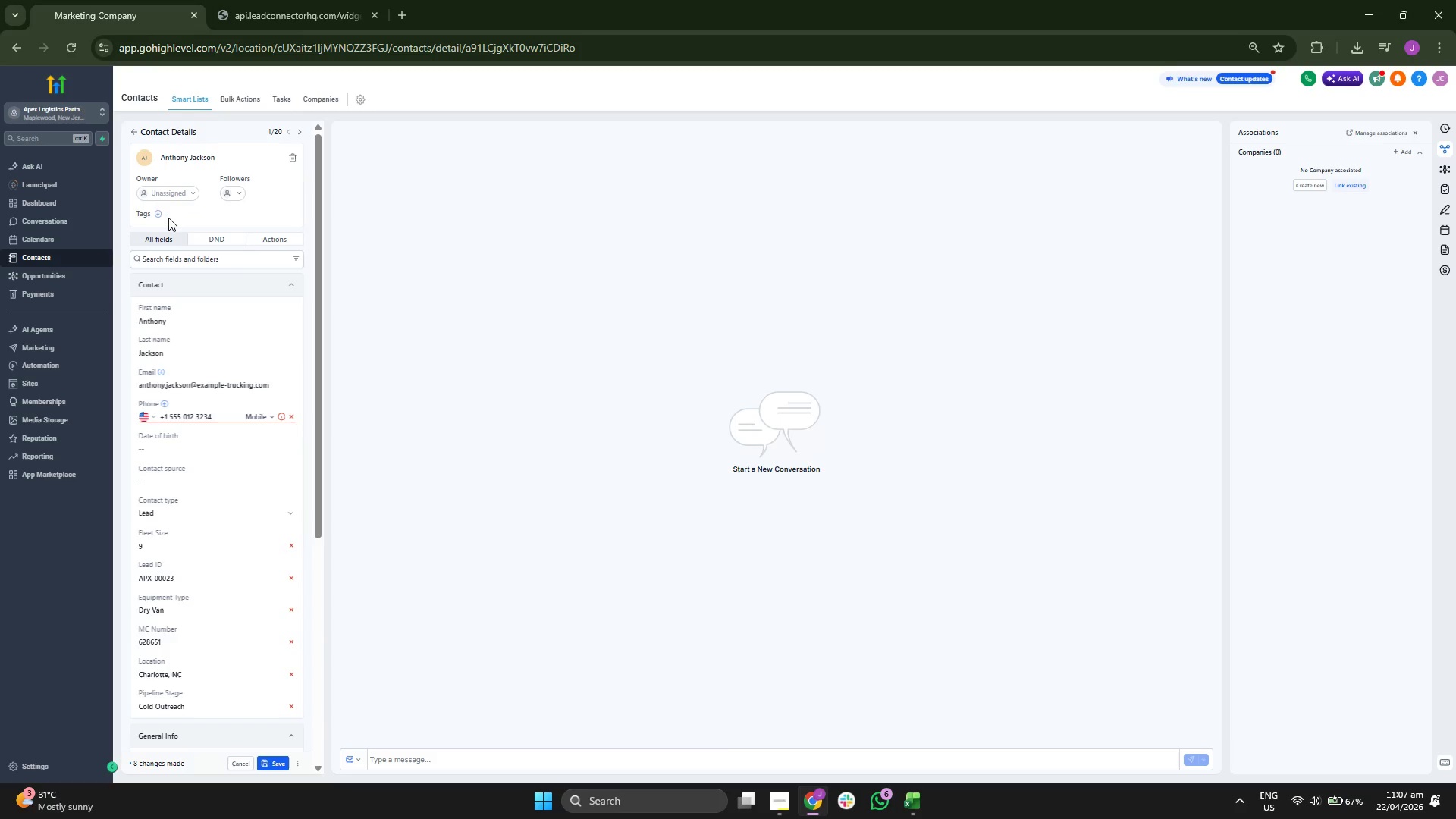 
left_click([160, 212])
 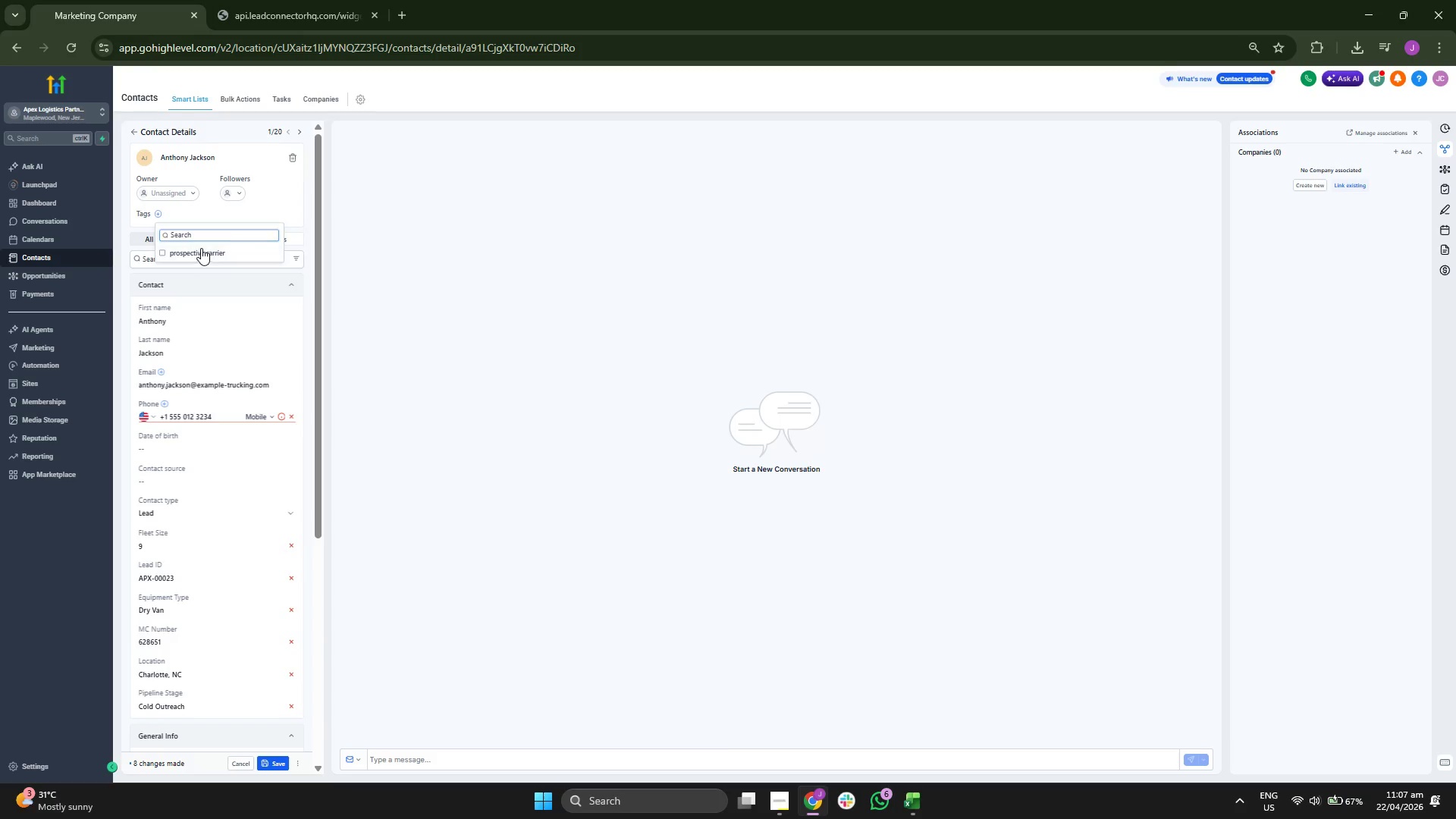 
double_click([281, 203])
 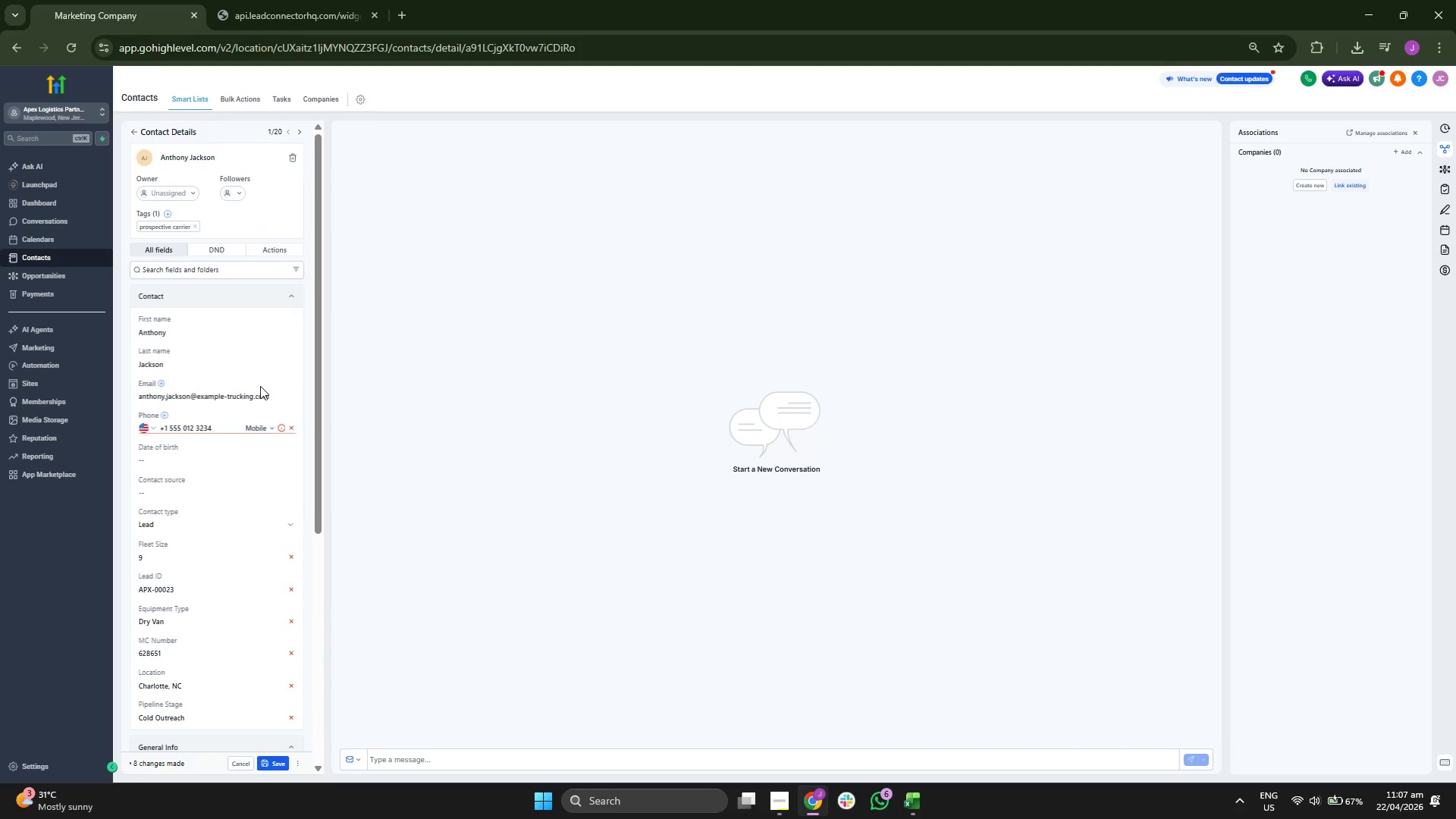 
scroll: coordinate [260, 388], scroll_direction: down, amount: 2.0
 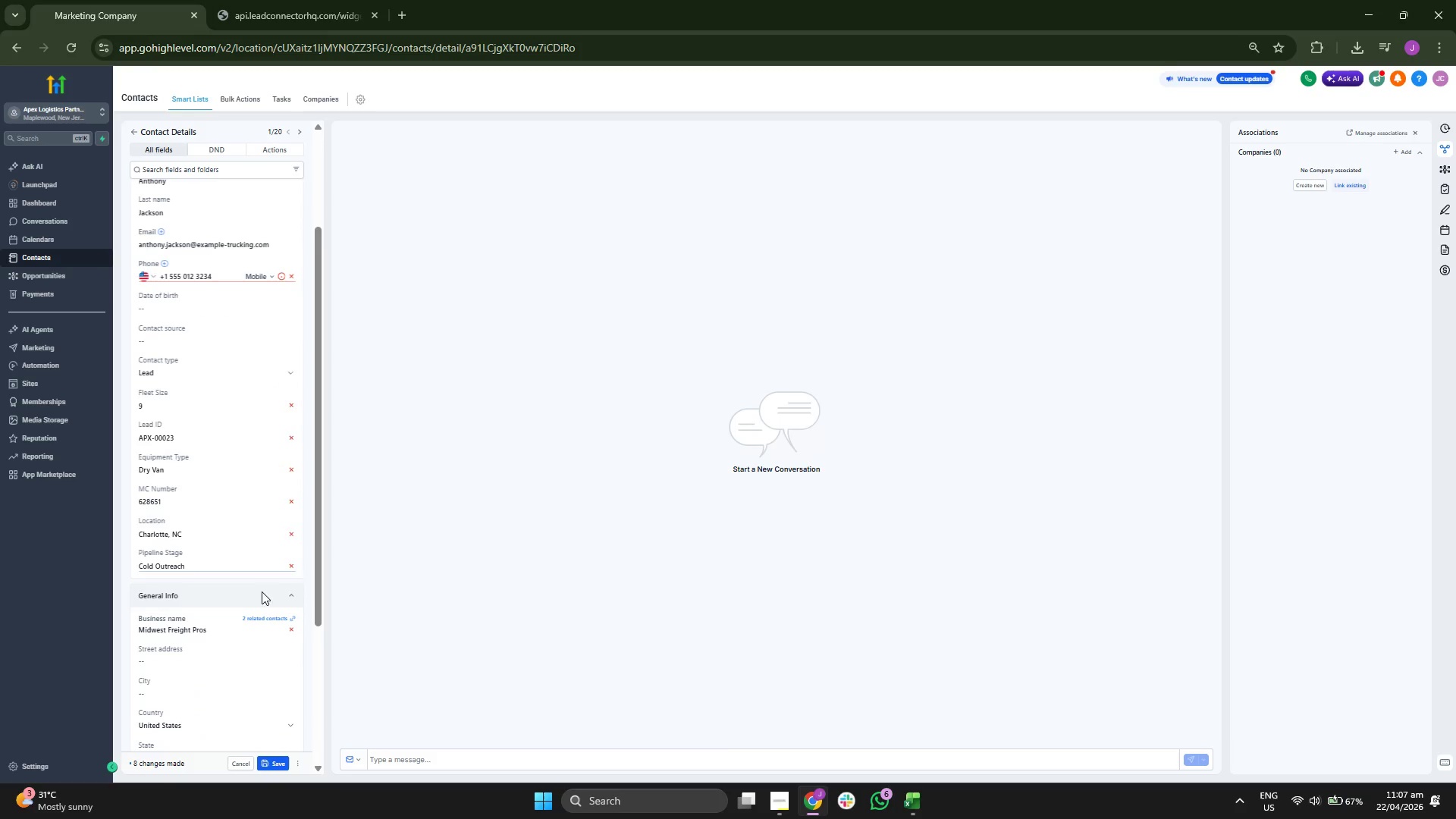 
left_click([281, 764])
 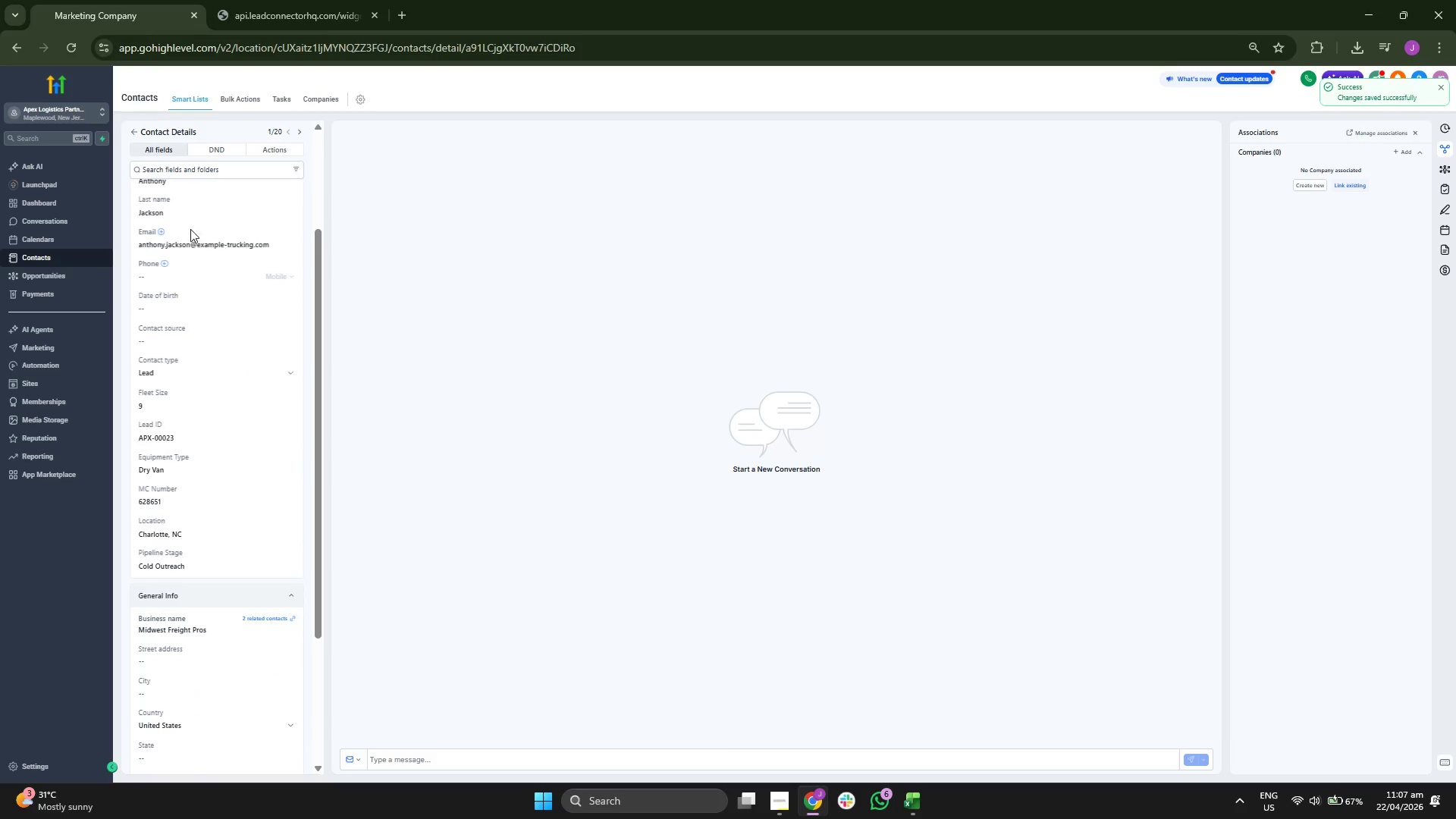 
scroll: coordinate [217, 268], scroll_direction: up, amount: 4.0
 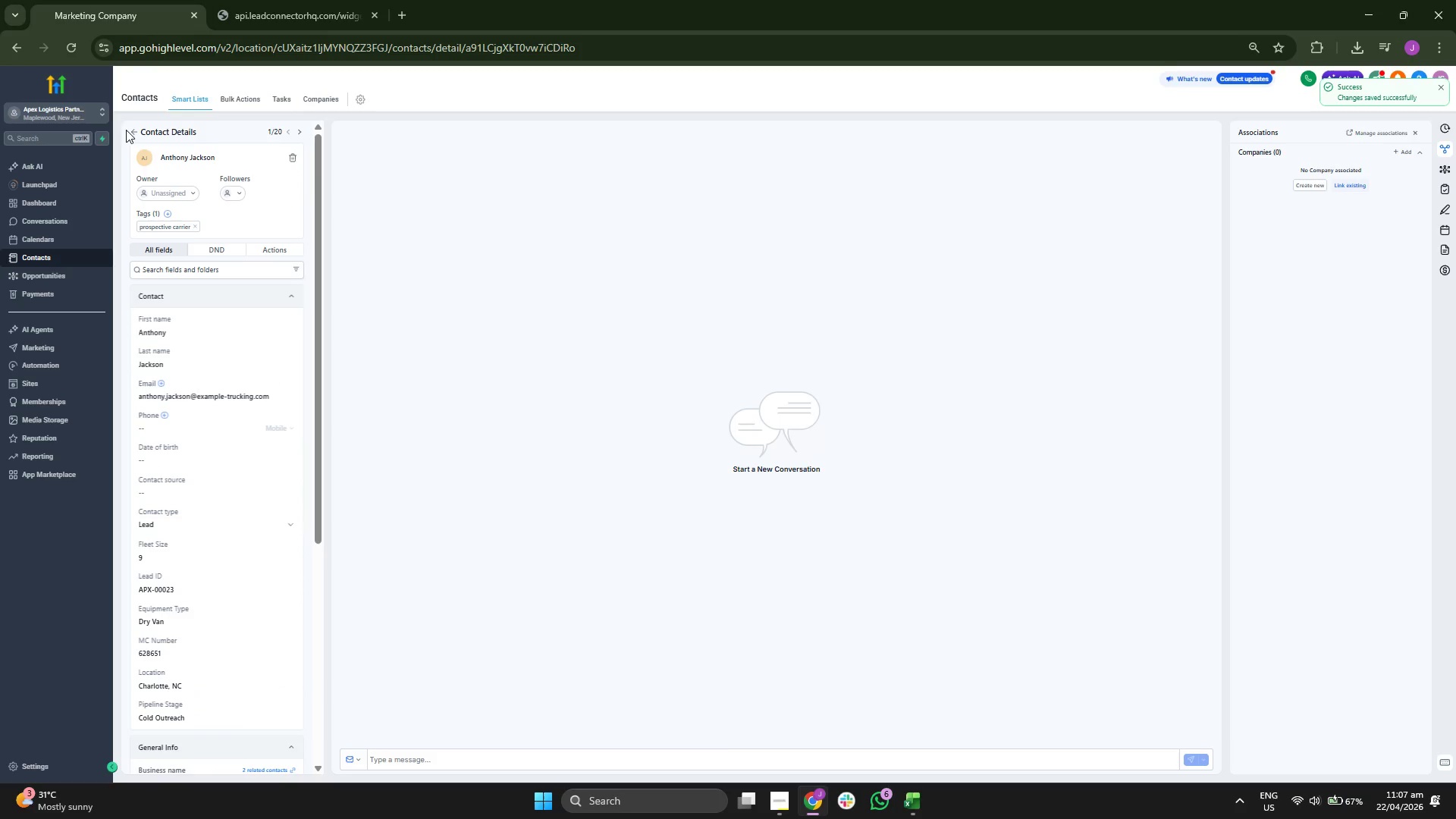 
left_click([132, 130])
 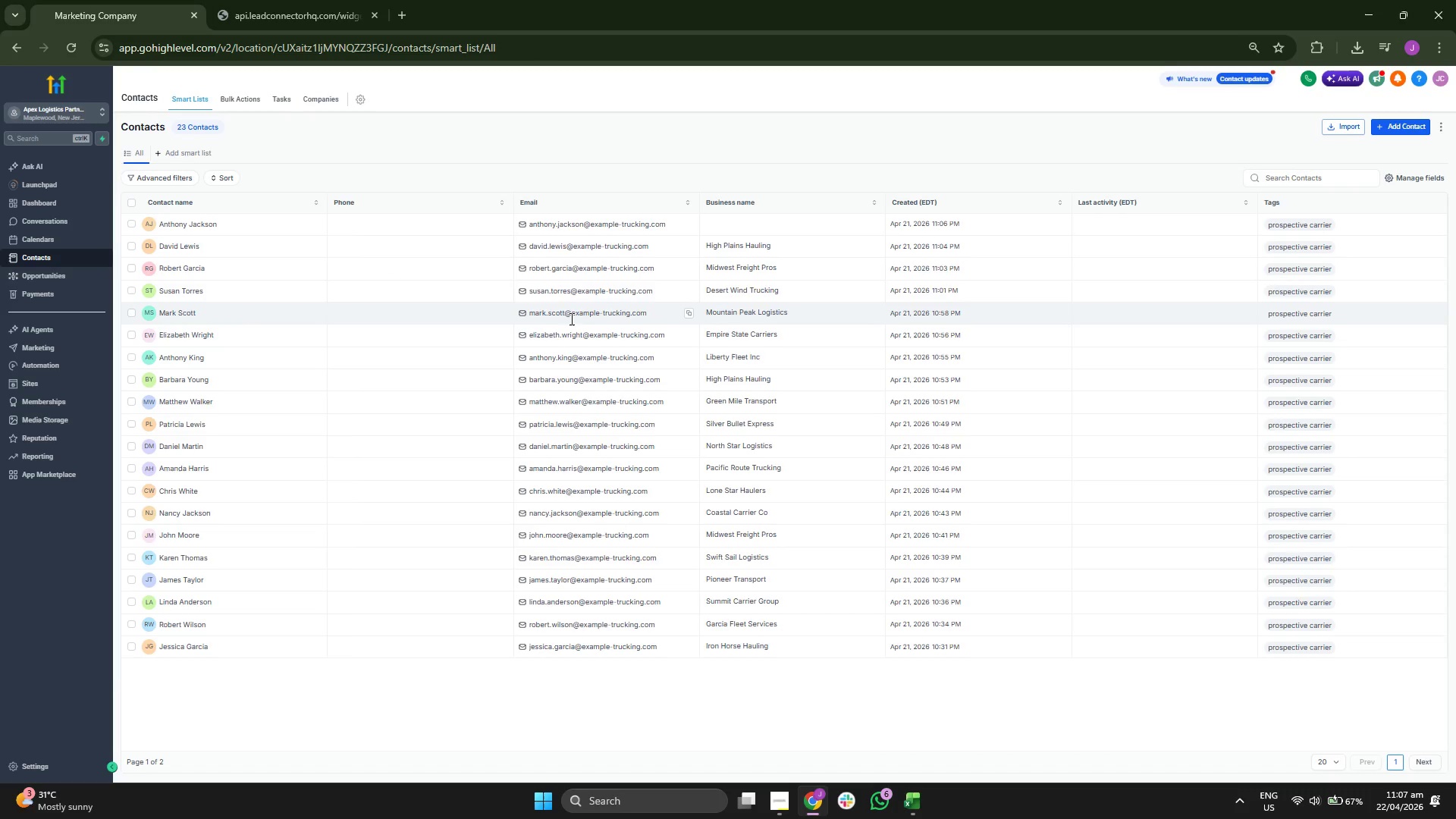 
wait(5.19)
 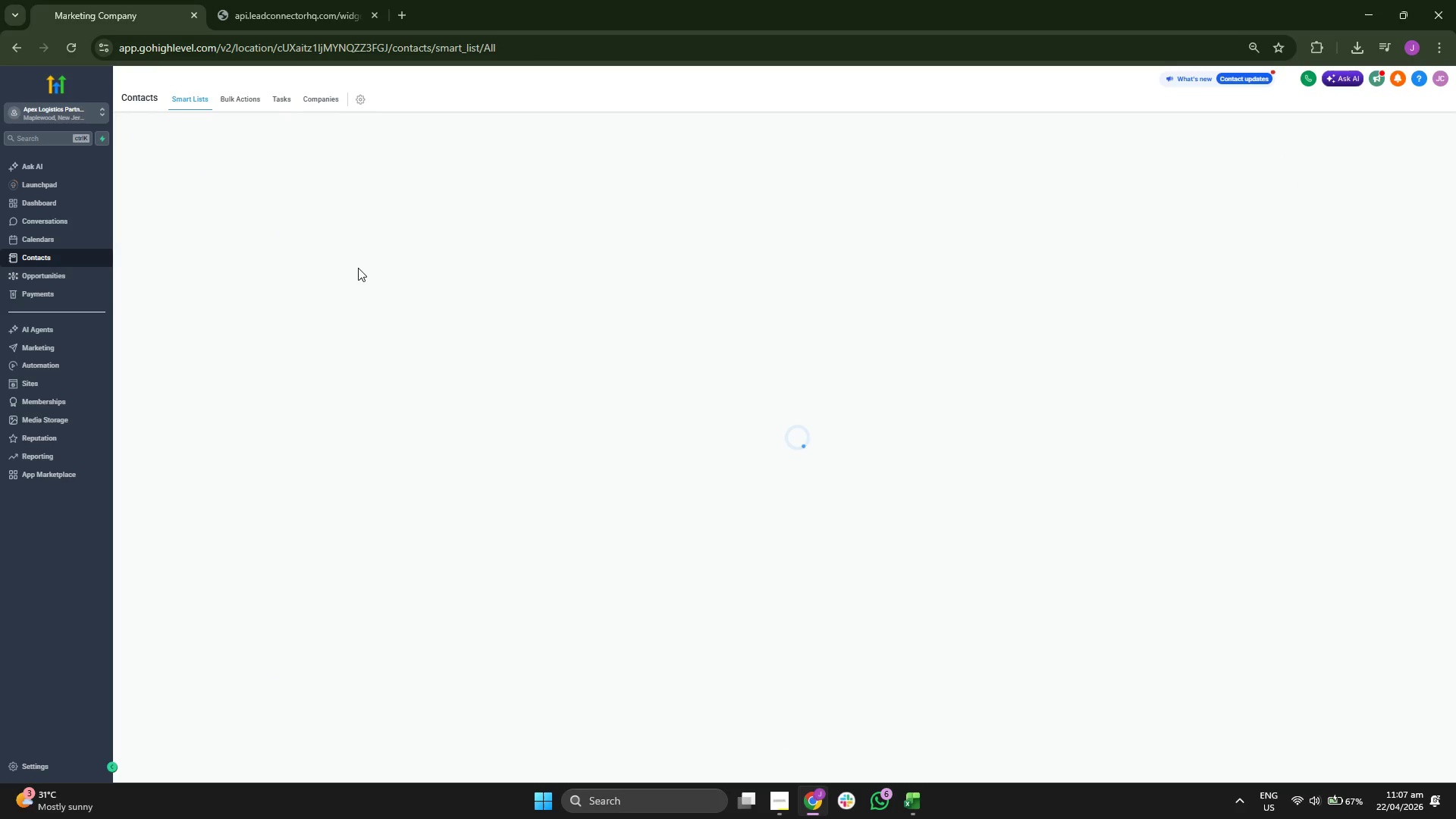 
left_click([1382, 131])
 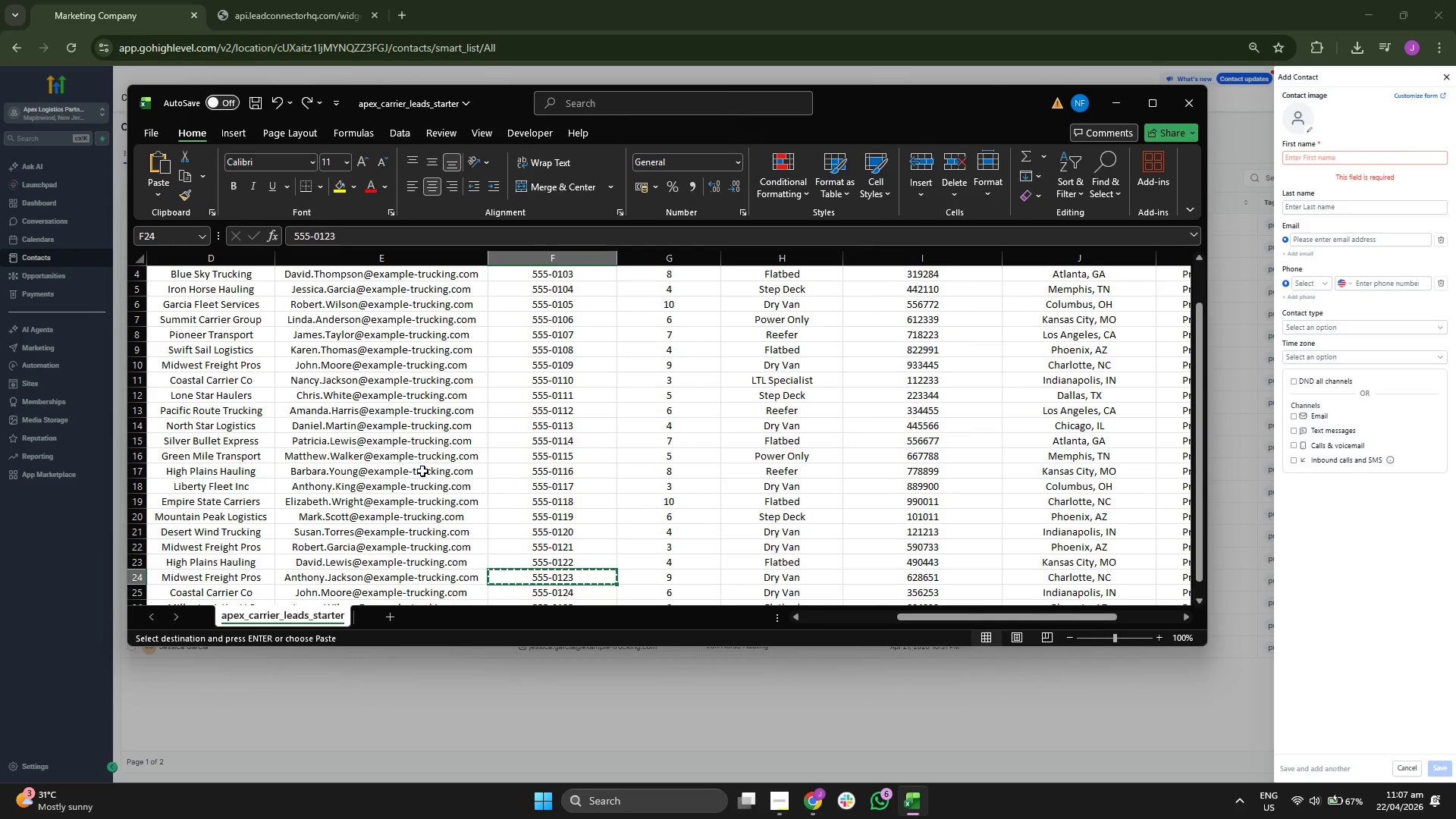 
key(ArrowDown)
 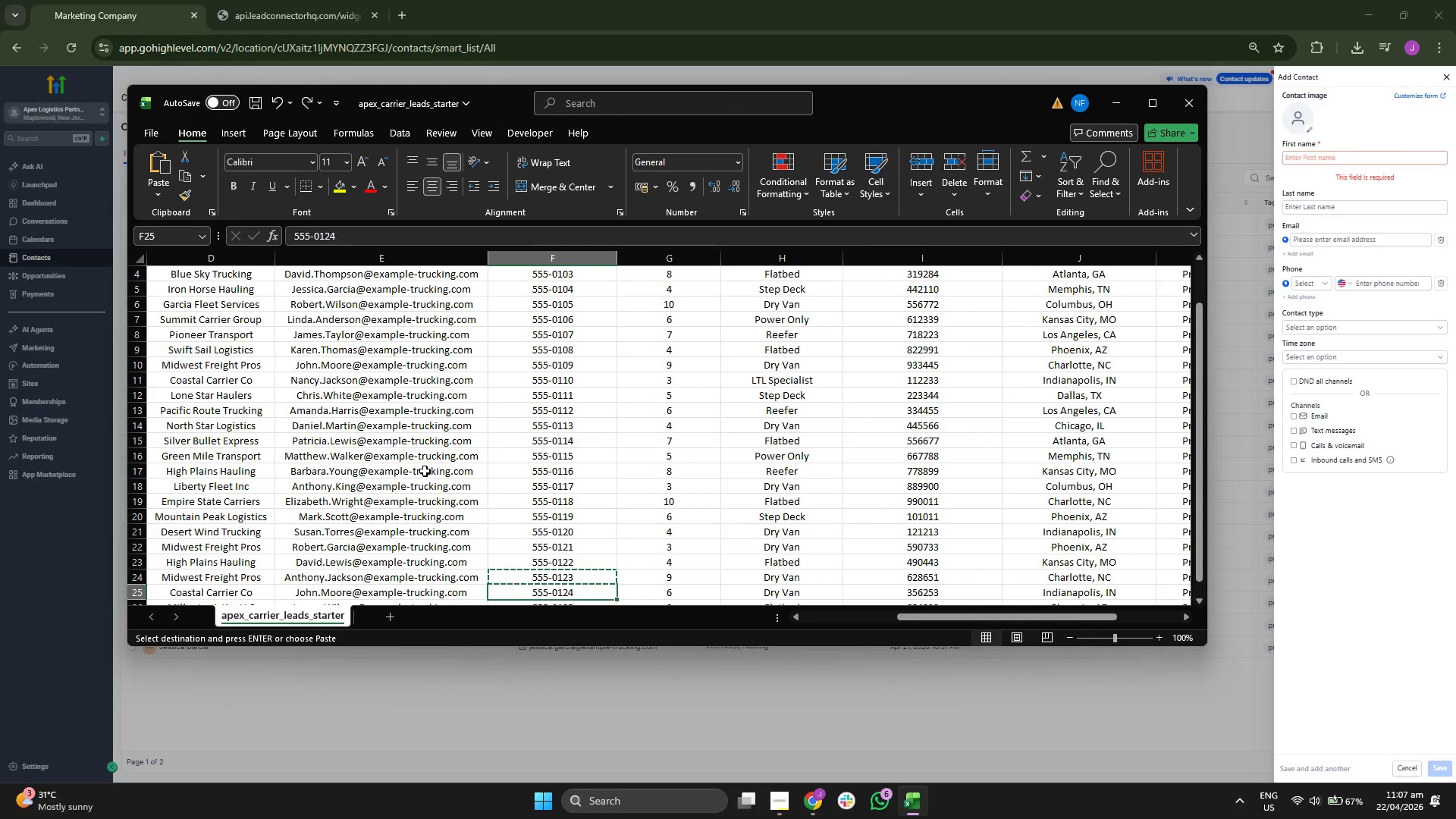 
key(ArrowLeft)
 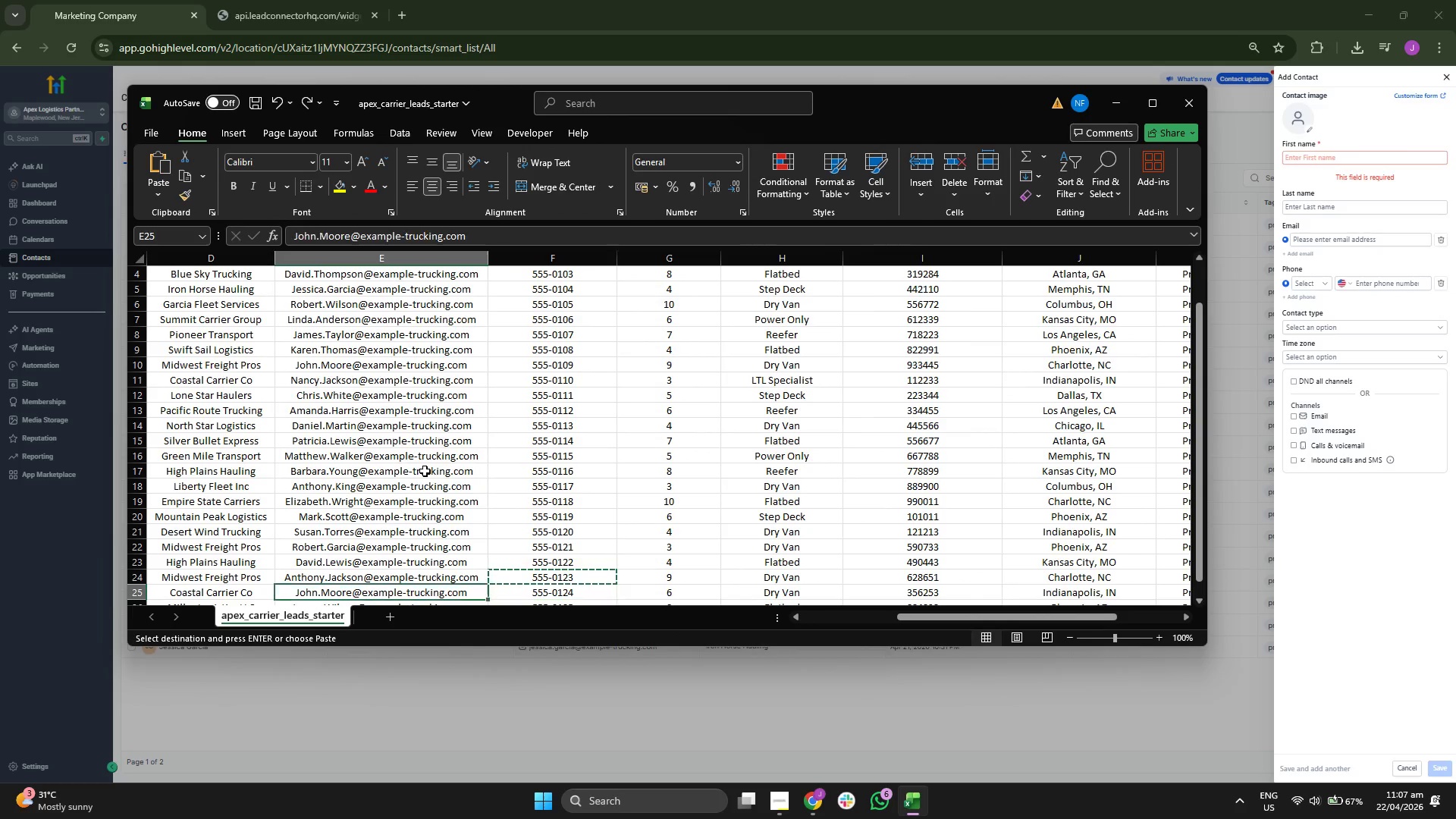 
key(ArrowLeft)
 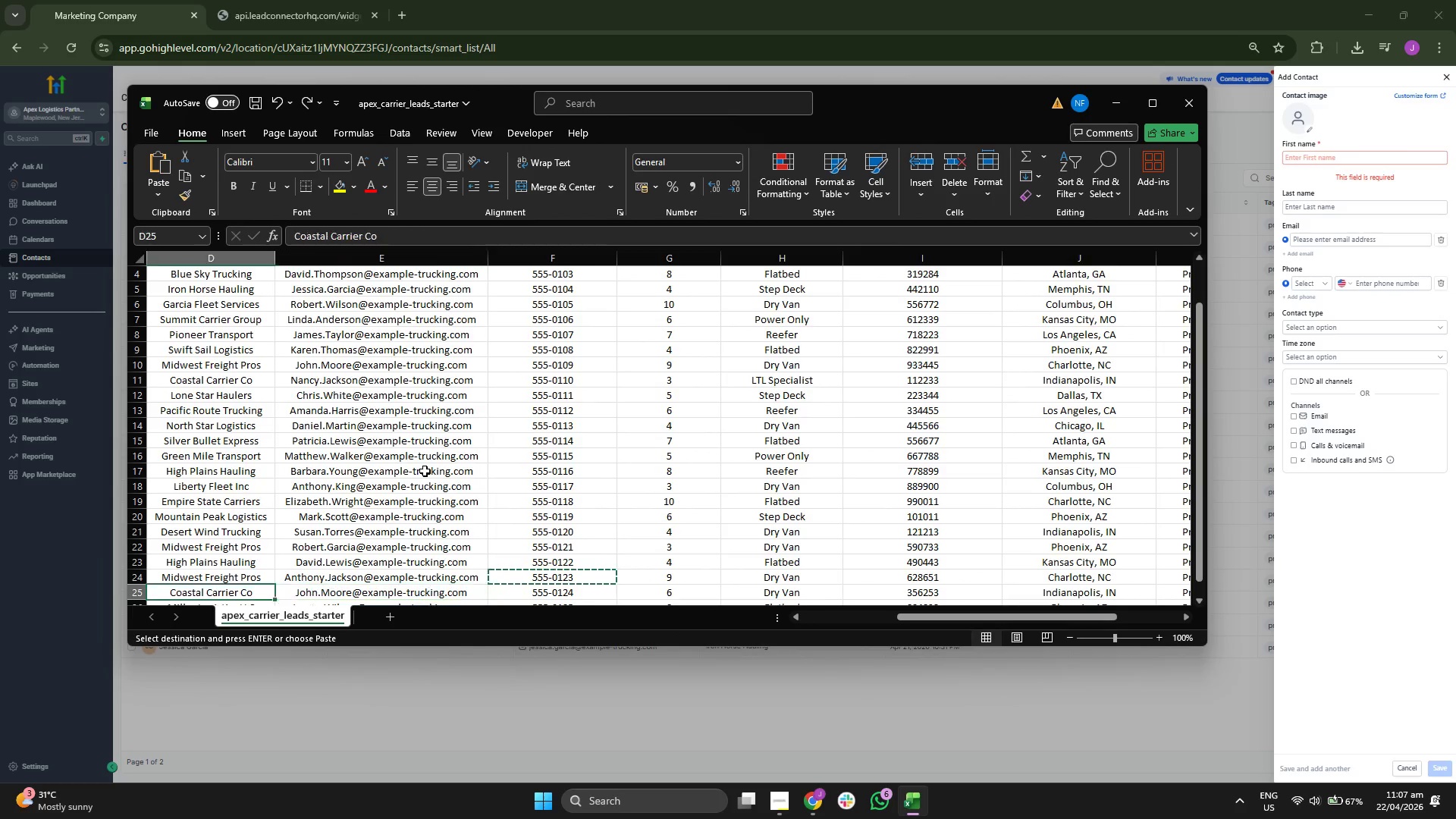 
key(ArrowLeft)
 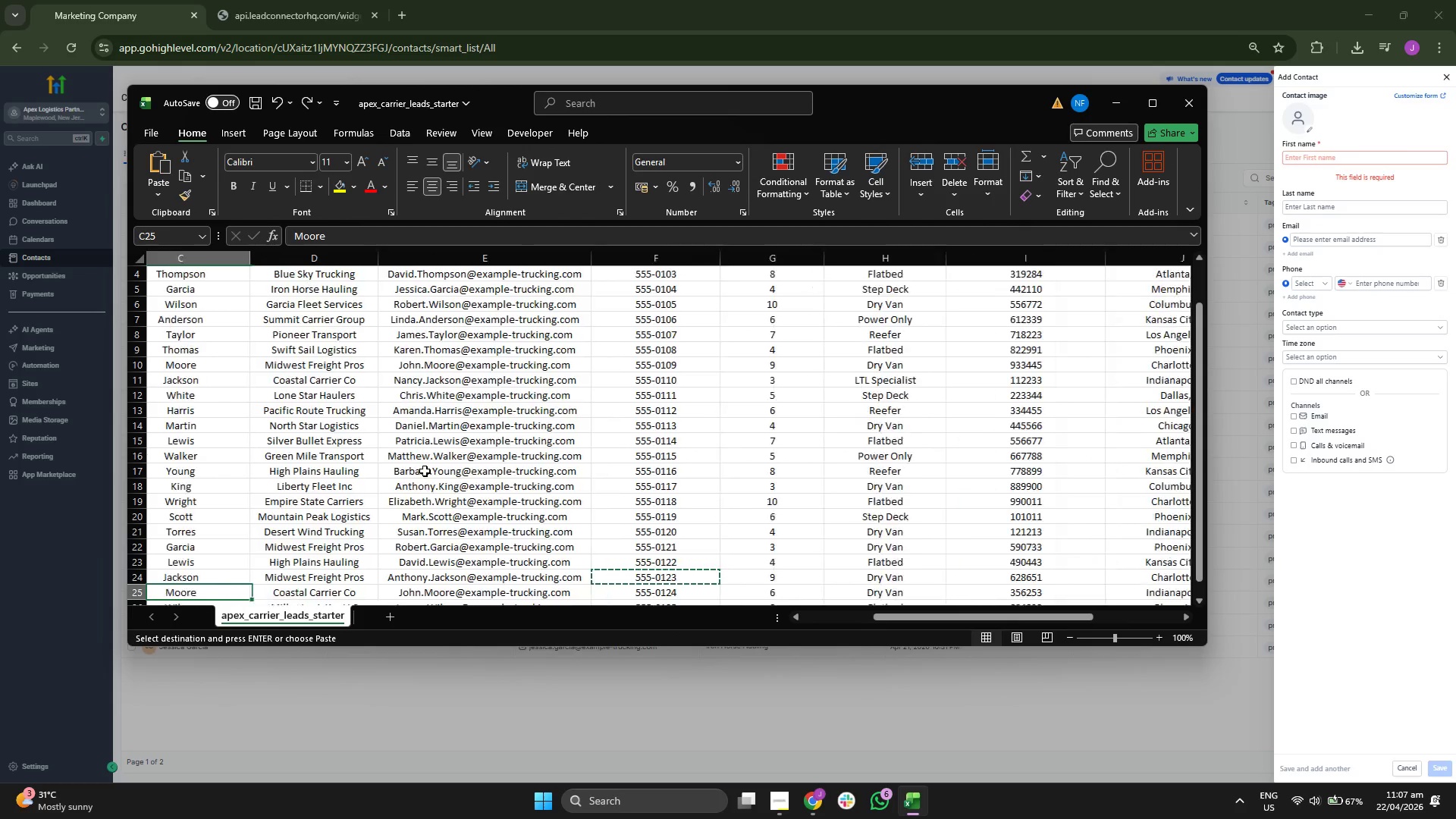 
key(ArrowLeft)
 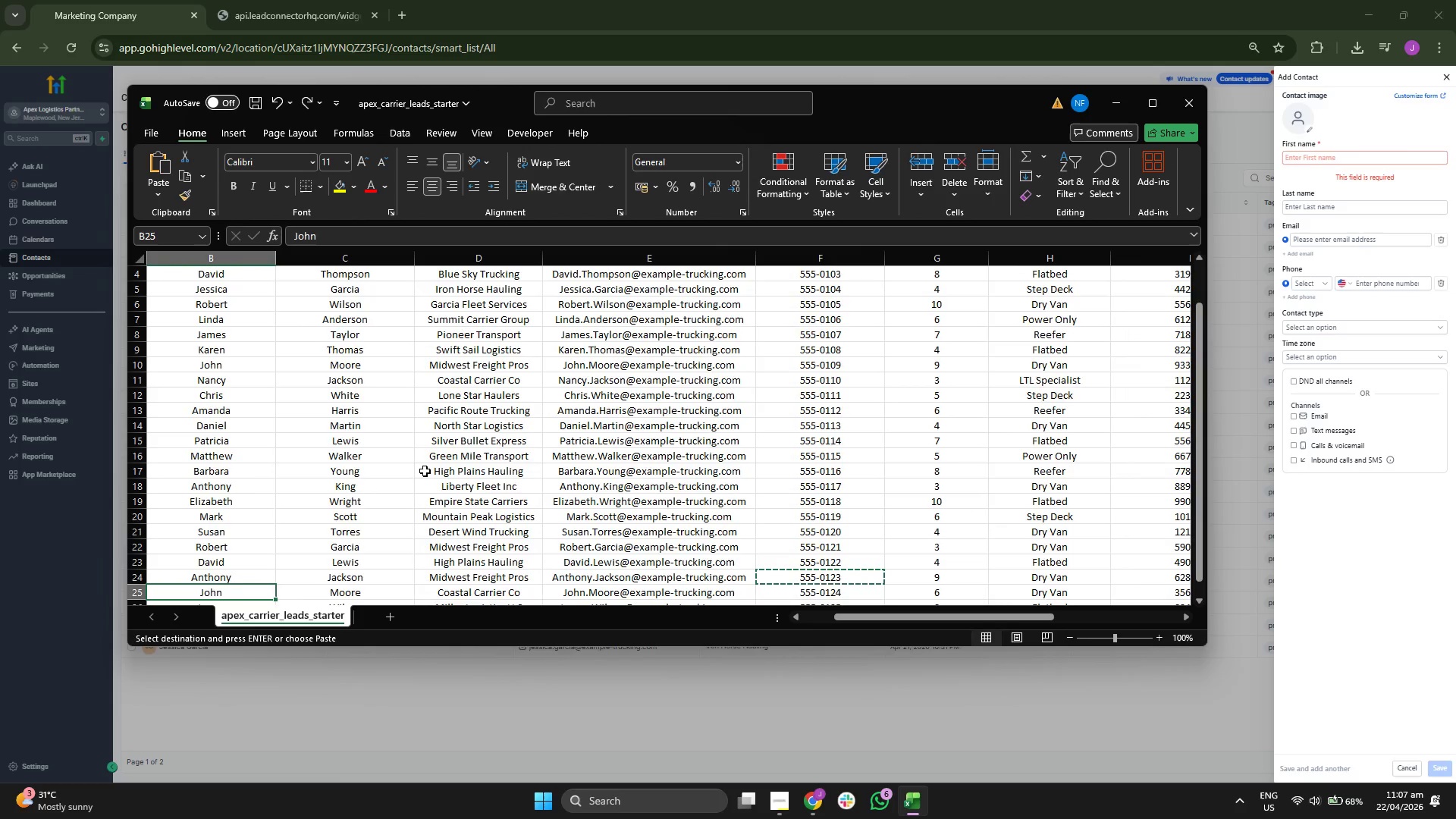 
key(ArrowLeft)
 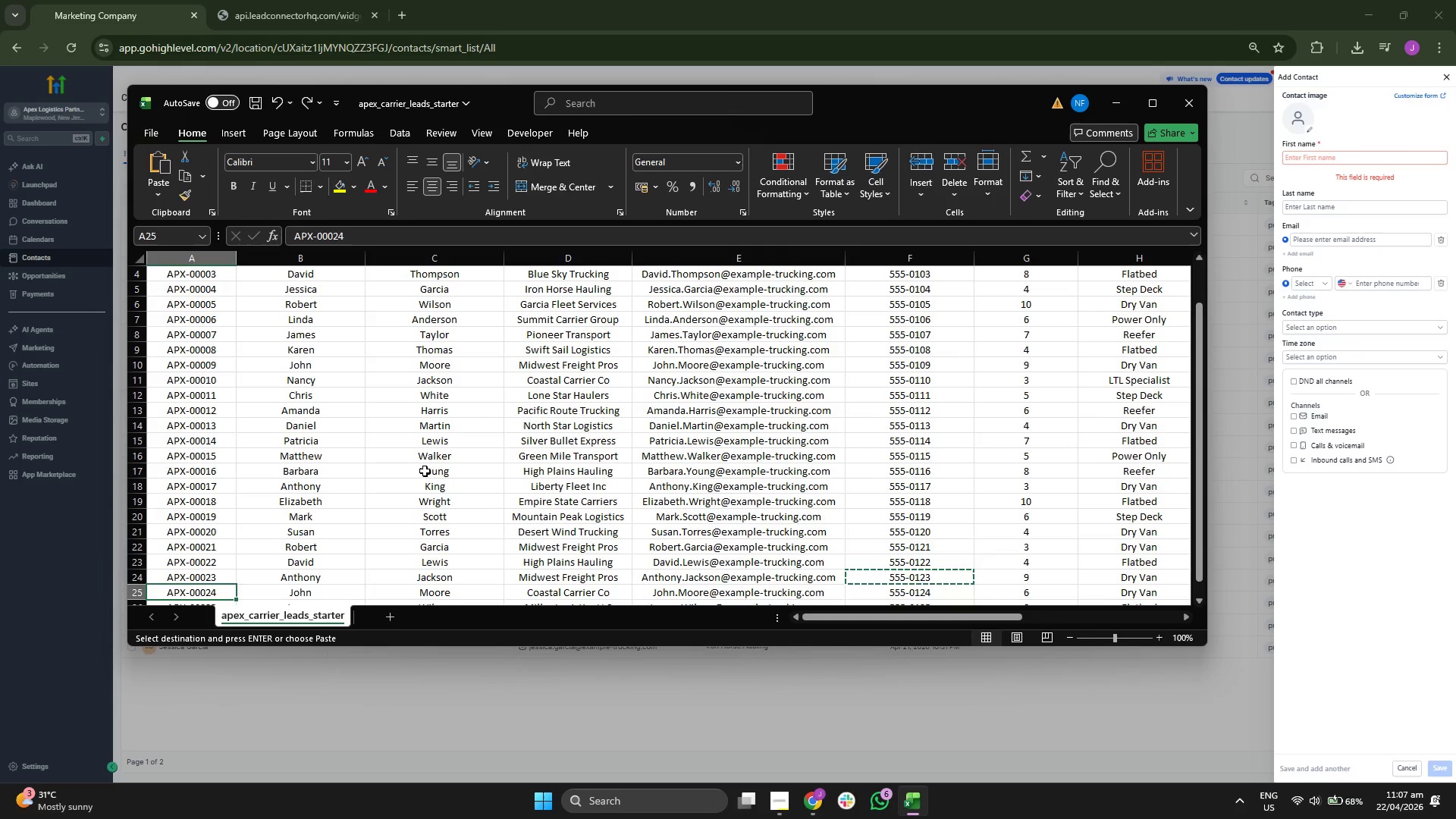 
key(ArrowRight)
 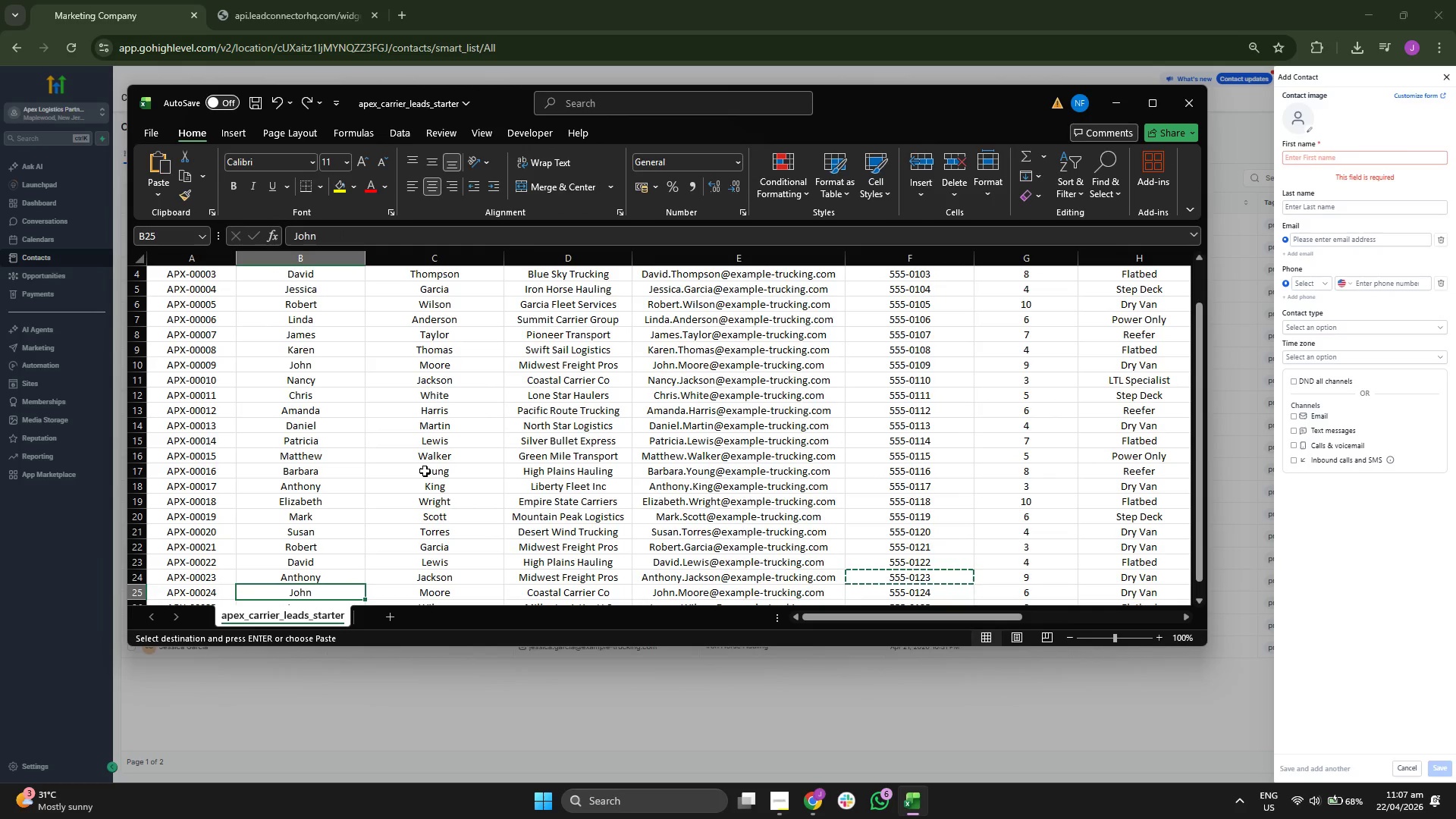 
key(ArrowRight)
 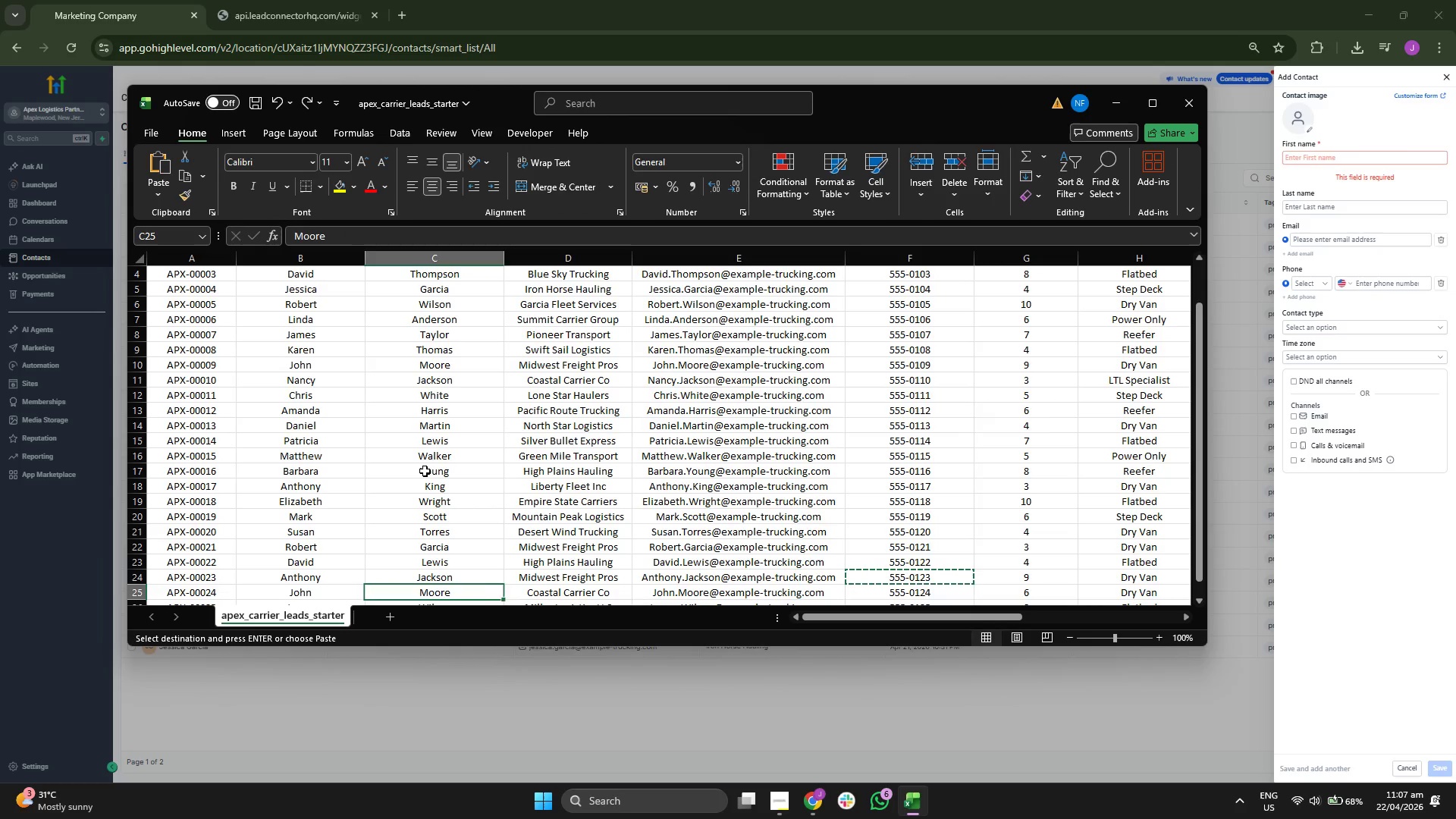 
key(ArrowRight)
 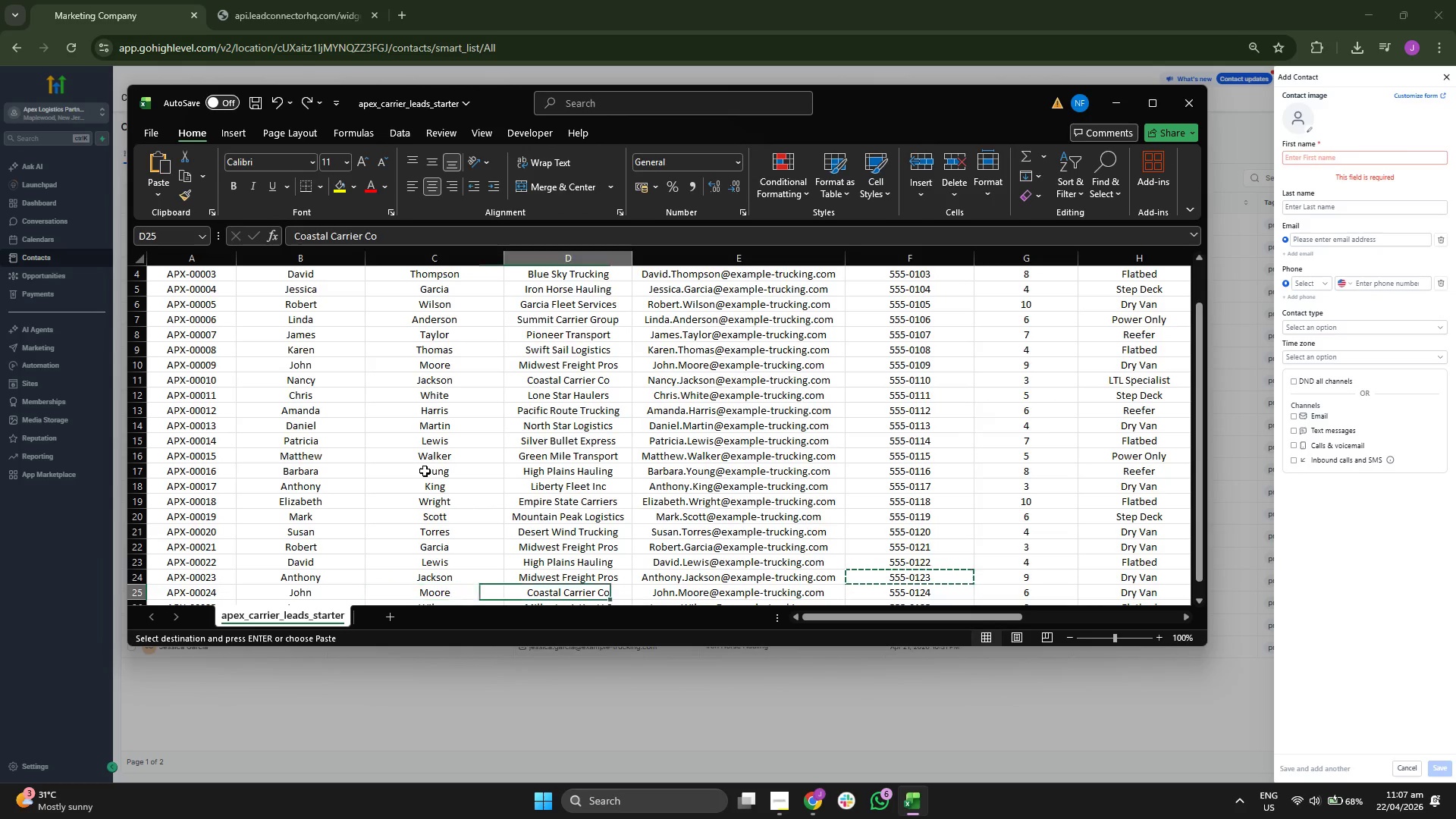 
key(ArrowRight)
 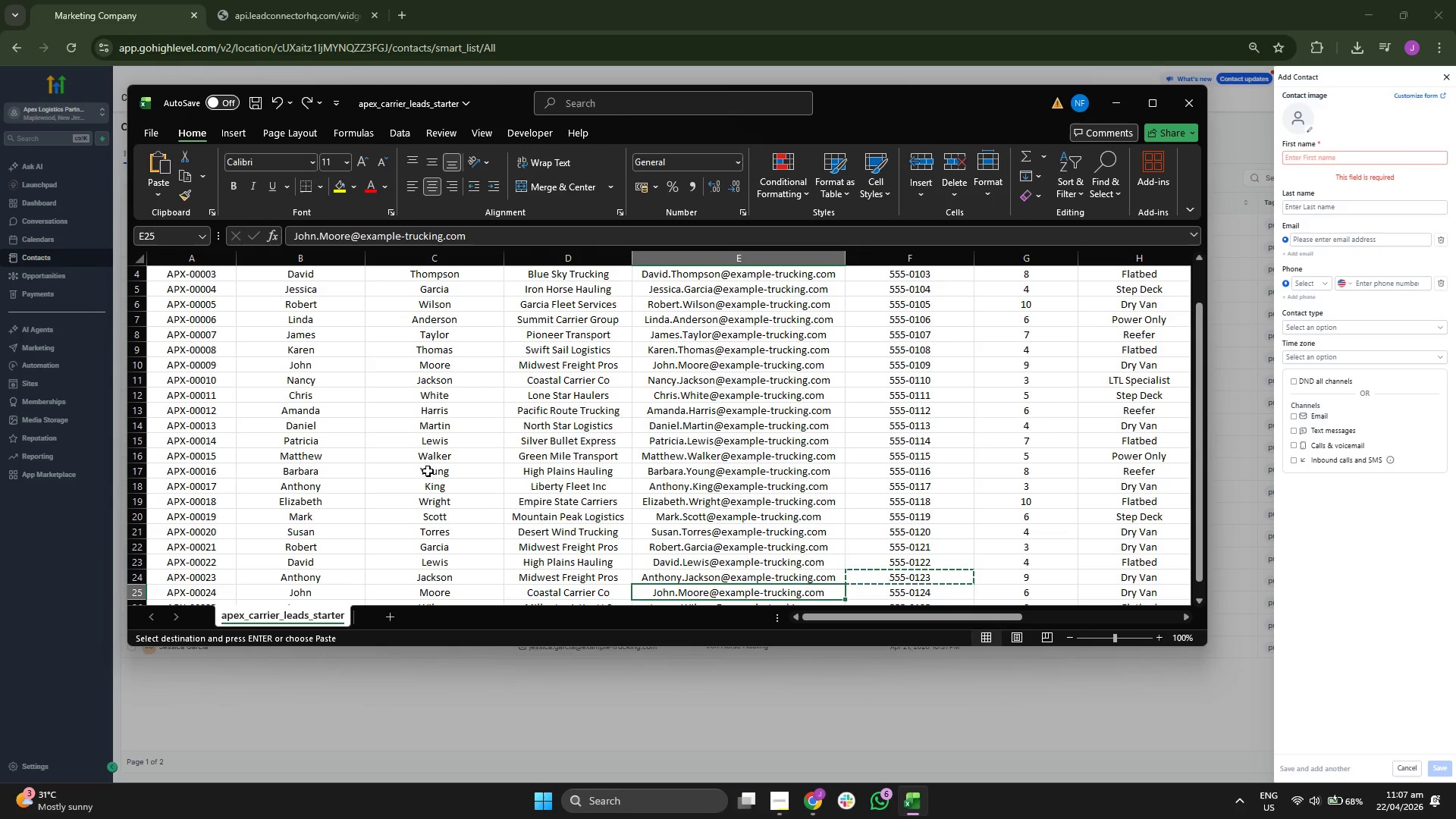 
scroll: coordinate [541, 483], scroll_direction: down, amount: 2.0
 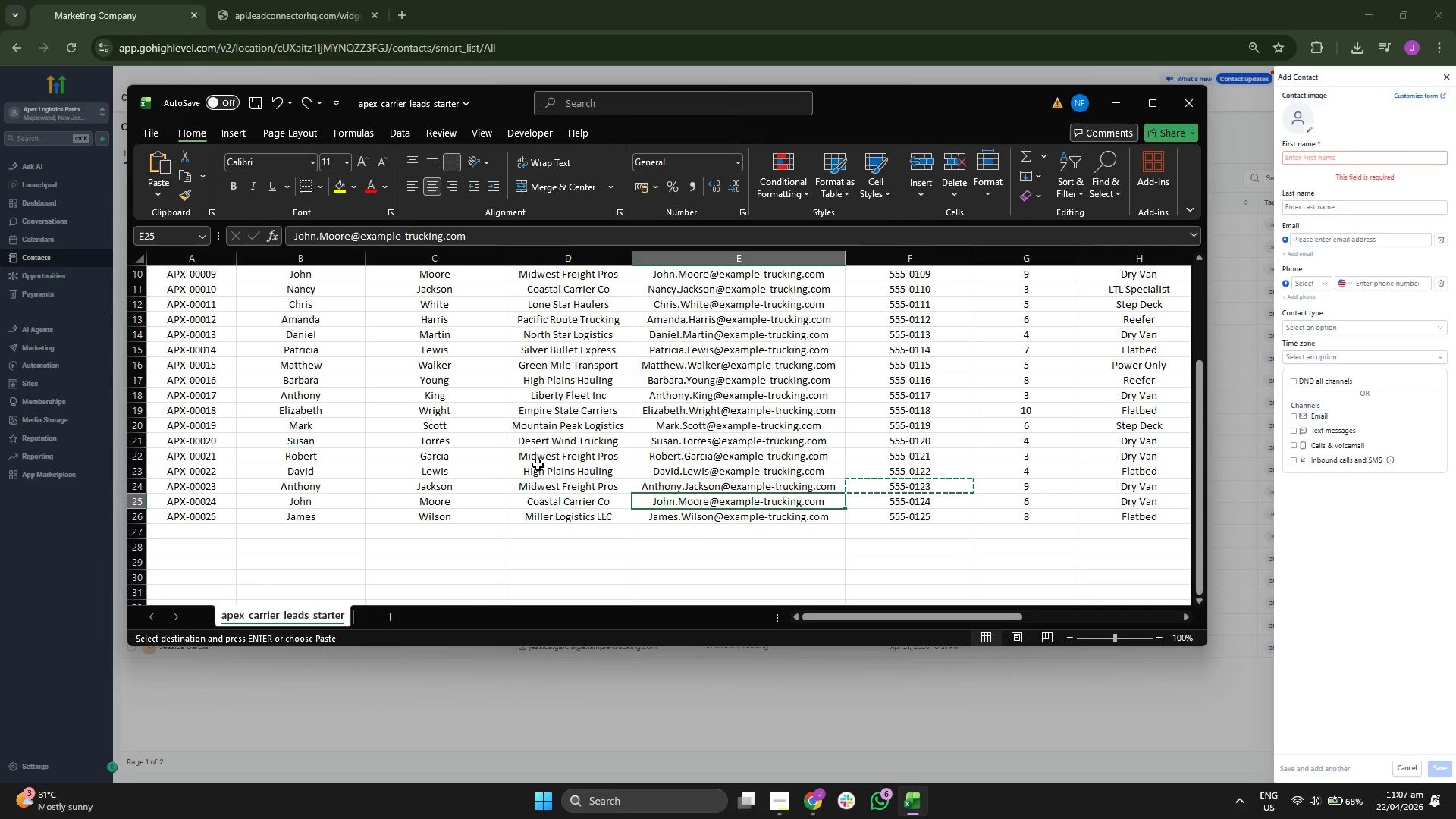 
key(Control+ControlLeft)
 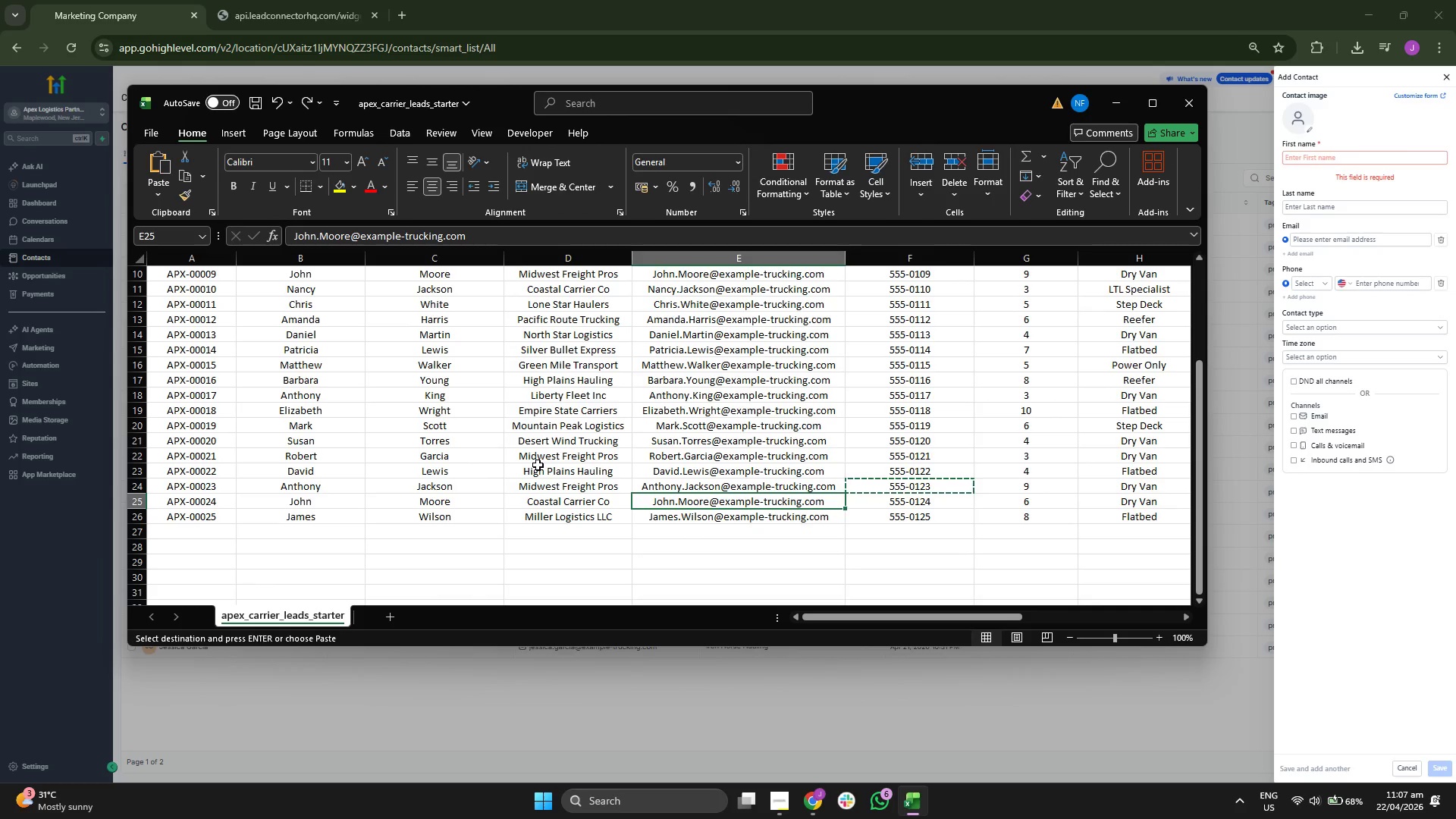 
key(Control+C)
 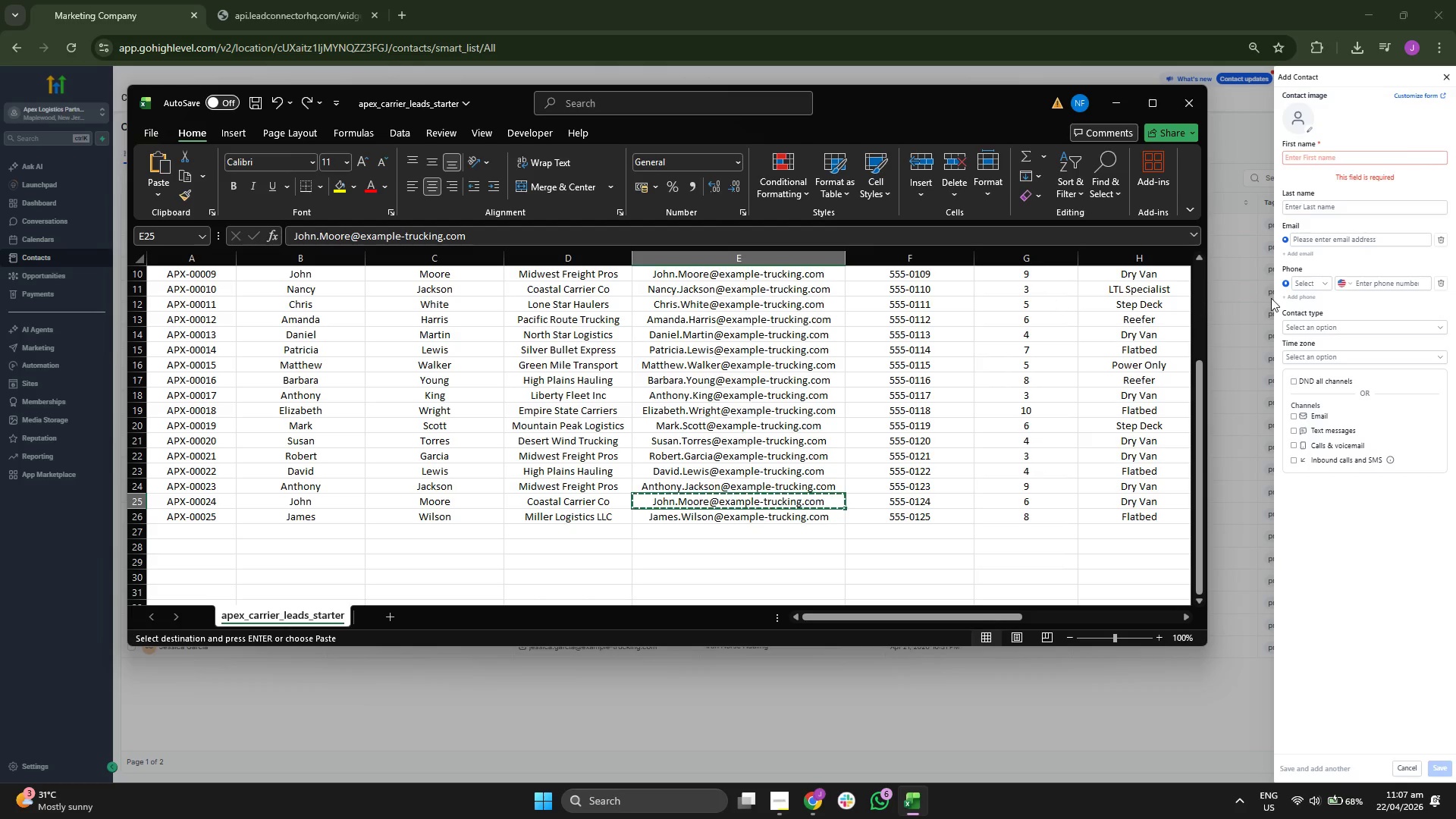 
left_click([1326, 241])
 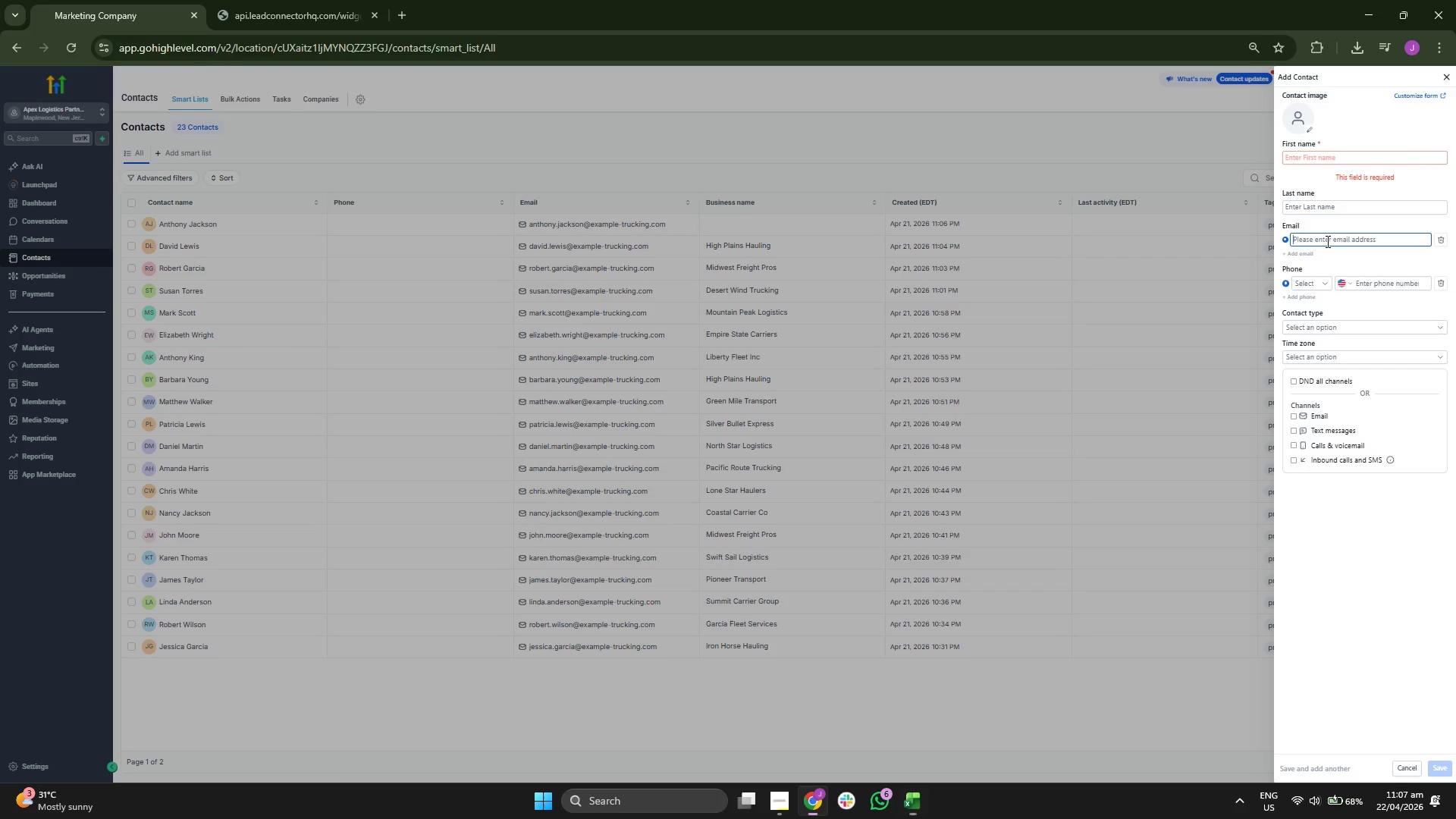 
key(Control+V)
 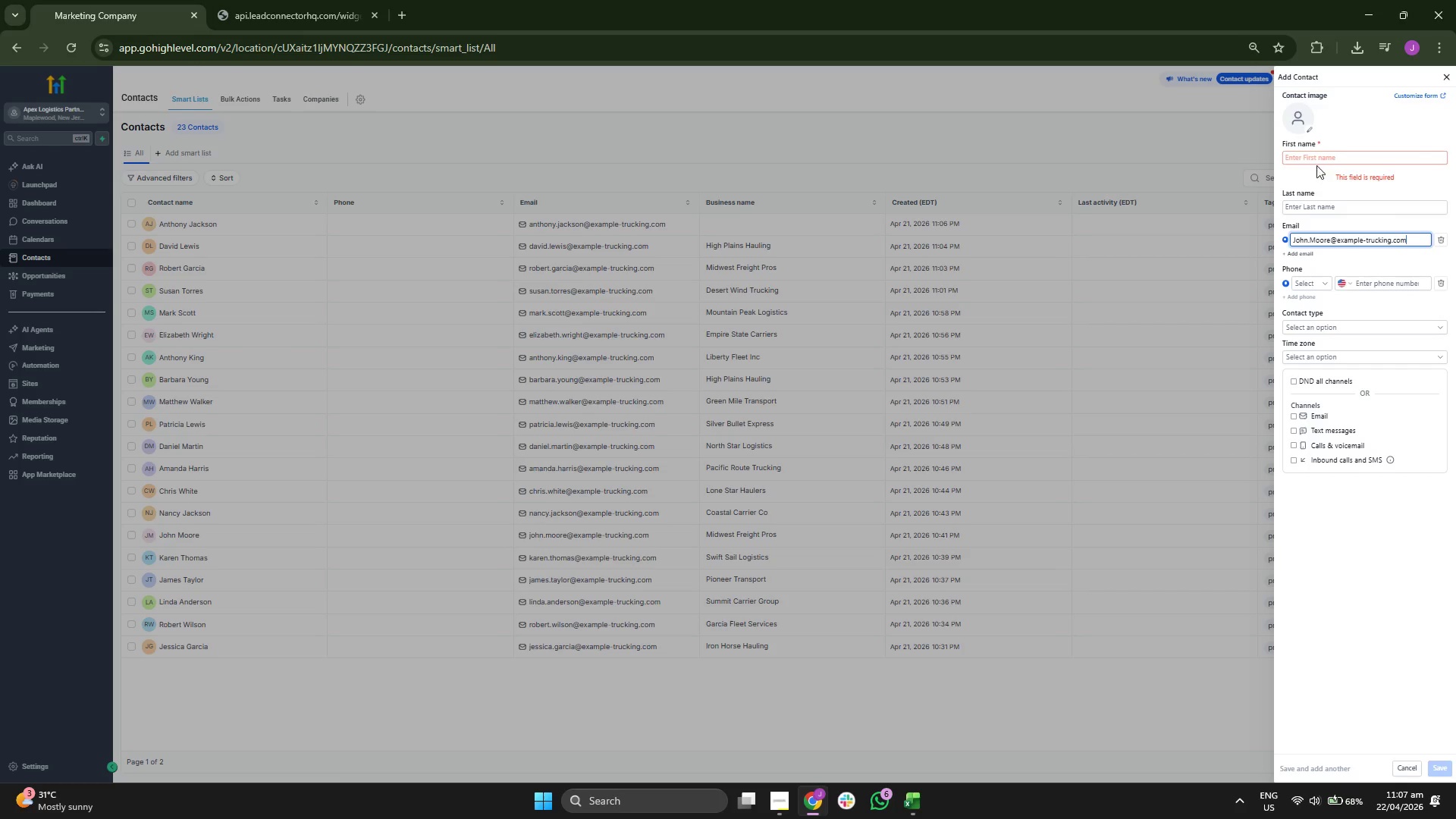 
left_click([1318, 160])
 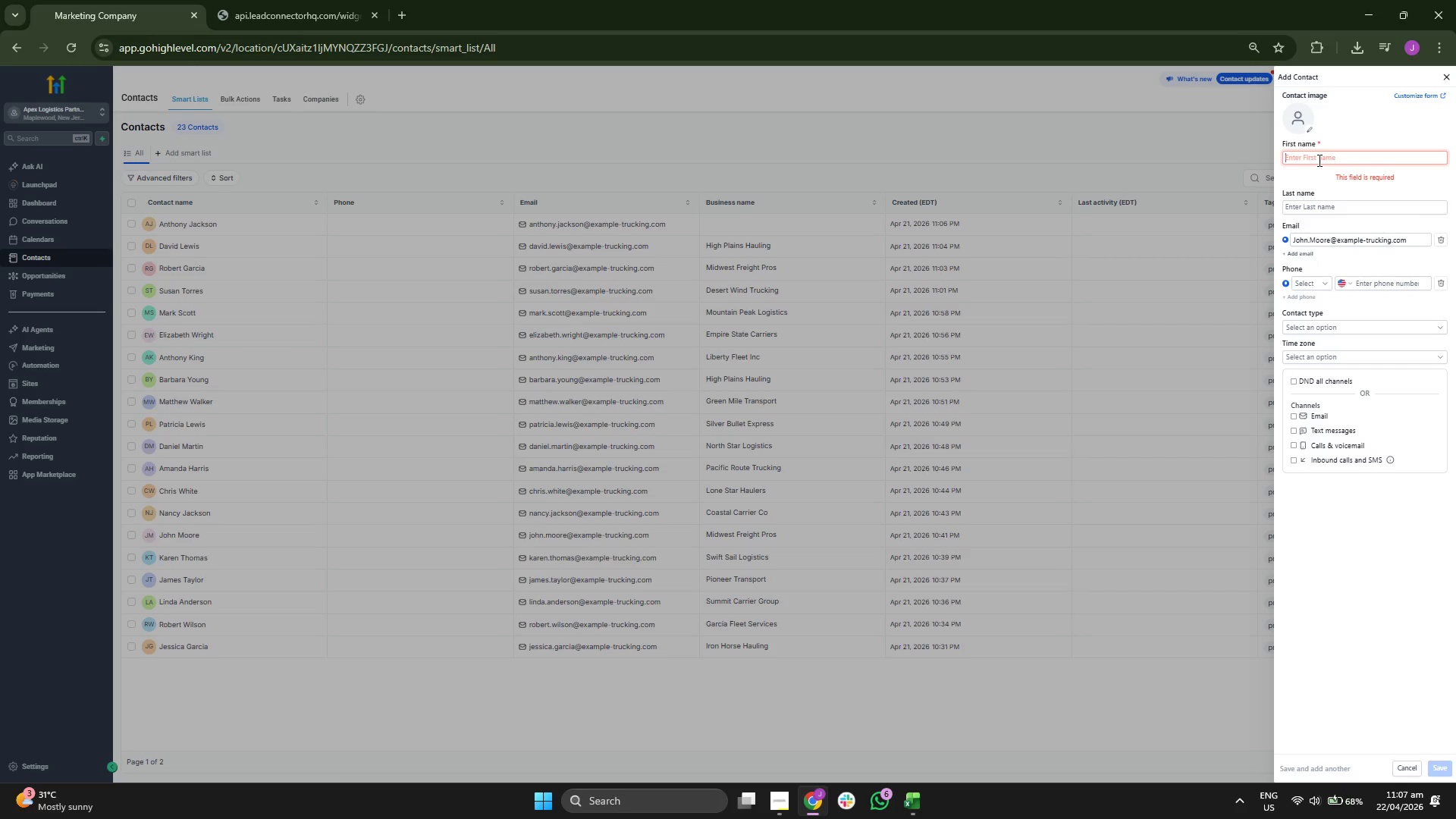 
type(jOHN)
key(Backspace)
key(Backspace)
key(Backspace)
key(Backspace)
type(John)
key(Tab)
type(Moore)
 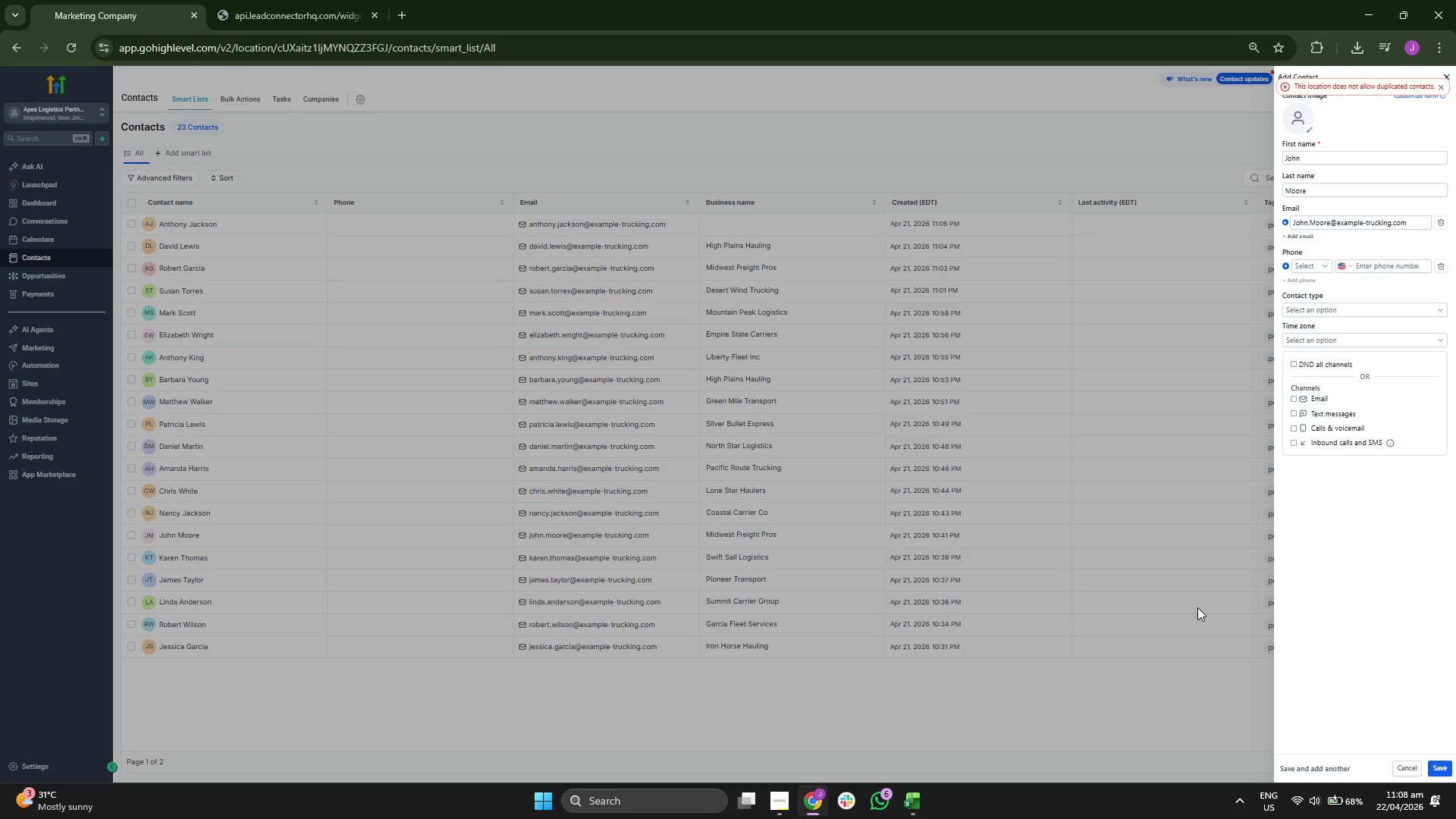 
wait(9.33)
 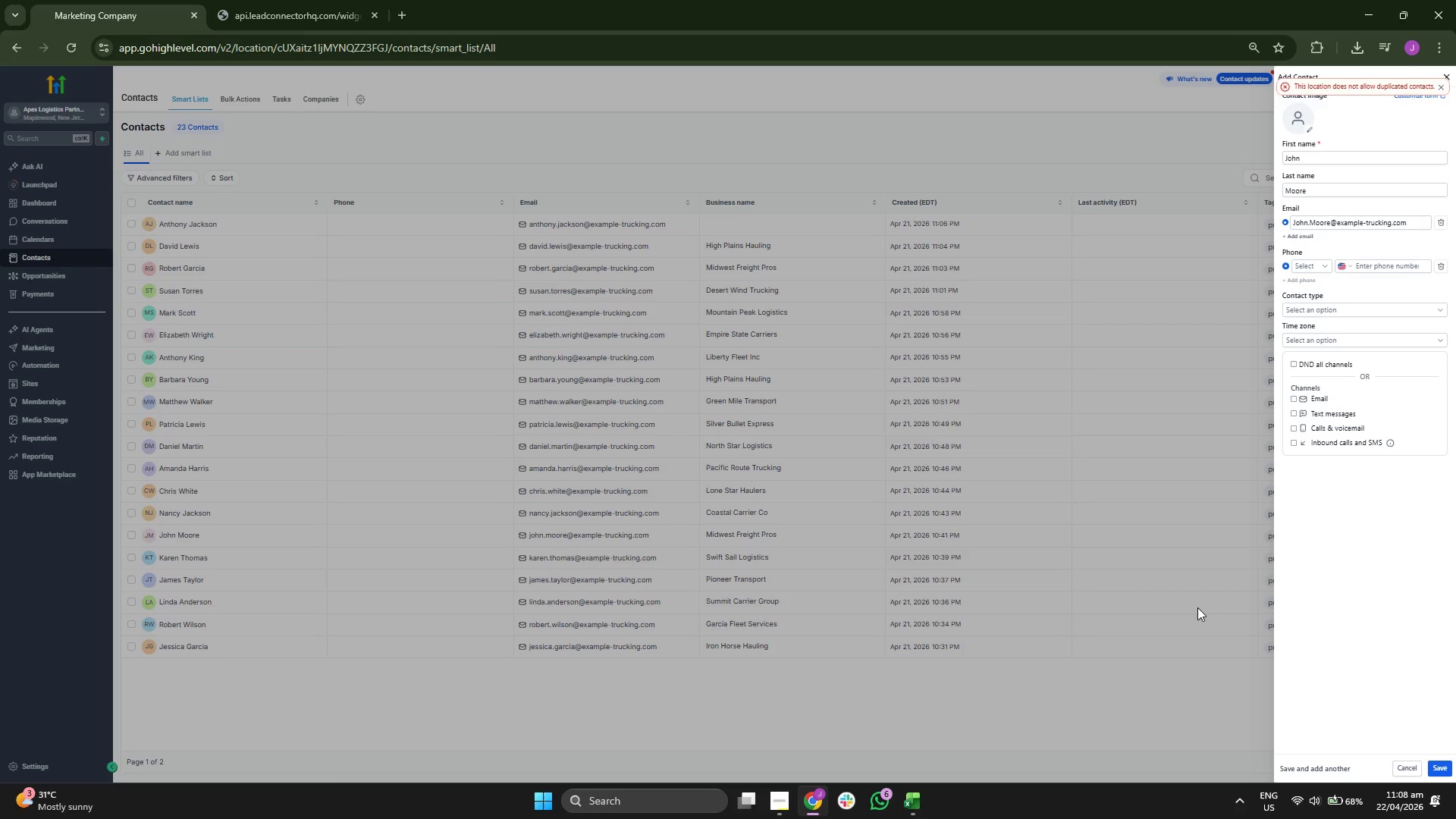 
left_click([1443, 767])
 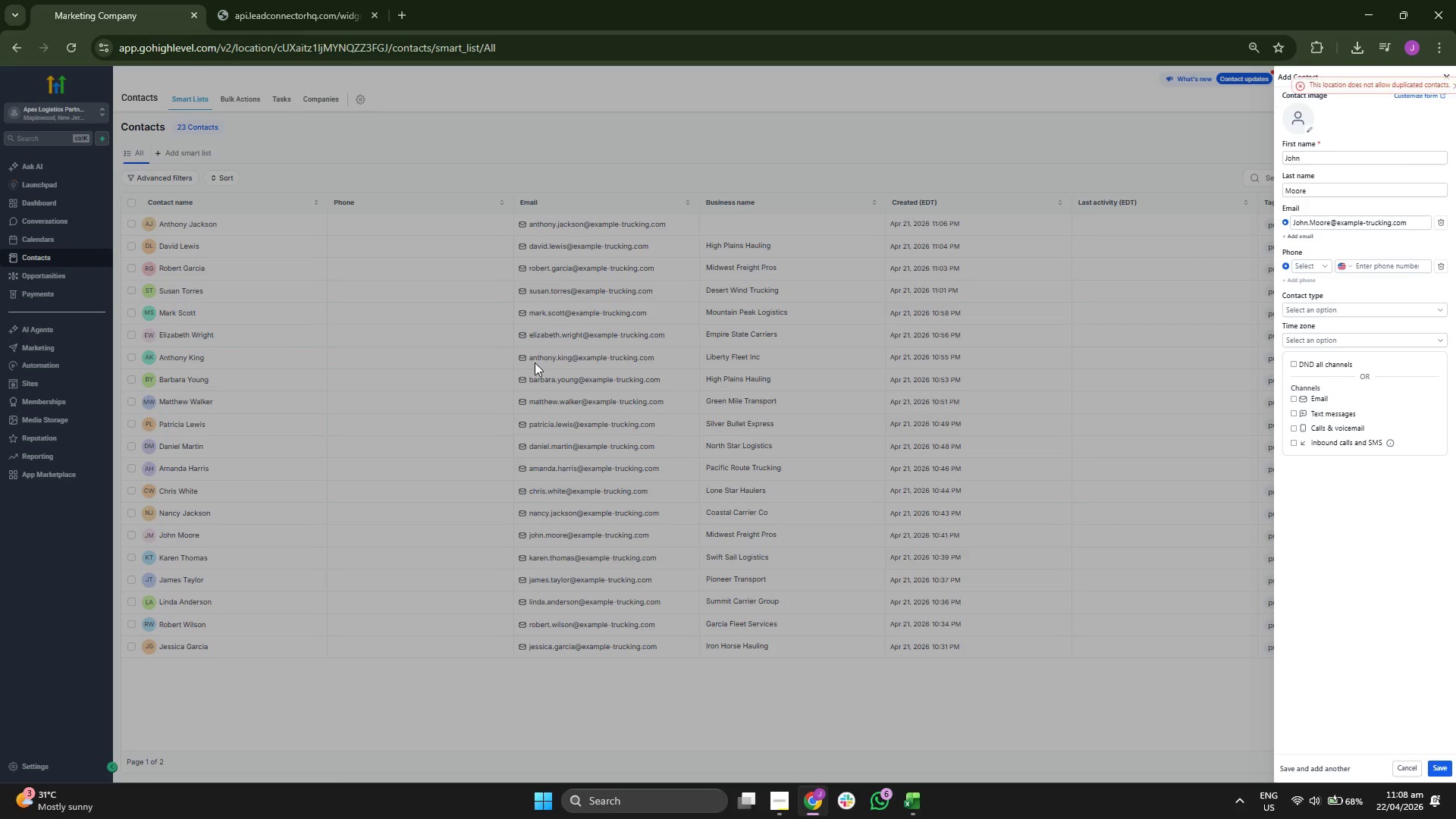 
wait(7.5)
 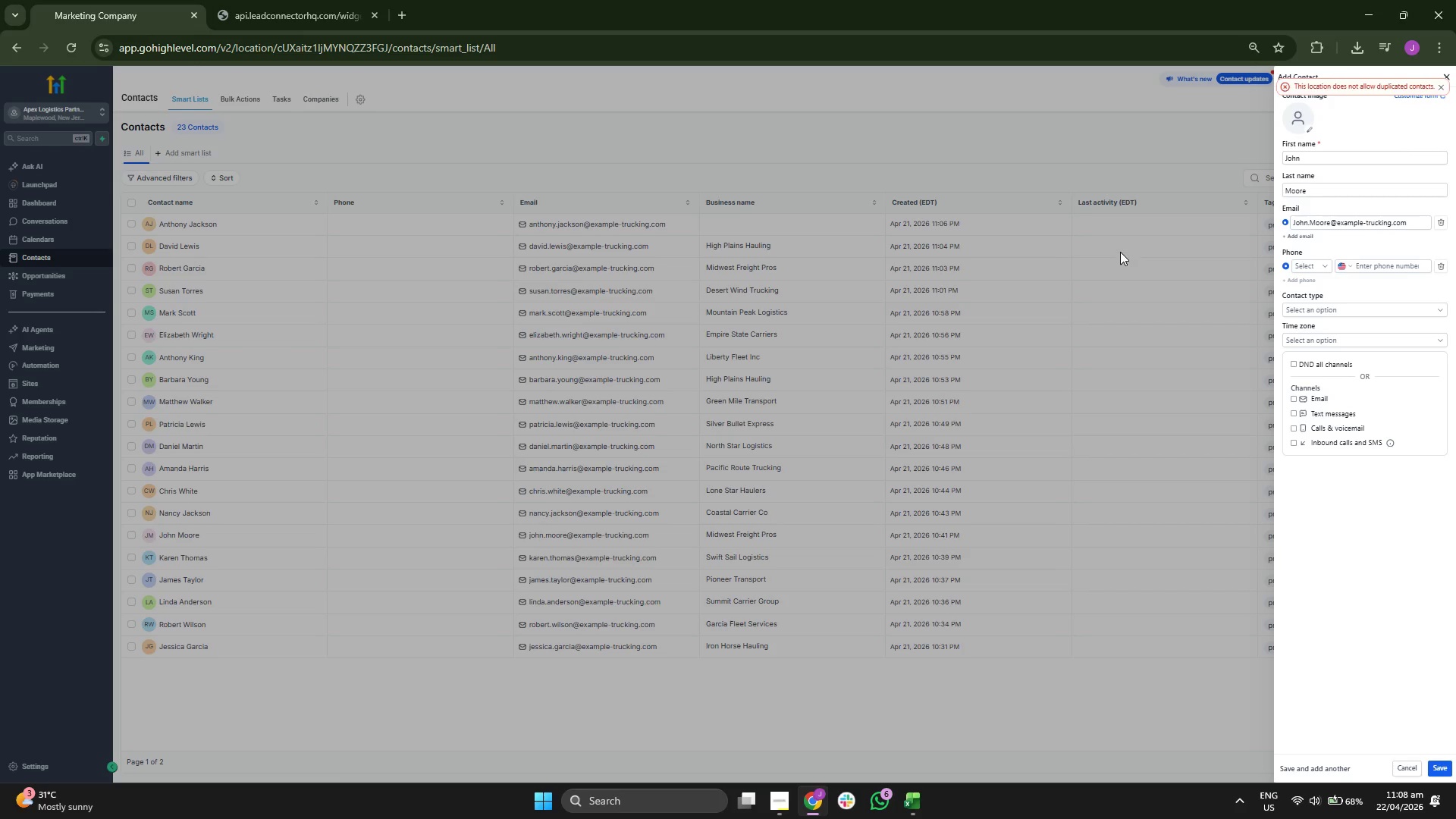 
left_click([1323, 192])
 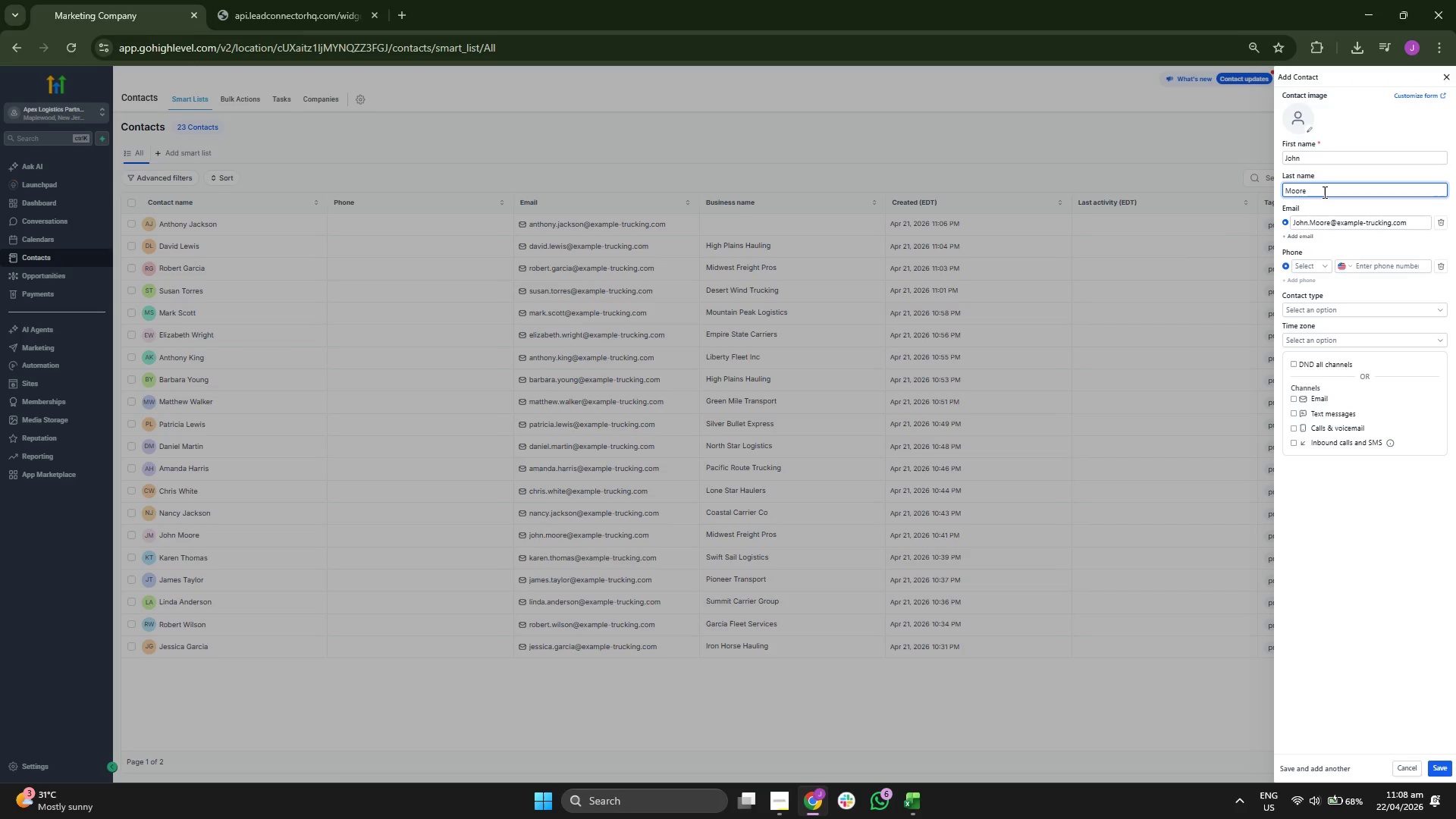 
key(Backspace)
key(Backspace)
key(Backspace)
type(rr)
key(Backspace)
type(ris)
 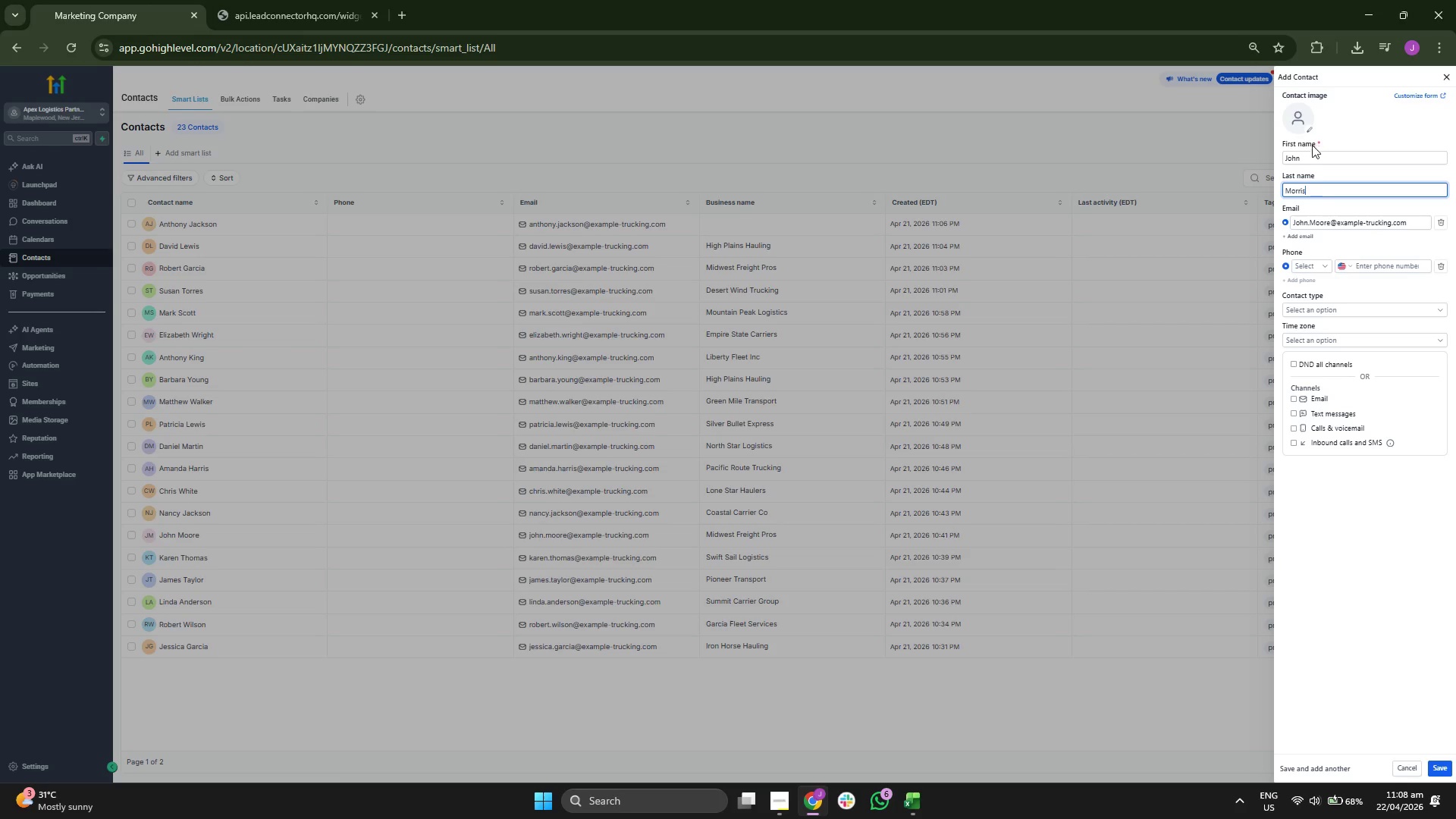 
left_click([1324, 223])
 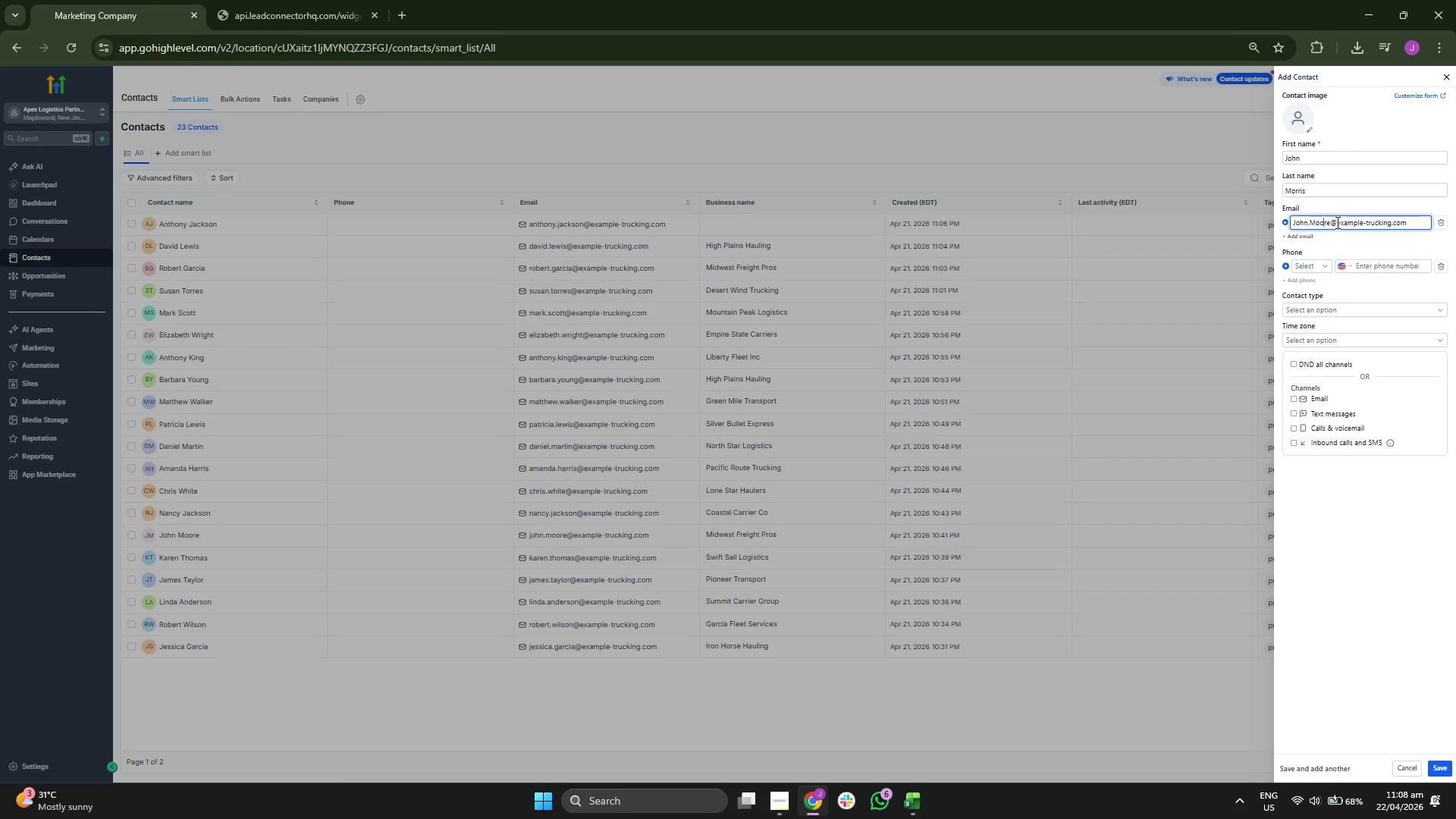 
key(ArrowRight)
 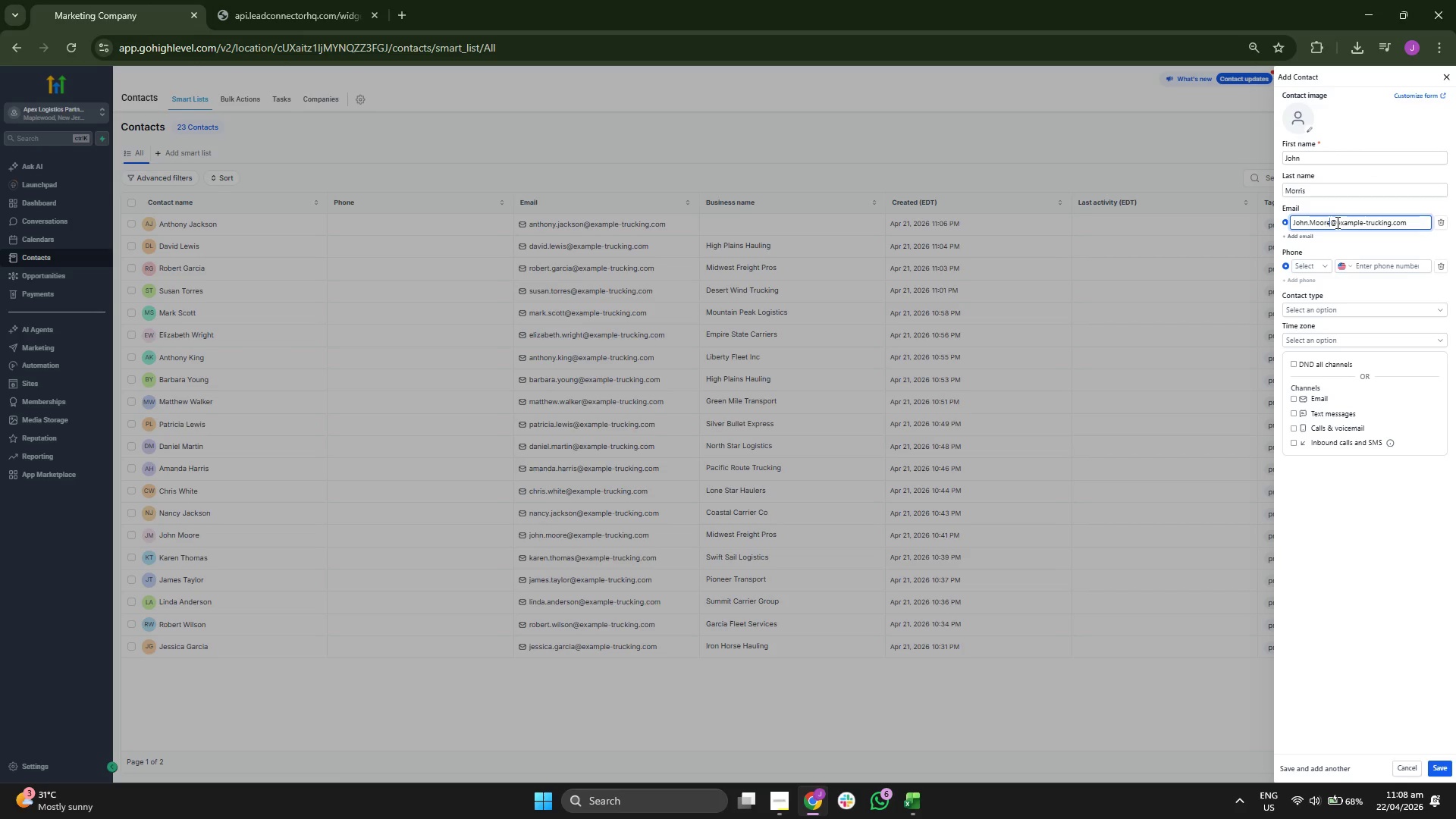 
key(ArrowRight)
 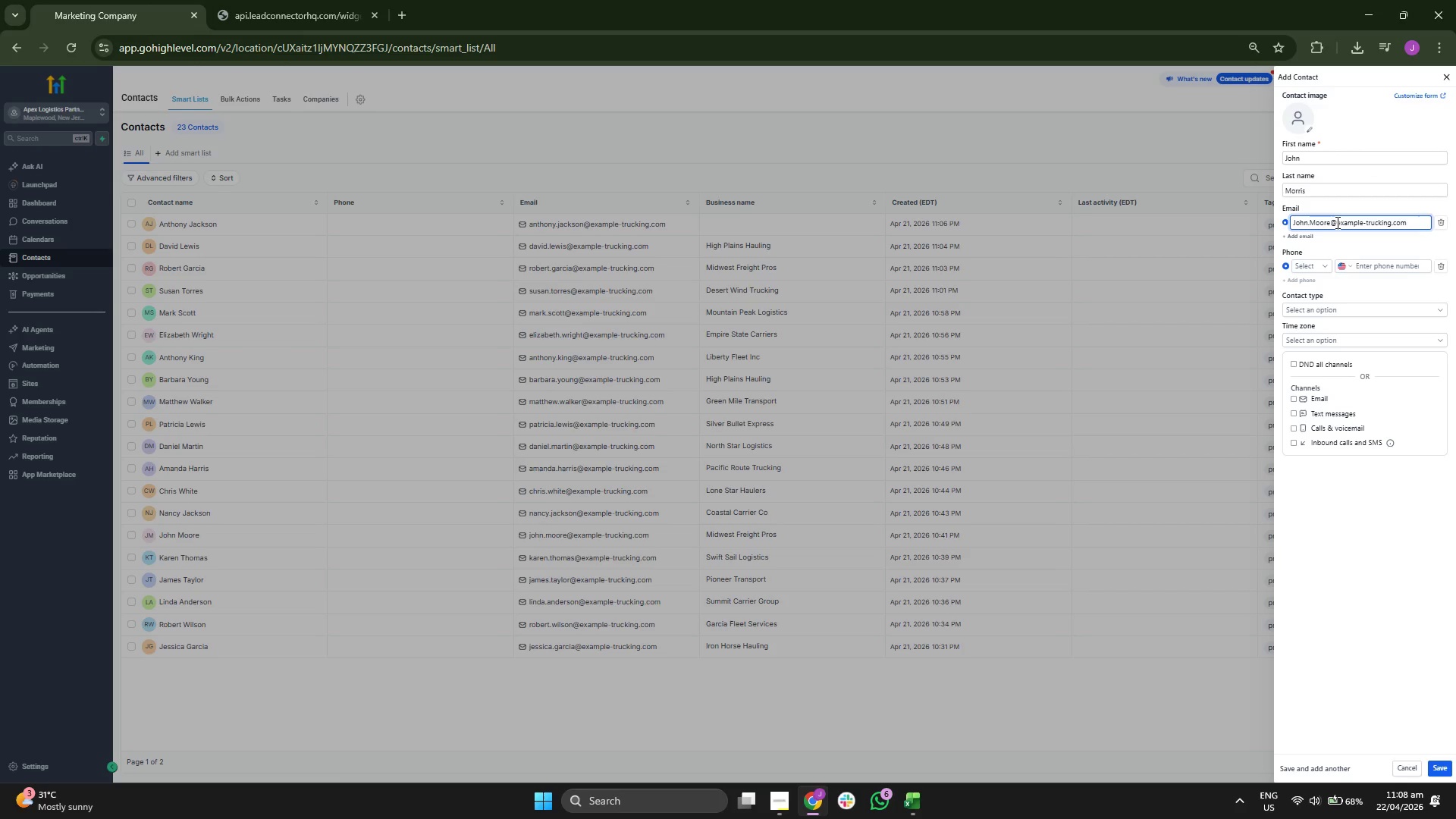 
key(Backspace)
key(Backspace)
key(Backspace)
type(rris)
 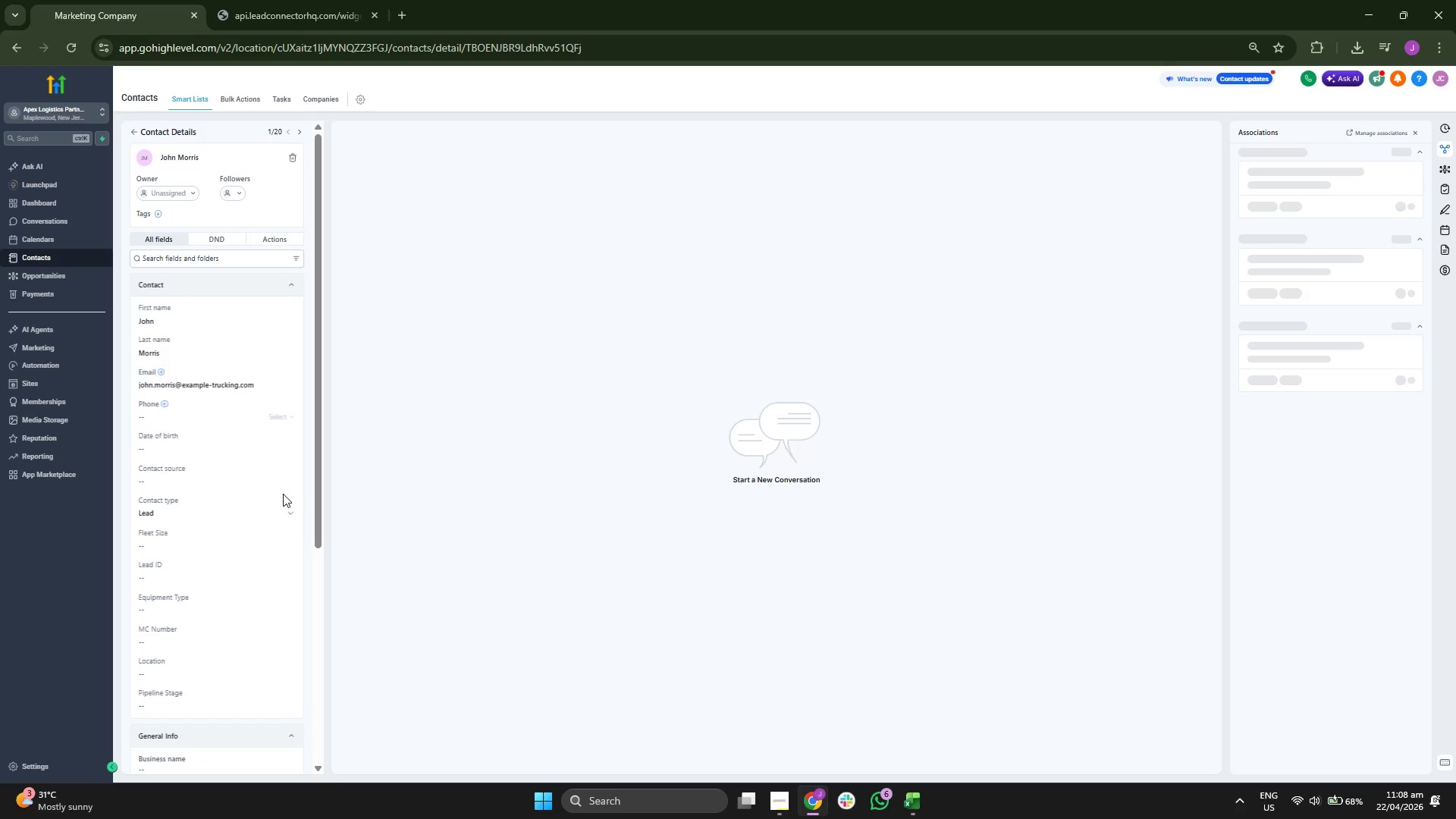 
wait(6.77)
 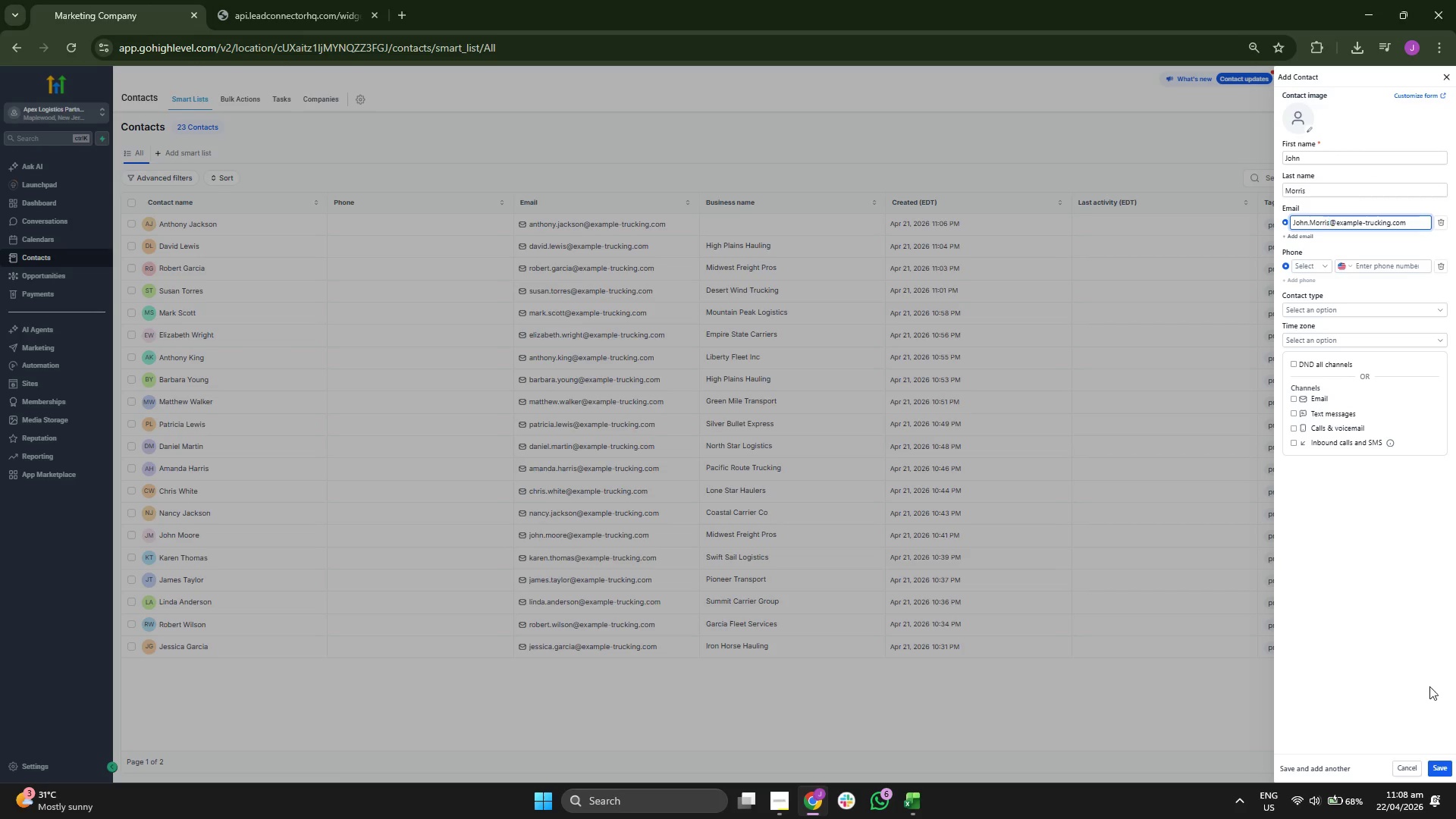 
left_click([199, 575])
 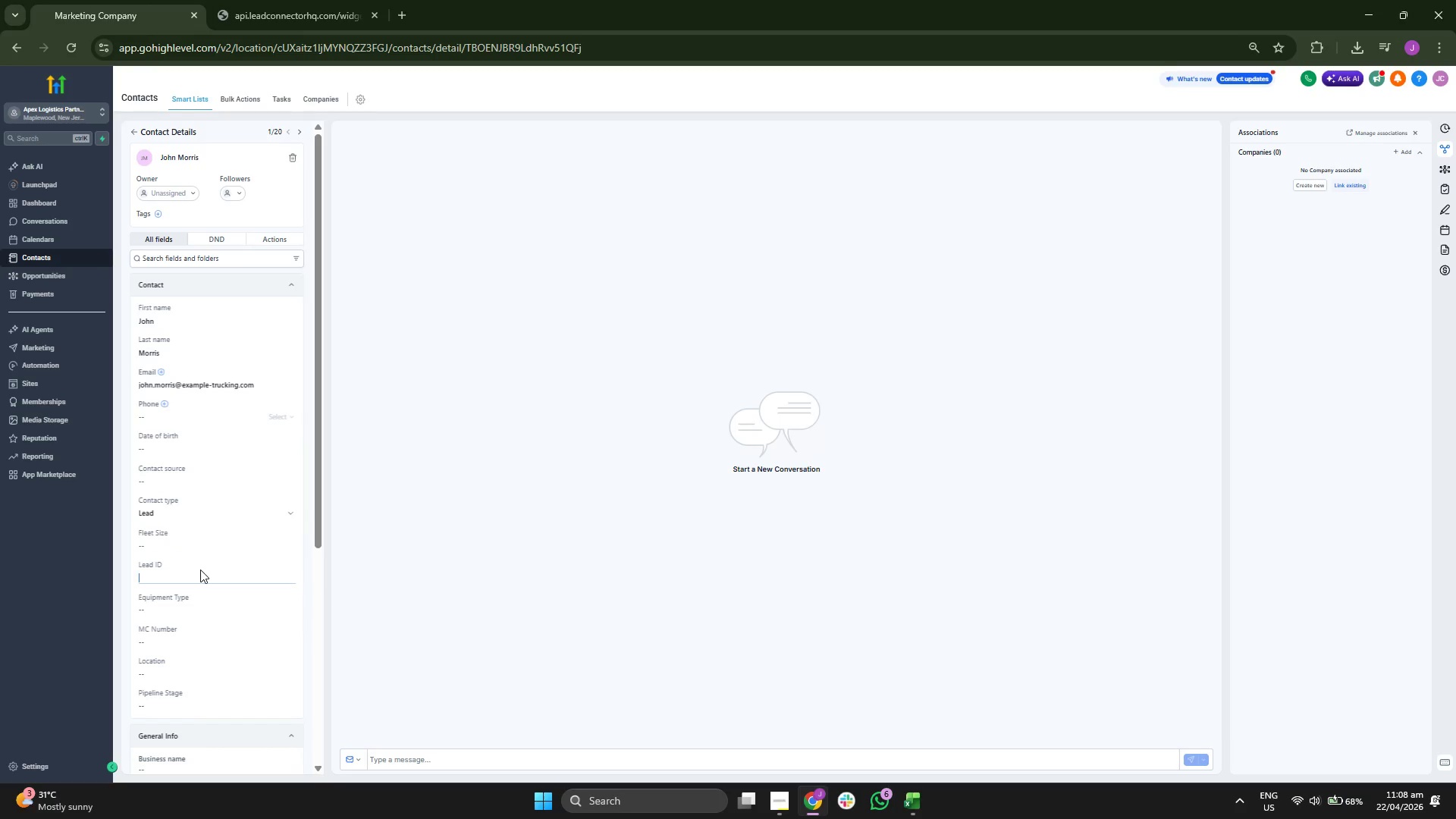 
type(APX-00024)
 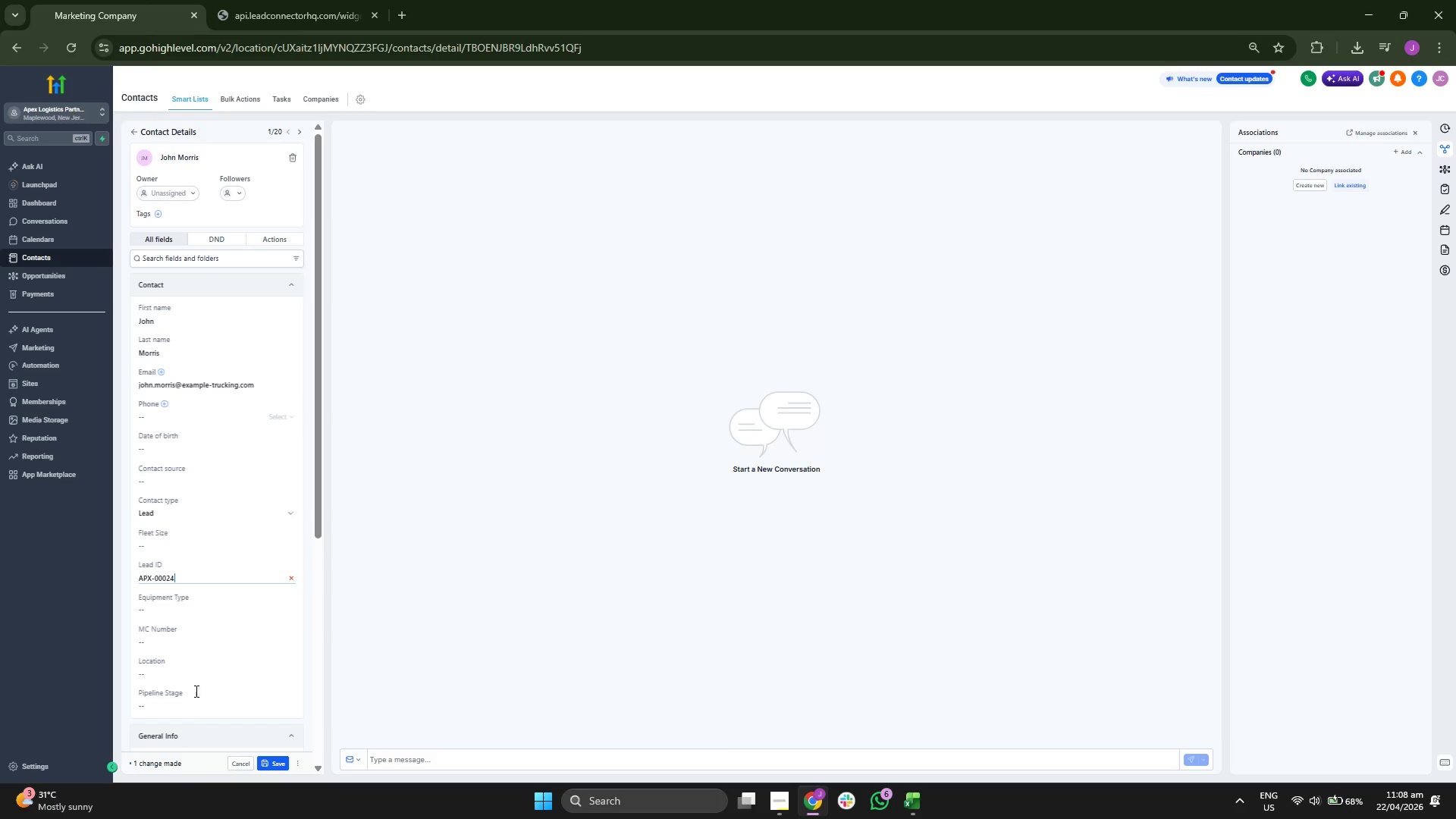 
type(Cold Outreach)
 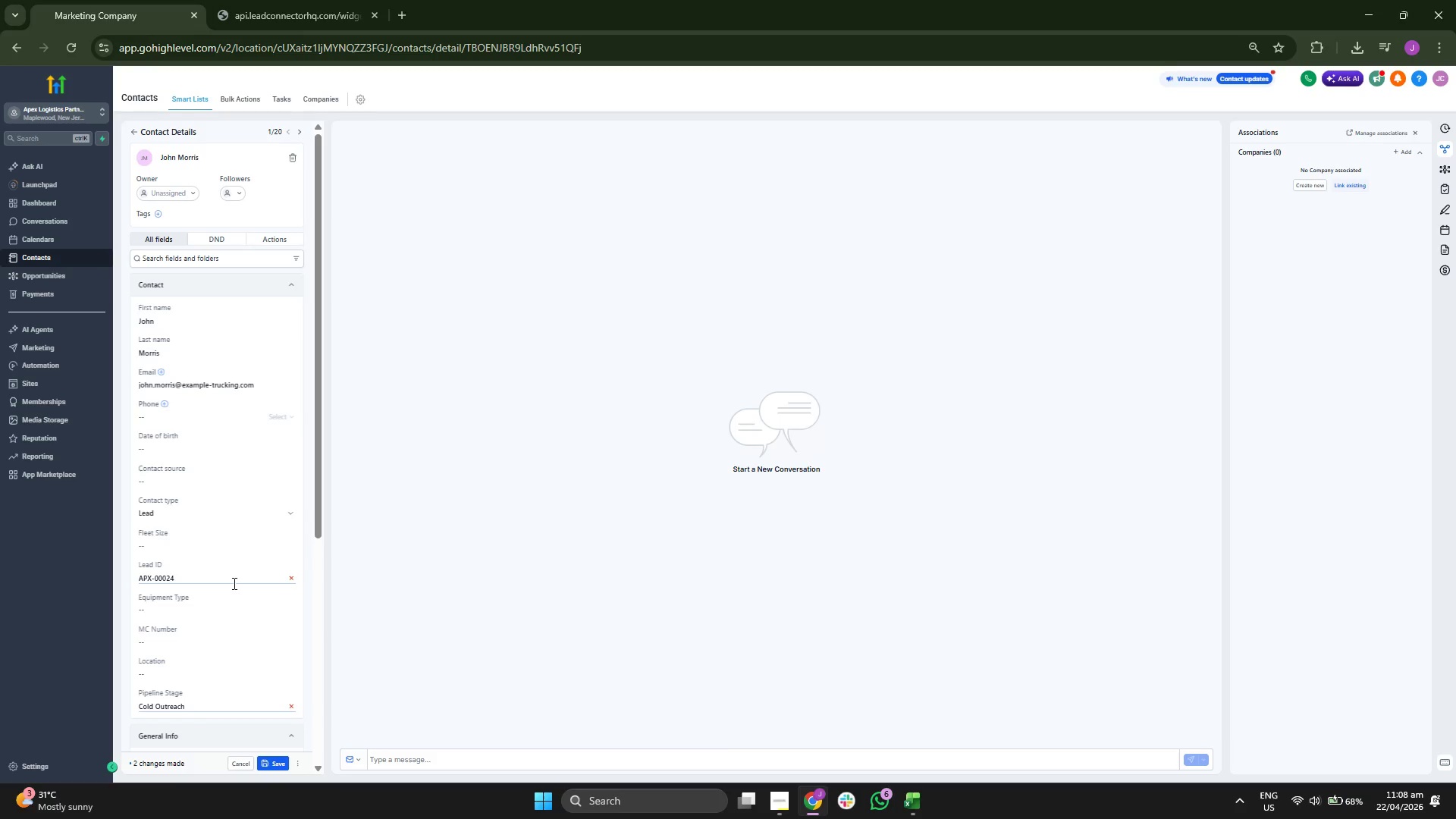 
scroll: coordinate [210, 490], scroll_direction: down, amount: 1.0
 